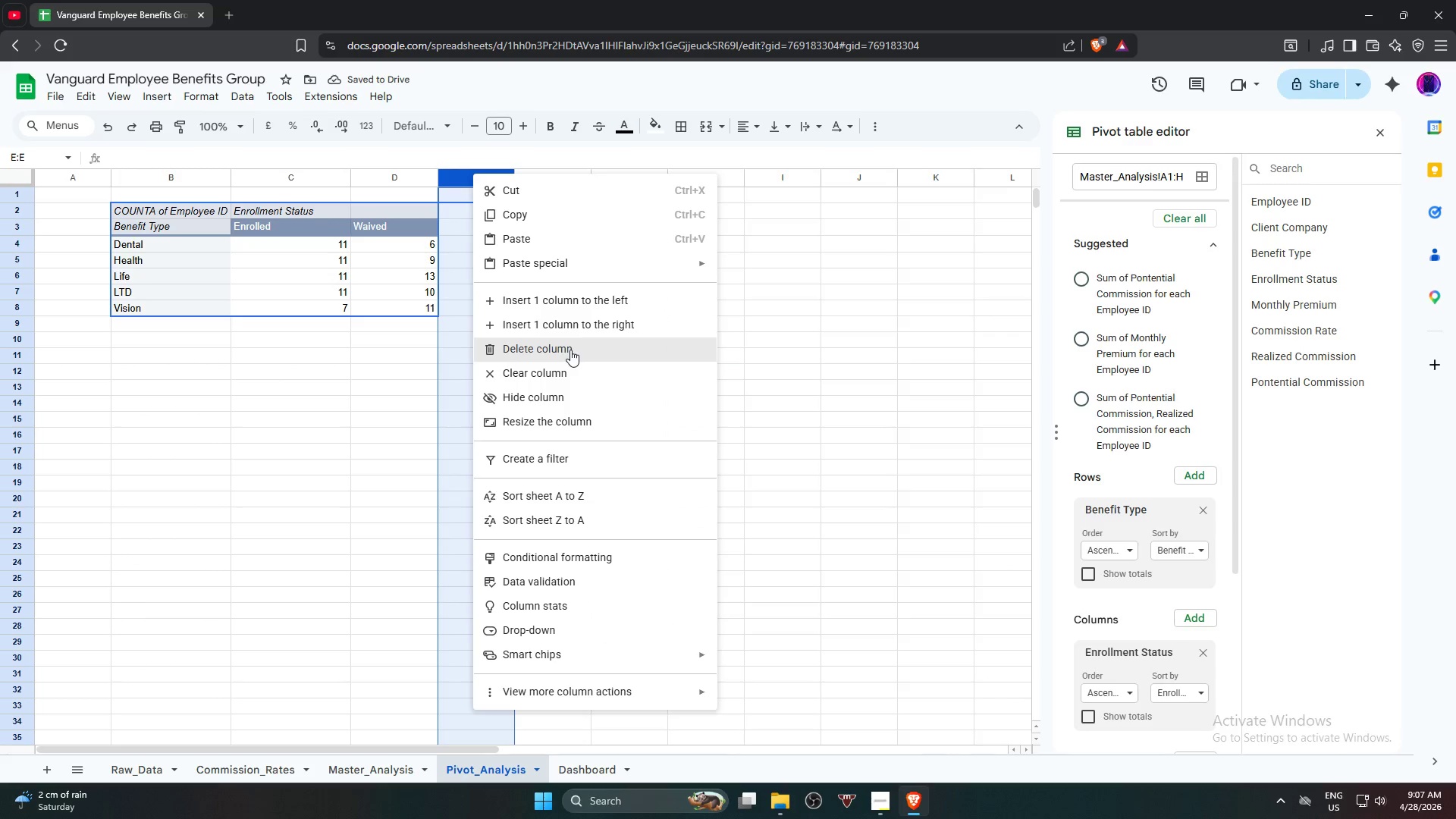 
left_click([570, 352])
 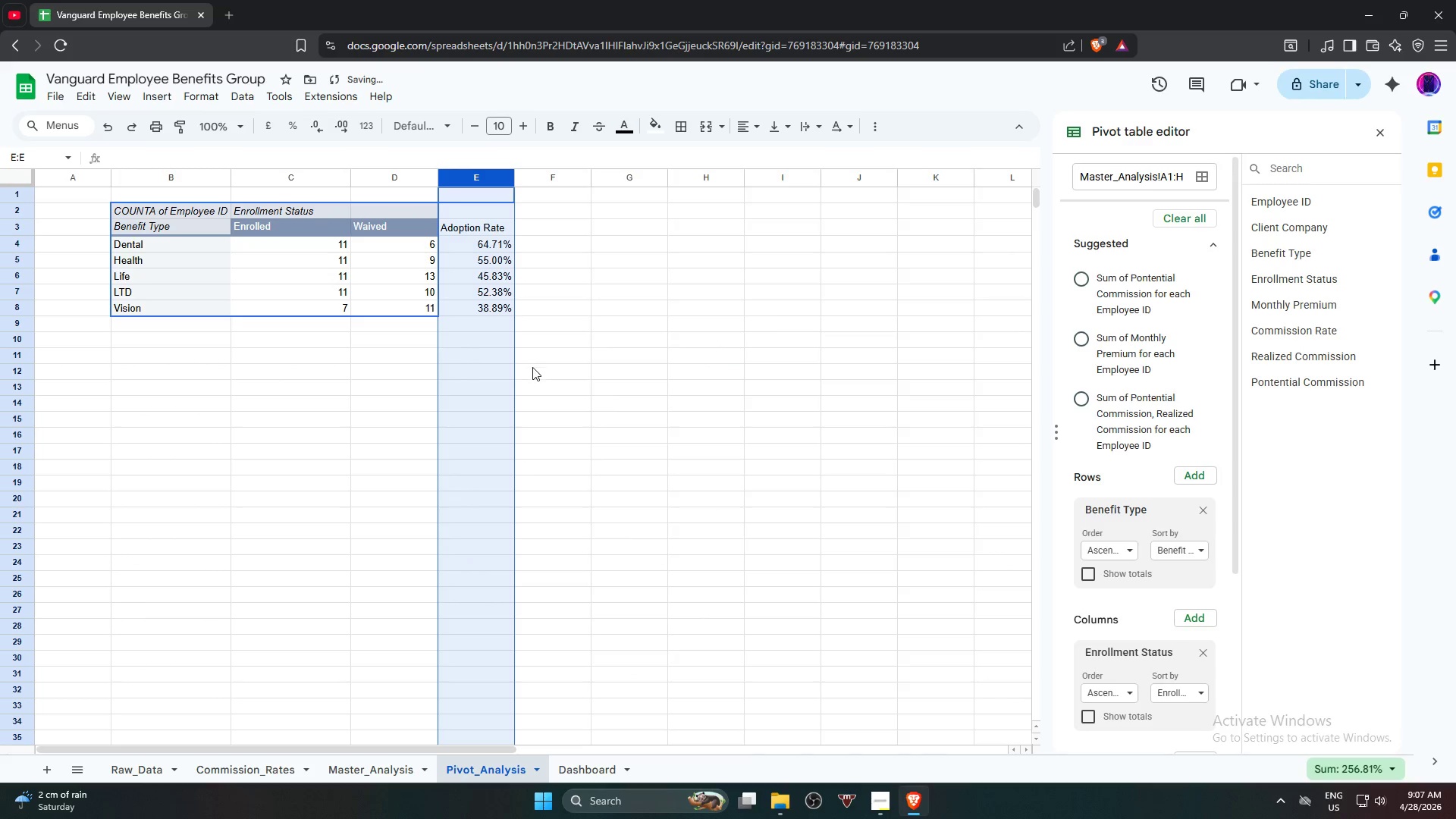 
left_click([507, 391])
 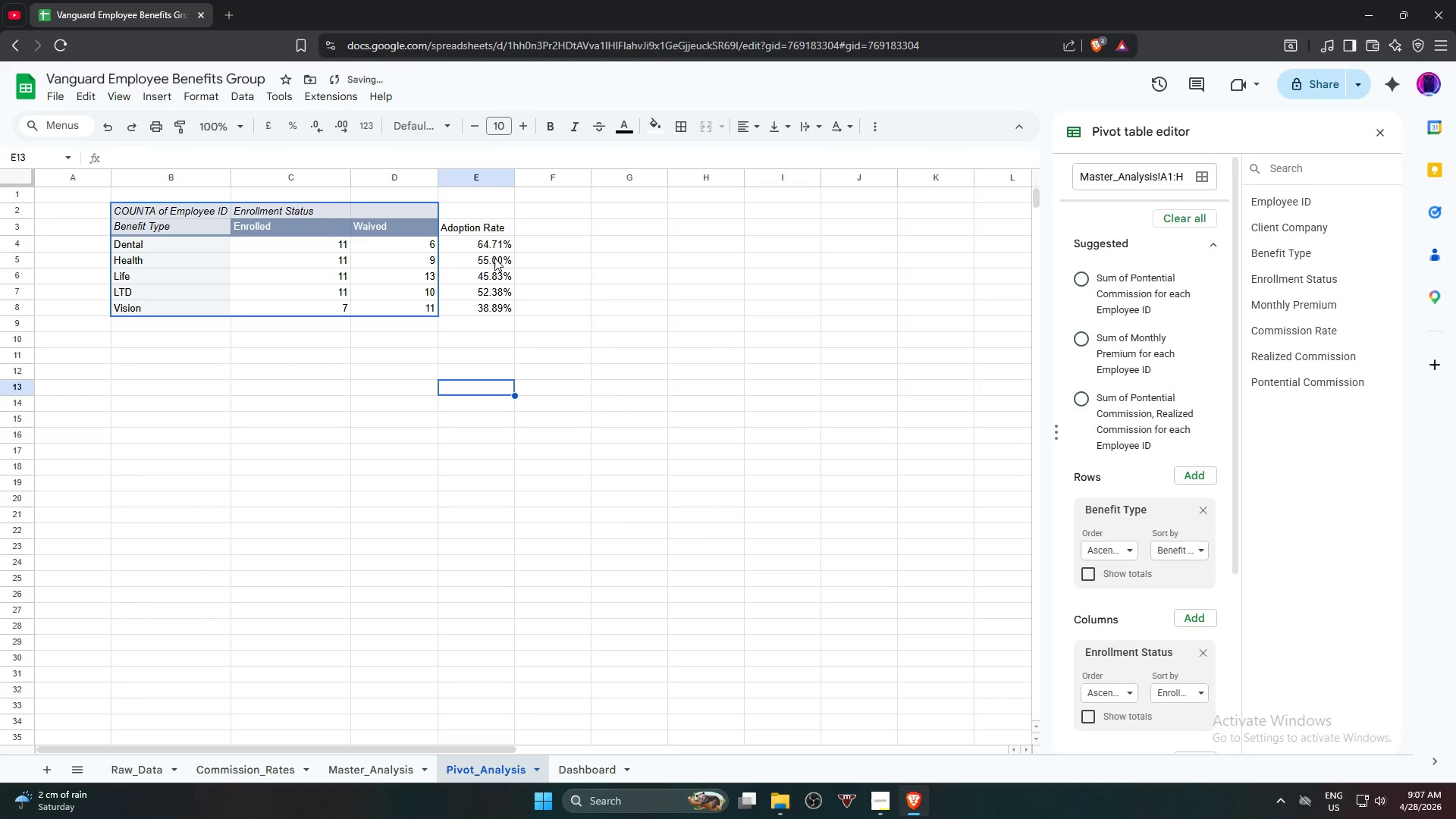 
left_click([488, 238])
 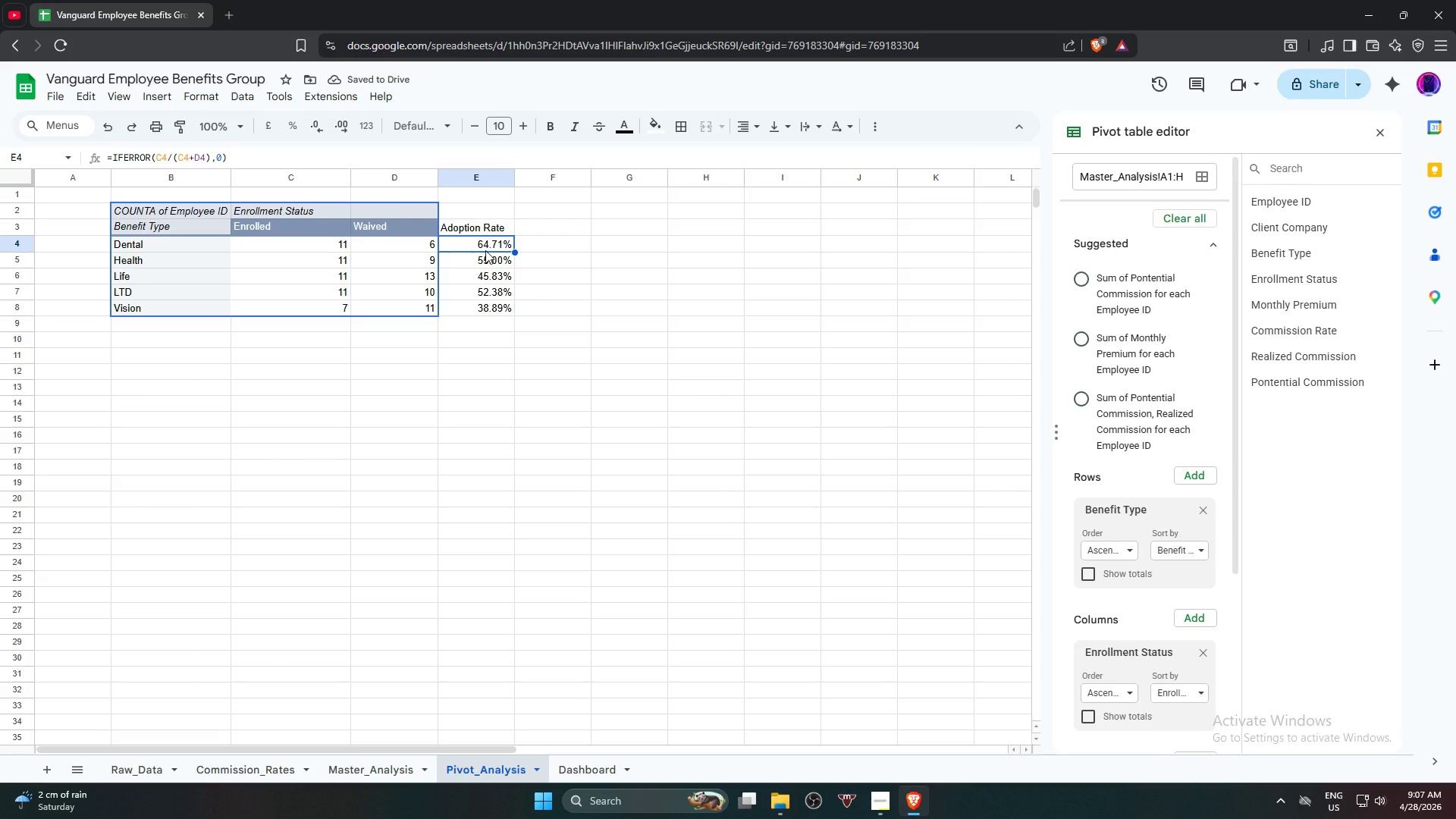 
wait(8.11)
 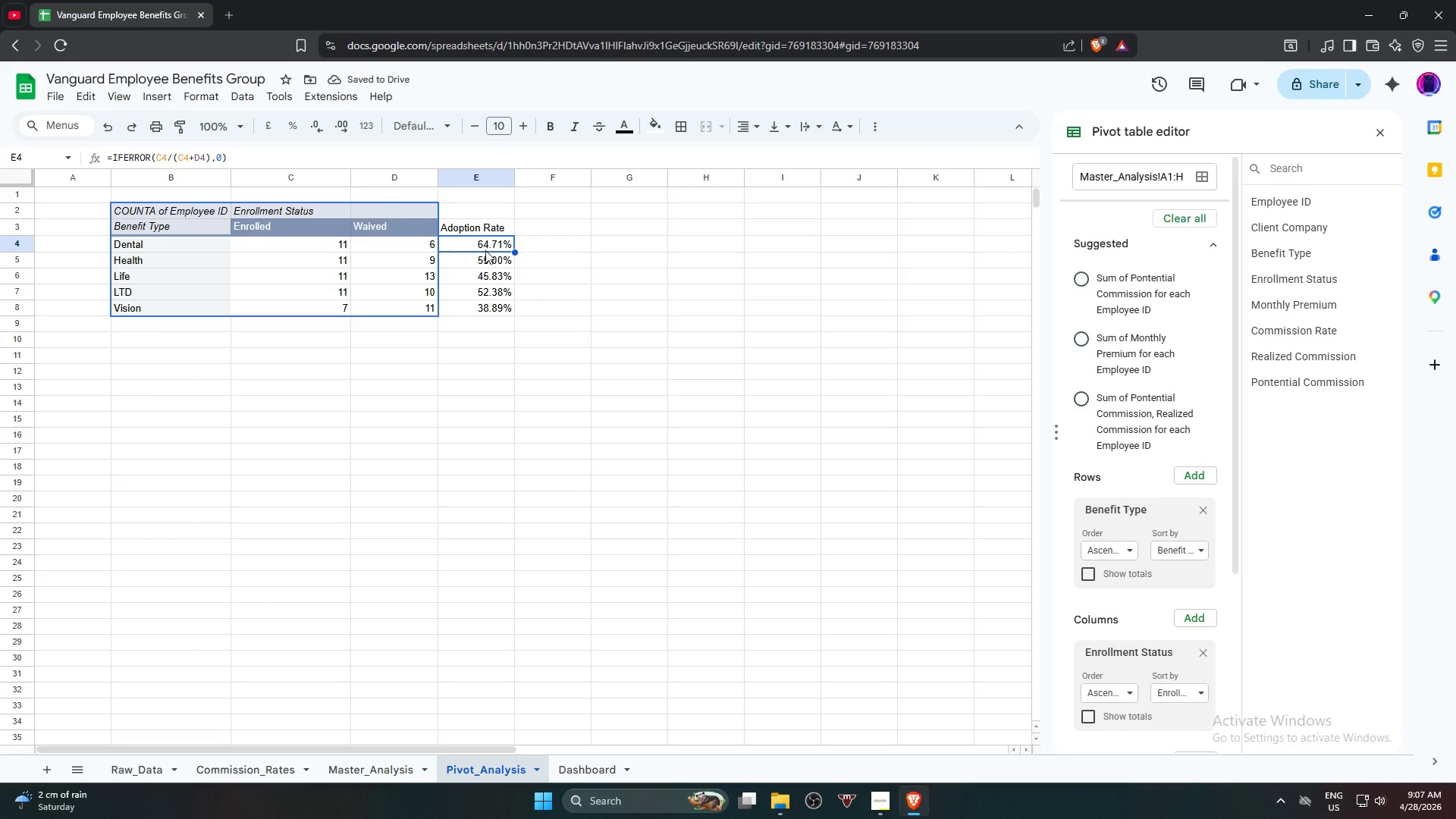 
right_click([80, 192])
 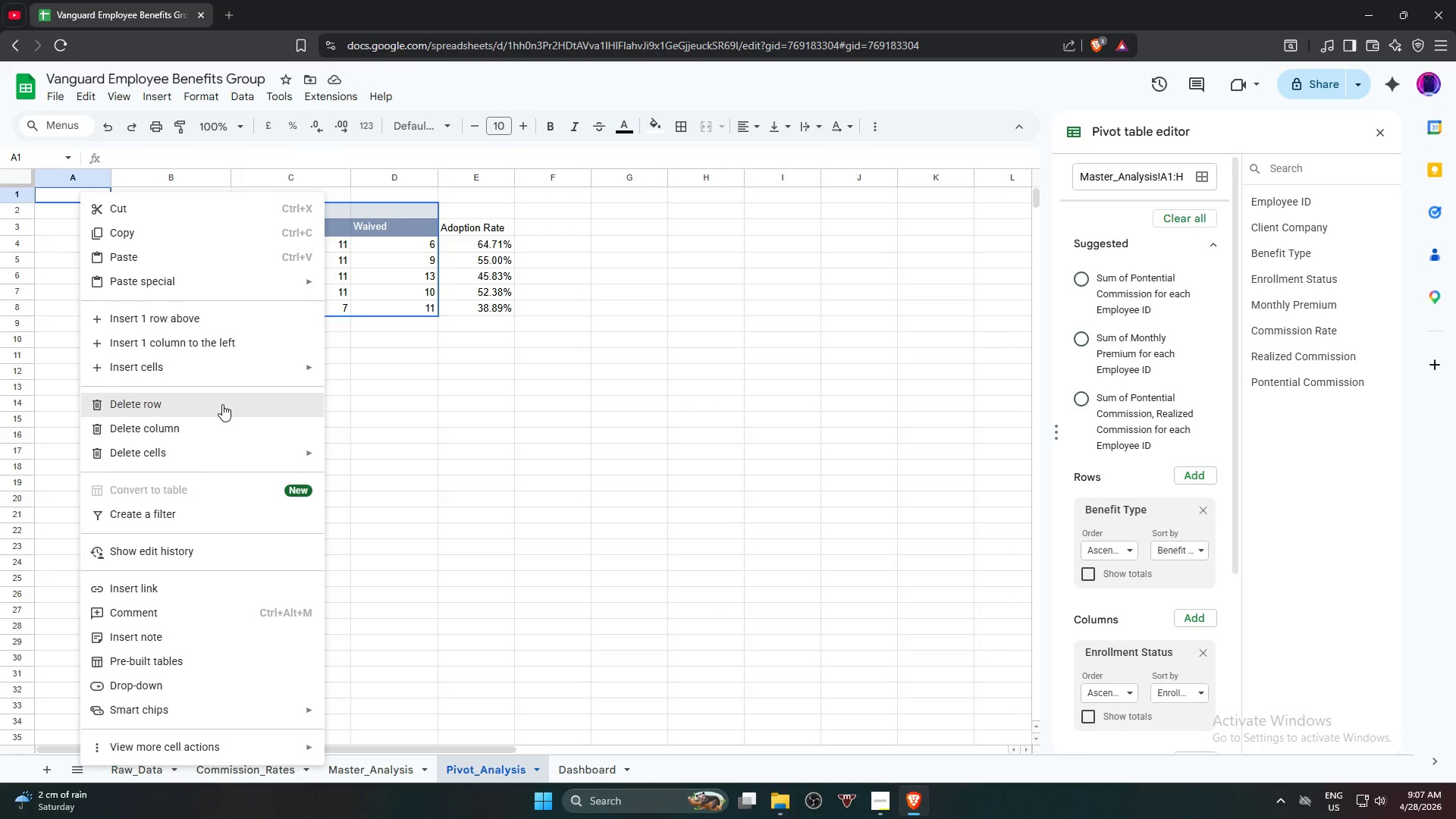 
wait(6.19)
 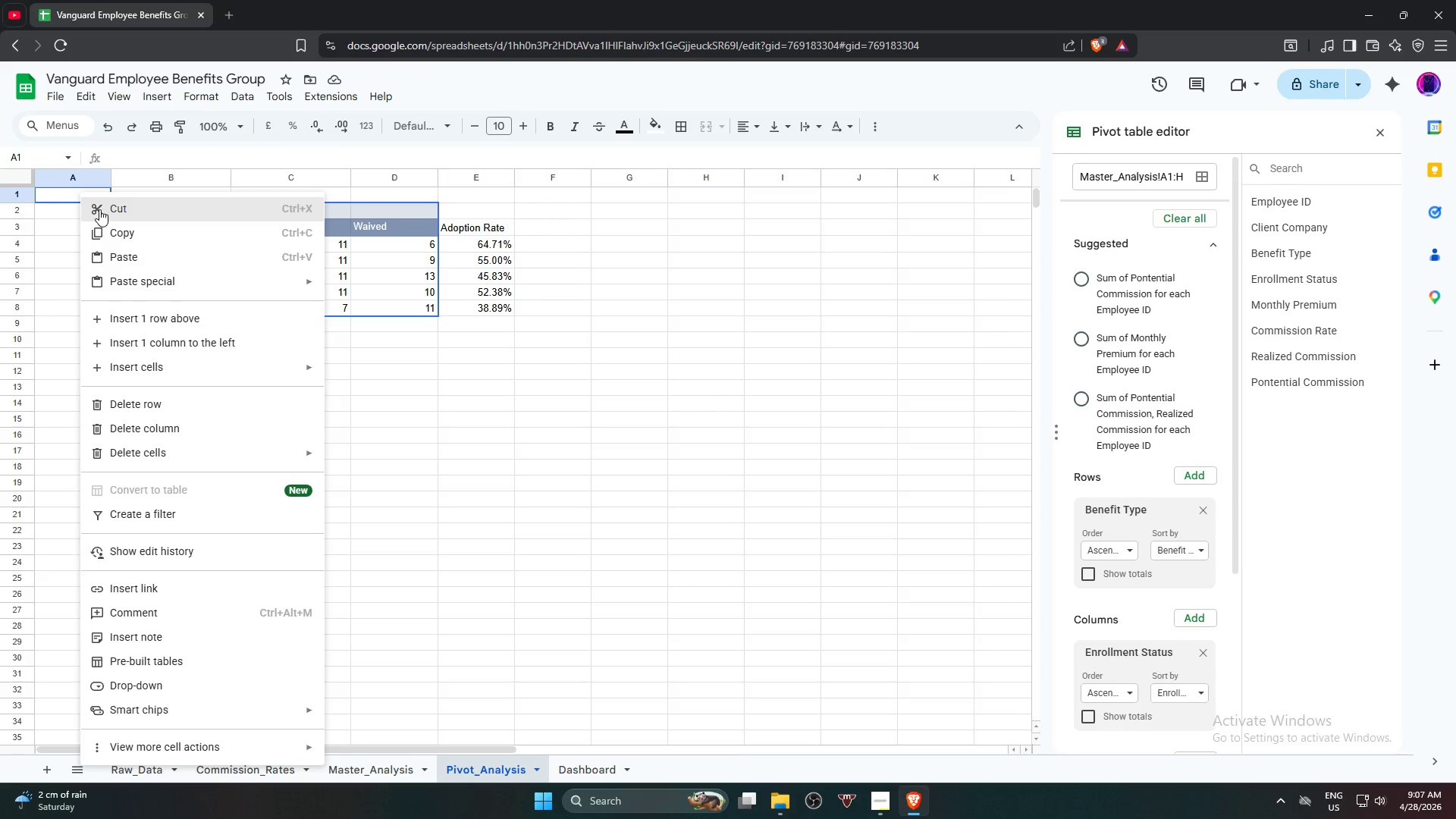 
left_click([447, 472])
 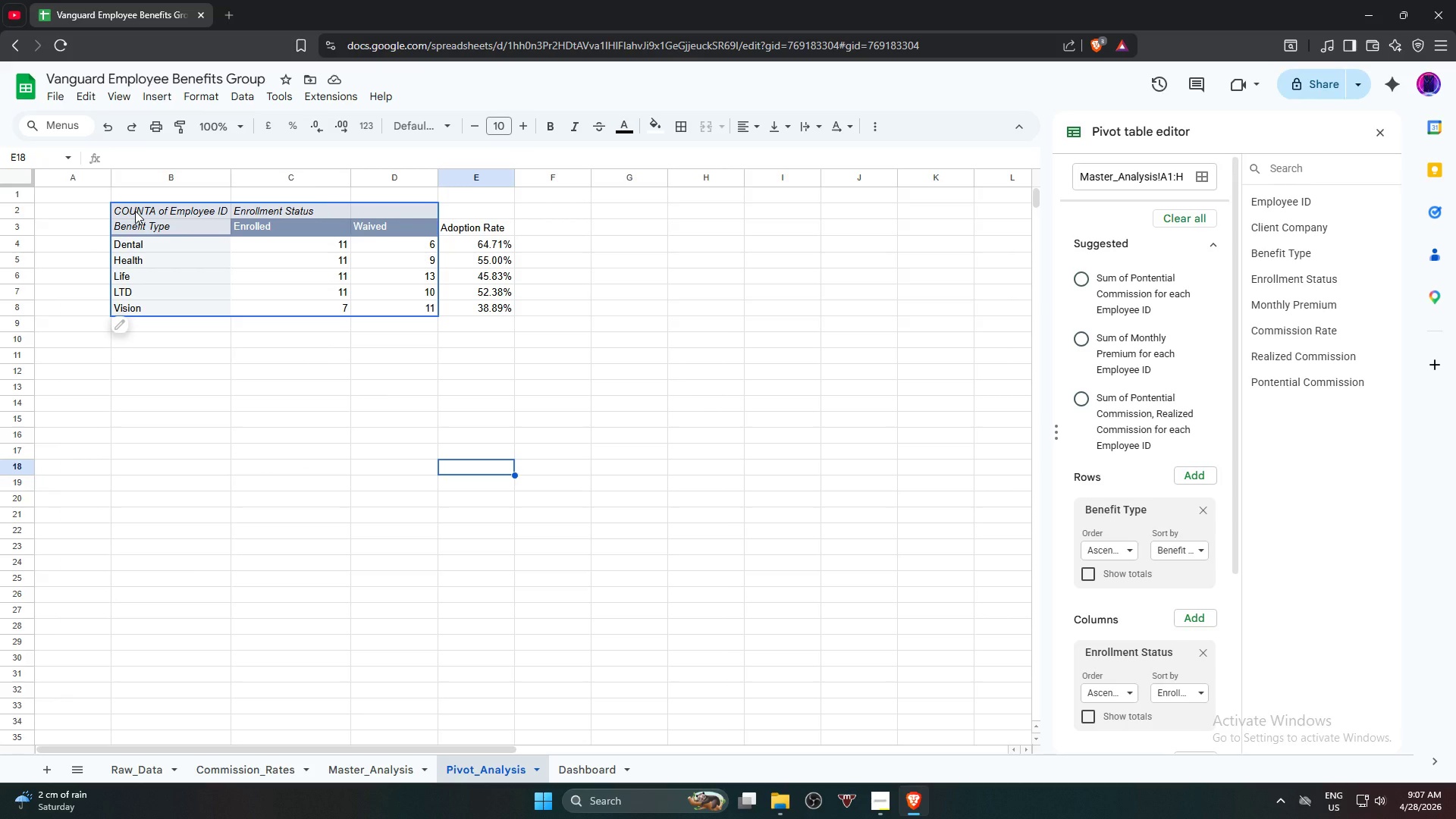 
wait(5.58)
 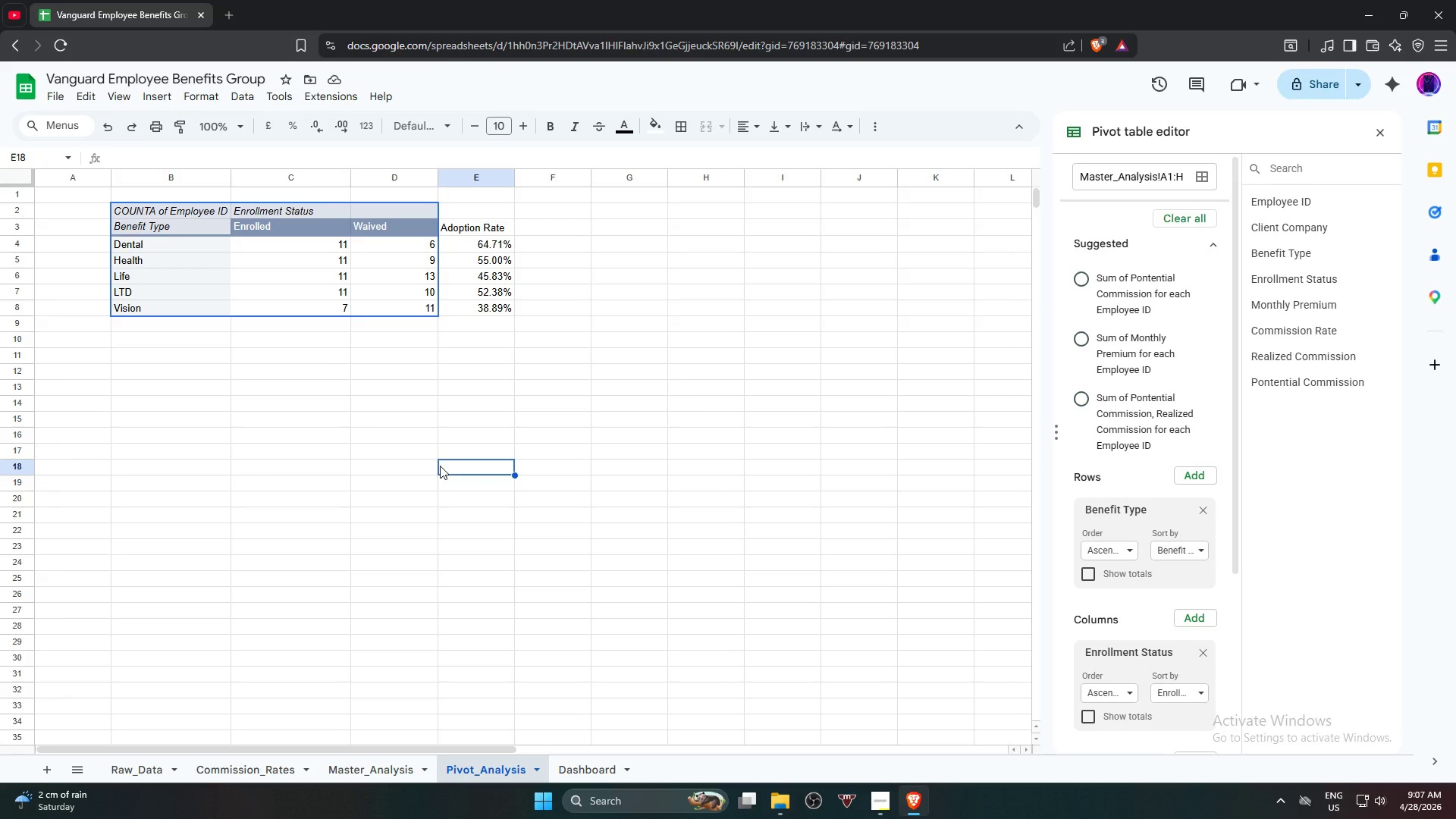 
left_click([135, 211])
 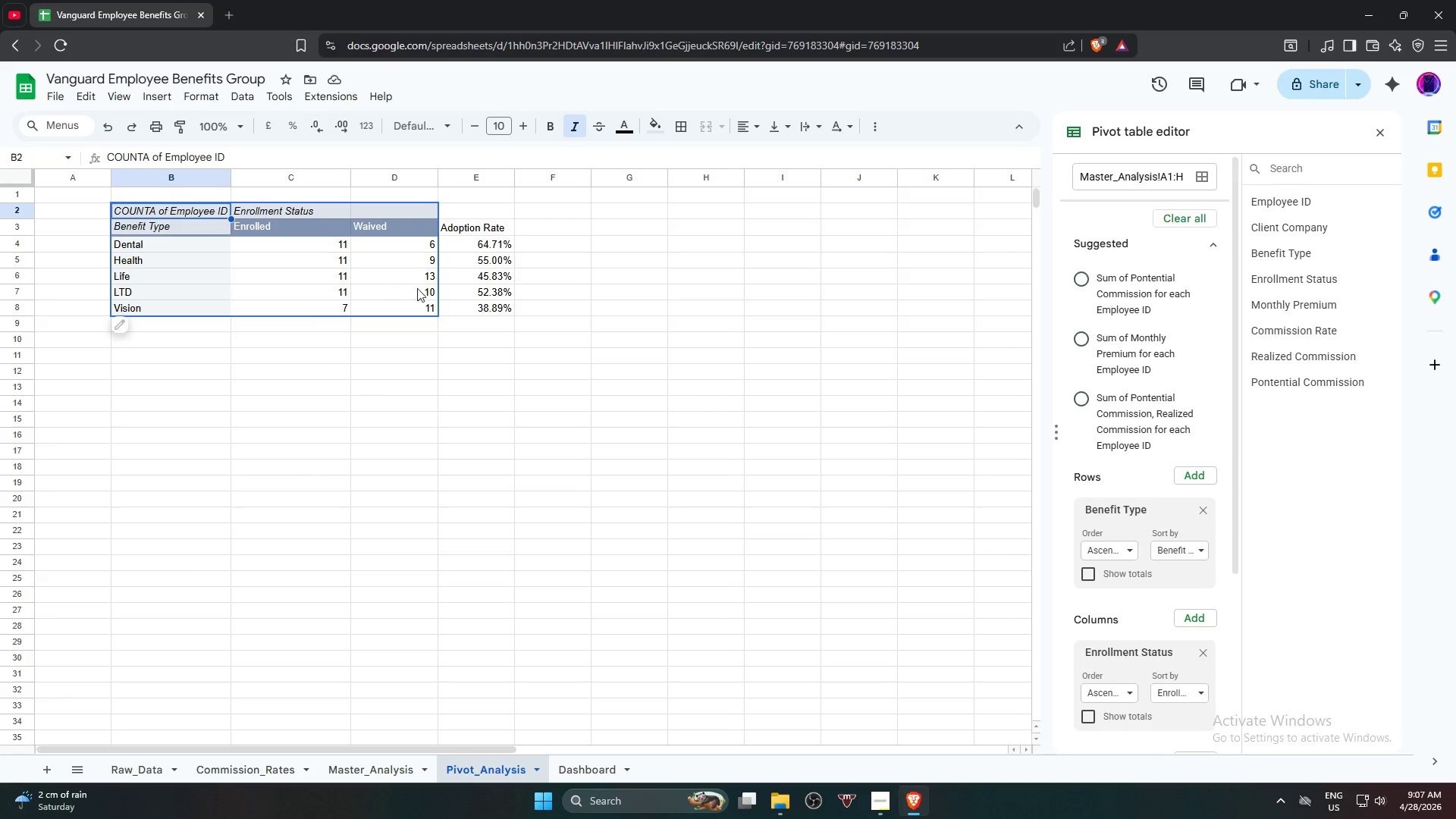 
hold_key(key=ShiftLeft, duration=1.2)
 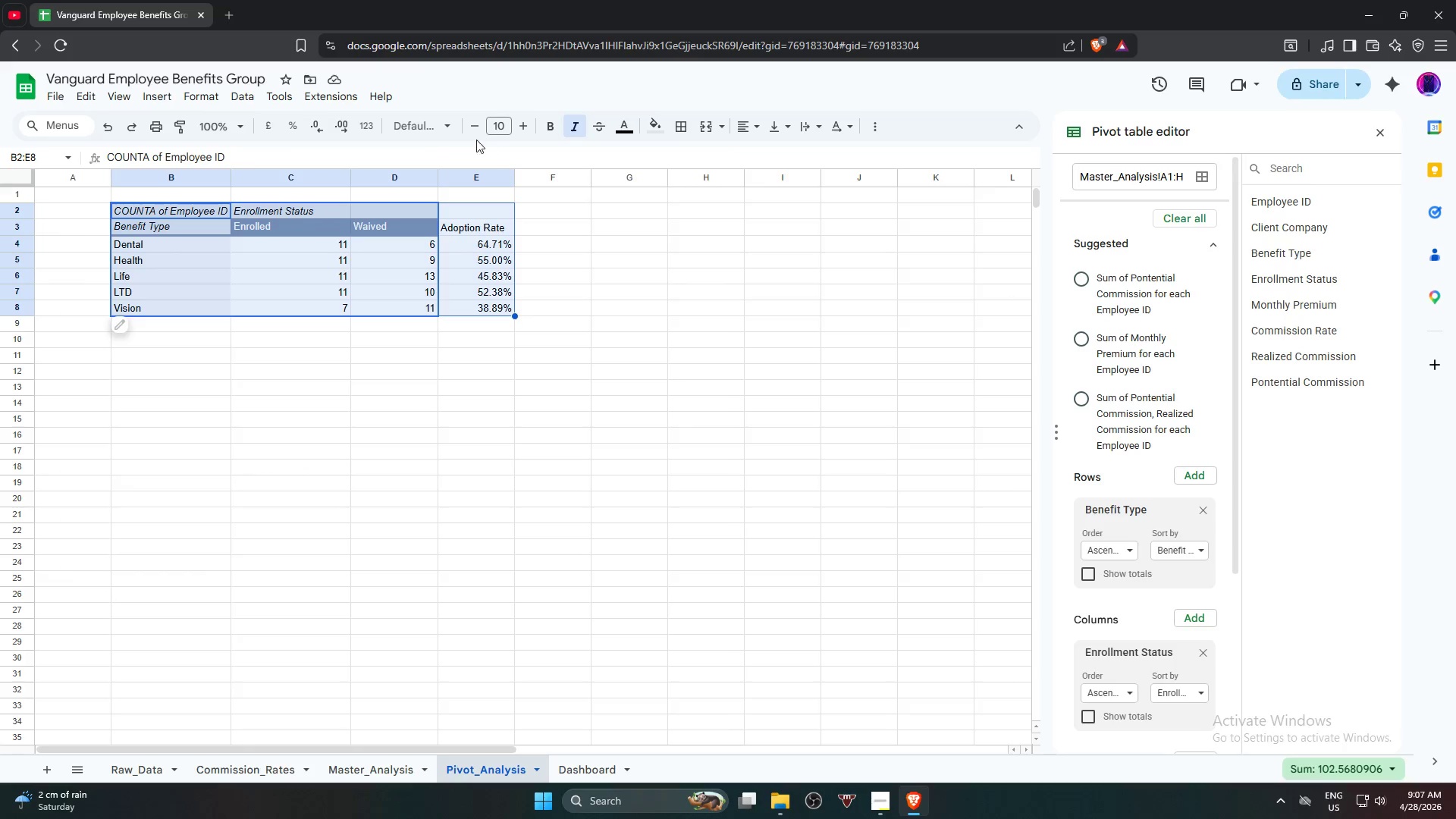 
left_click([428, 127])
 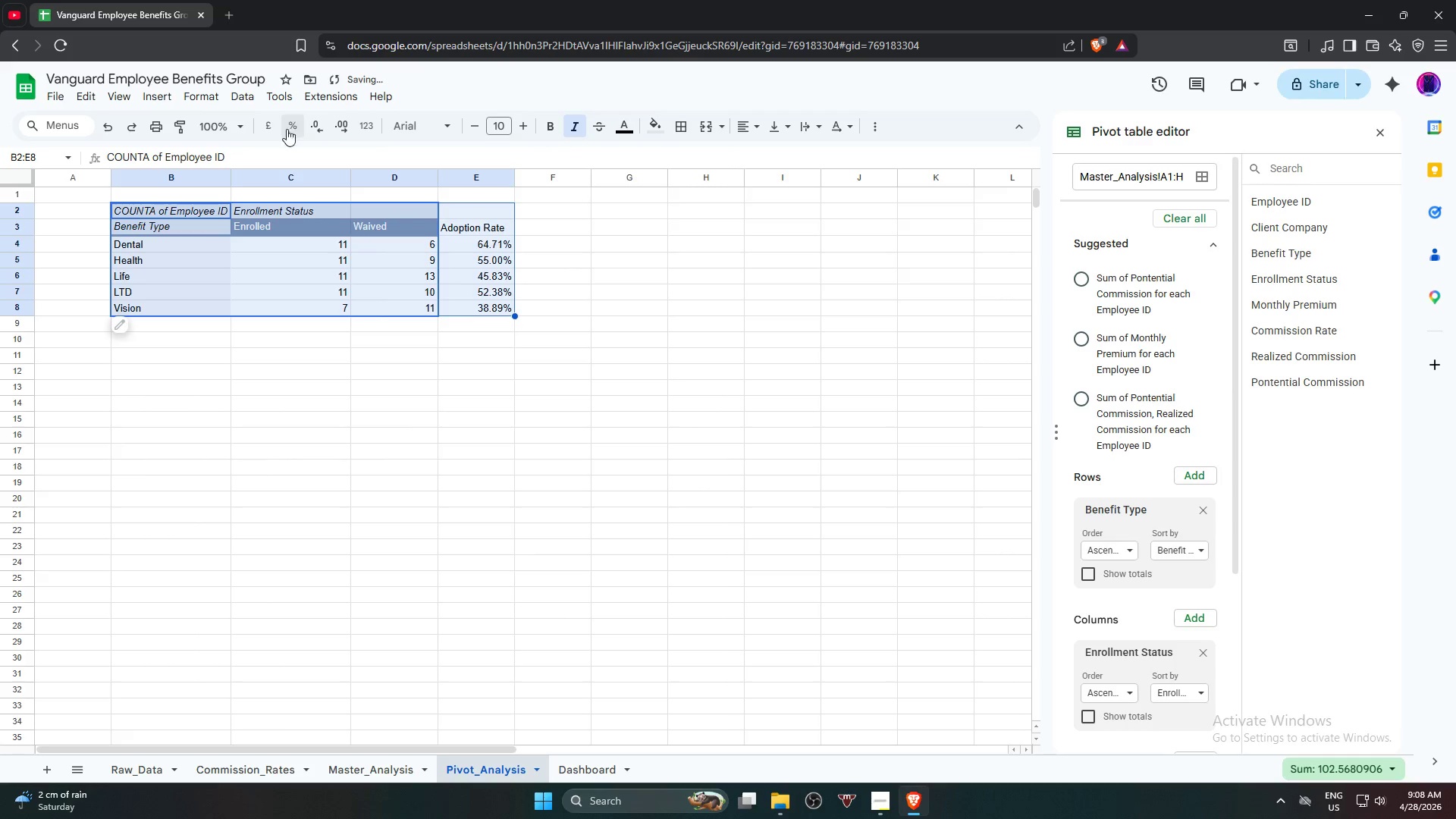 
left_click([435, 127])
 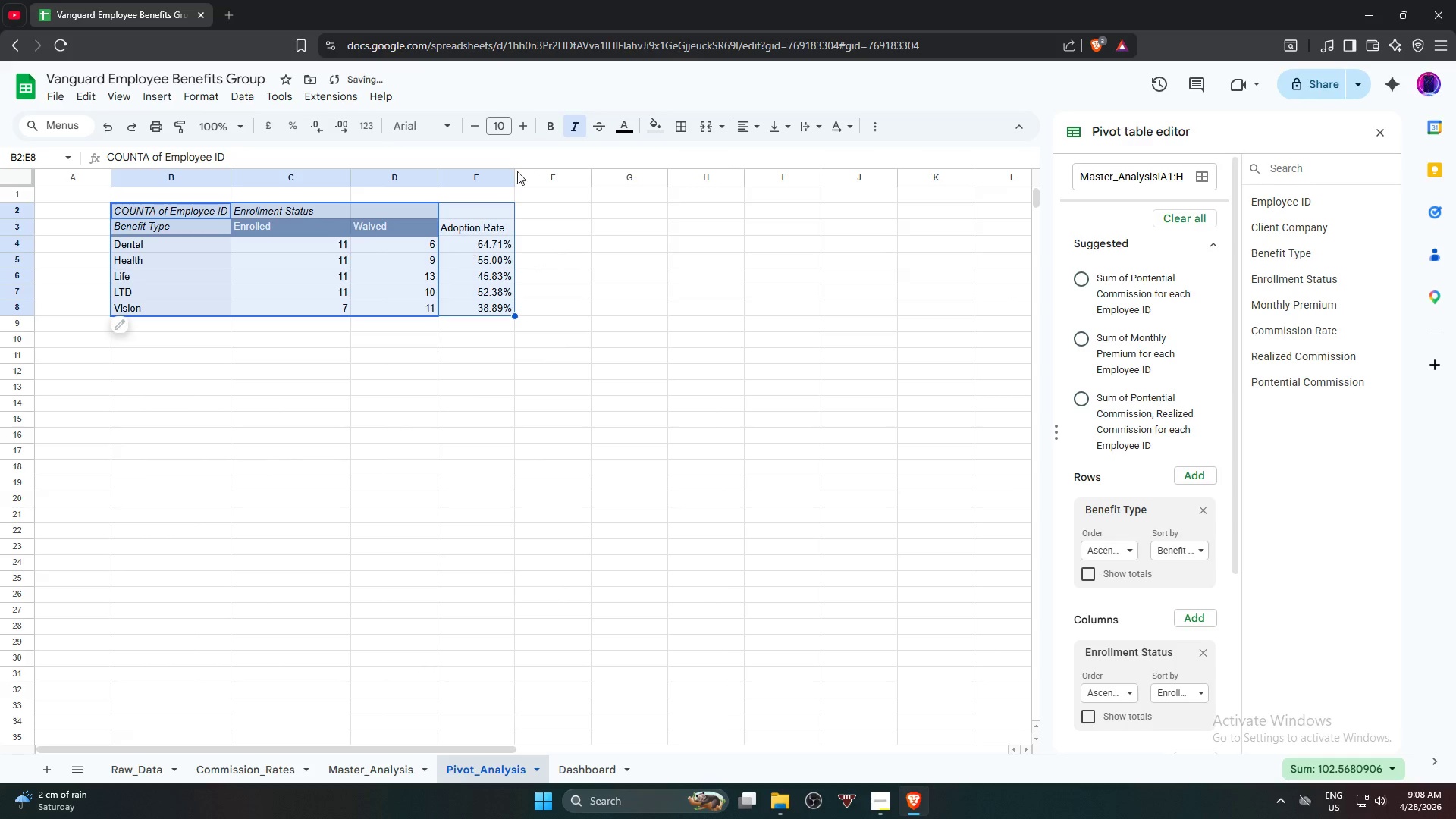 
left_click([525, 121])
 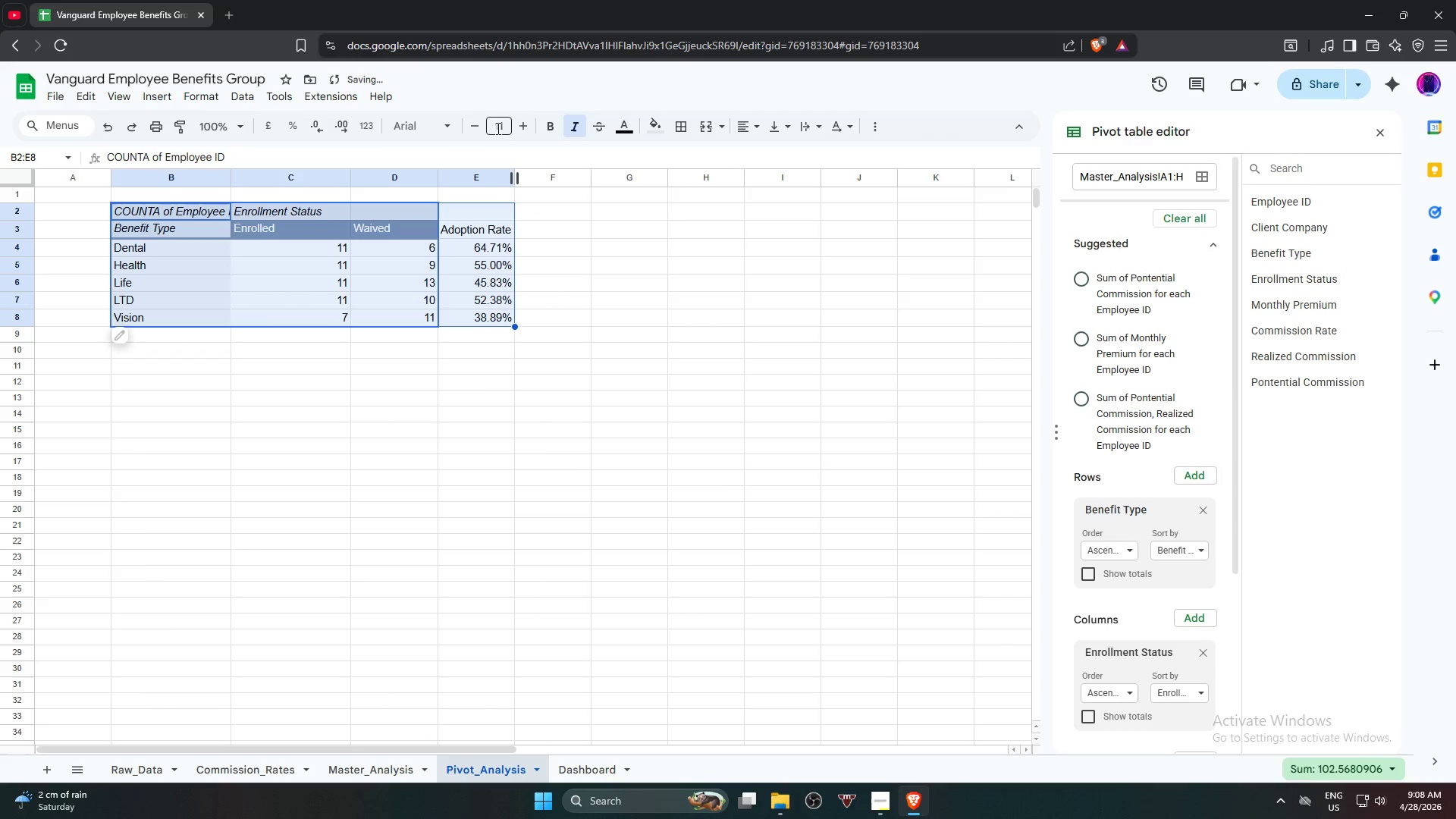 
left_click([479, 125])
 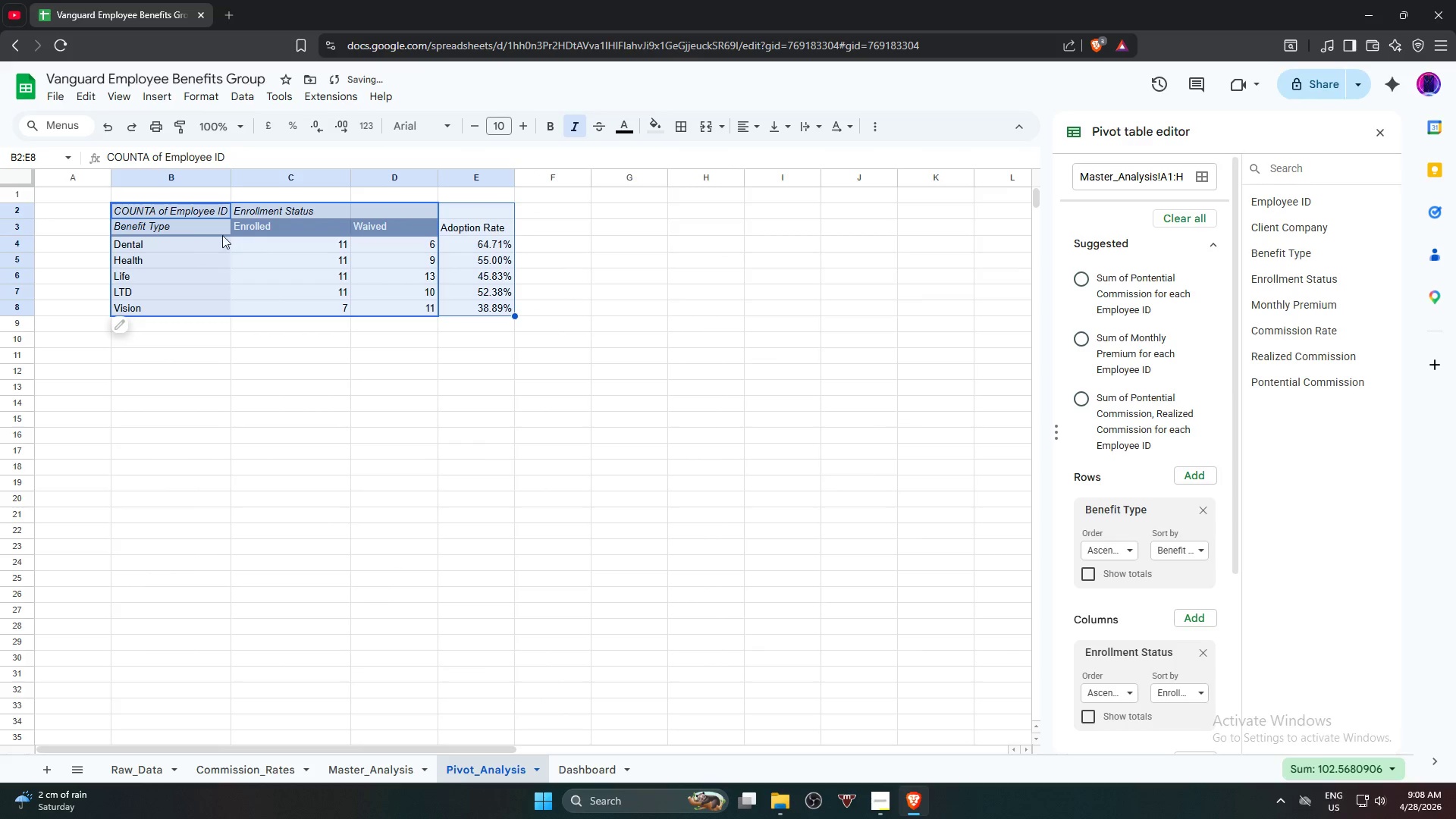 
left_click([169, 229])
 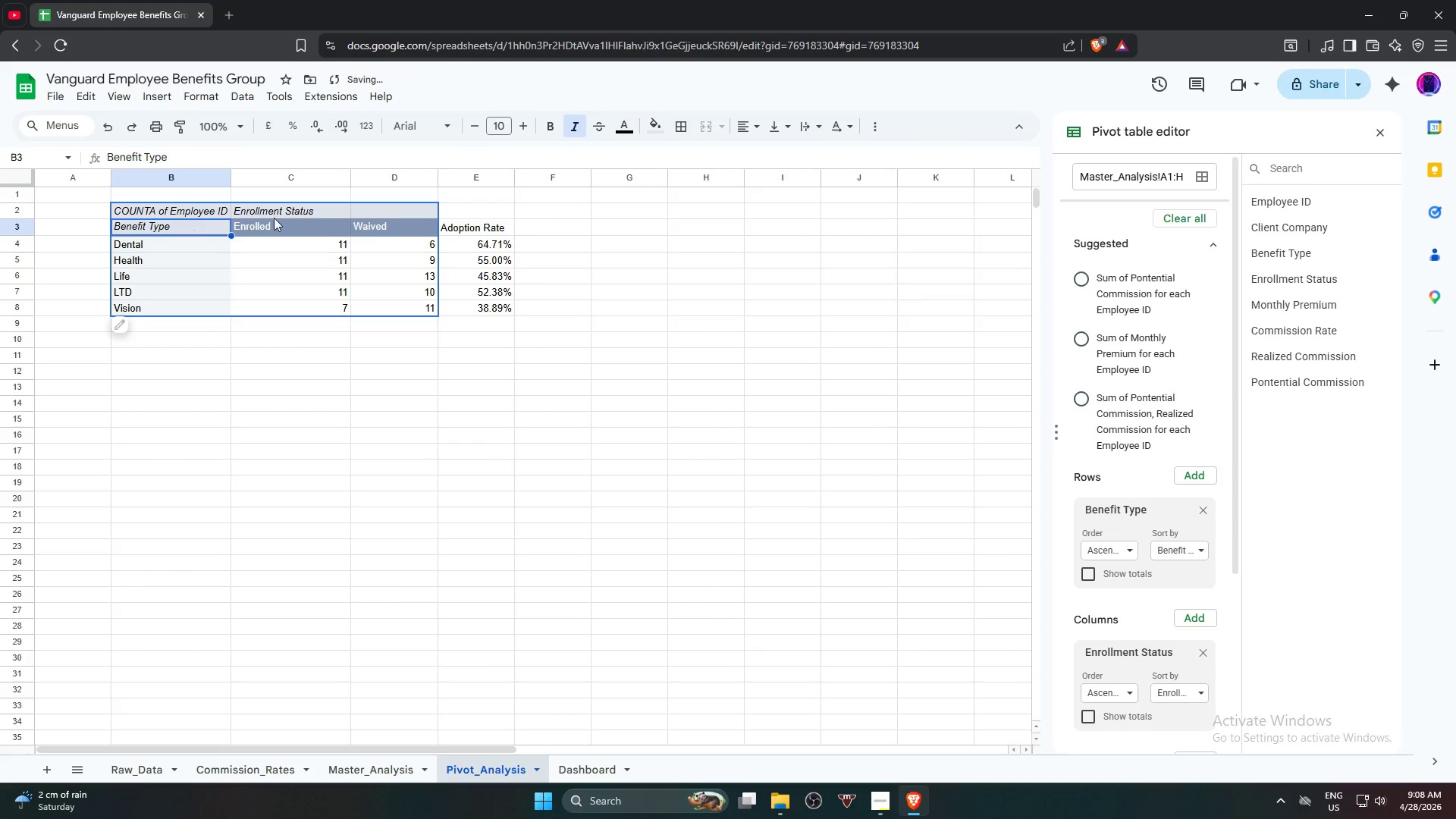 
hold_key(key=ShiftLeft, duration=0.55)
left_click([463, 224])
 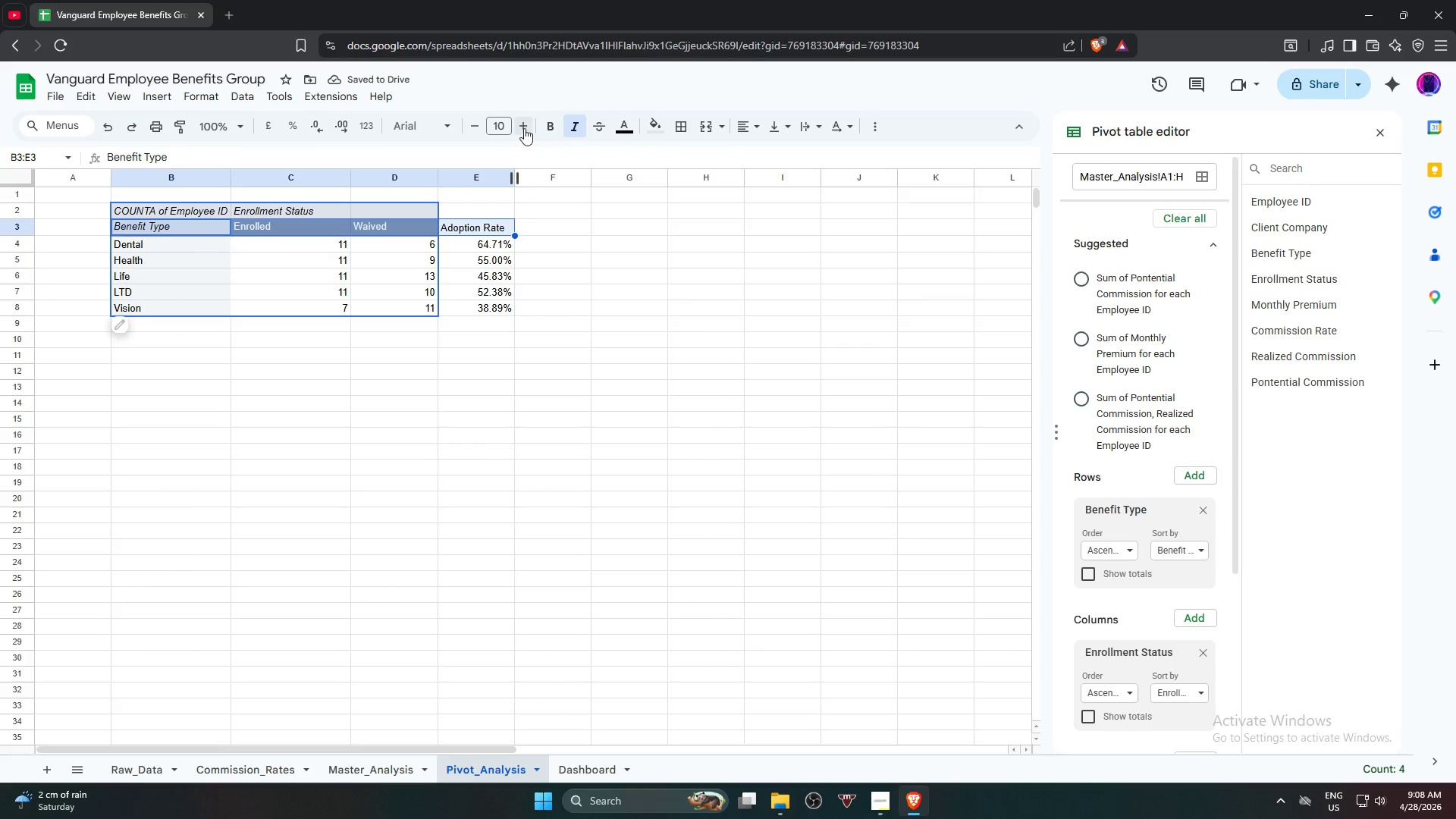 
left_click([524, 127])
 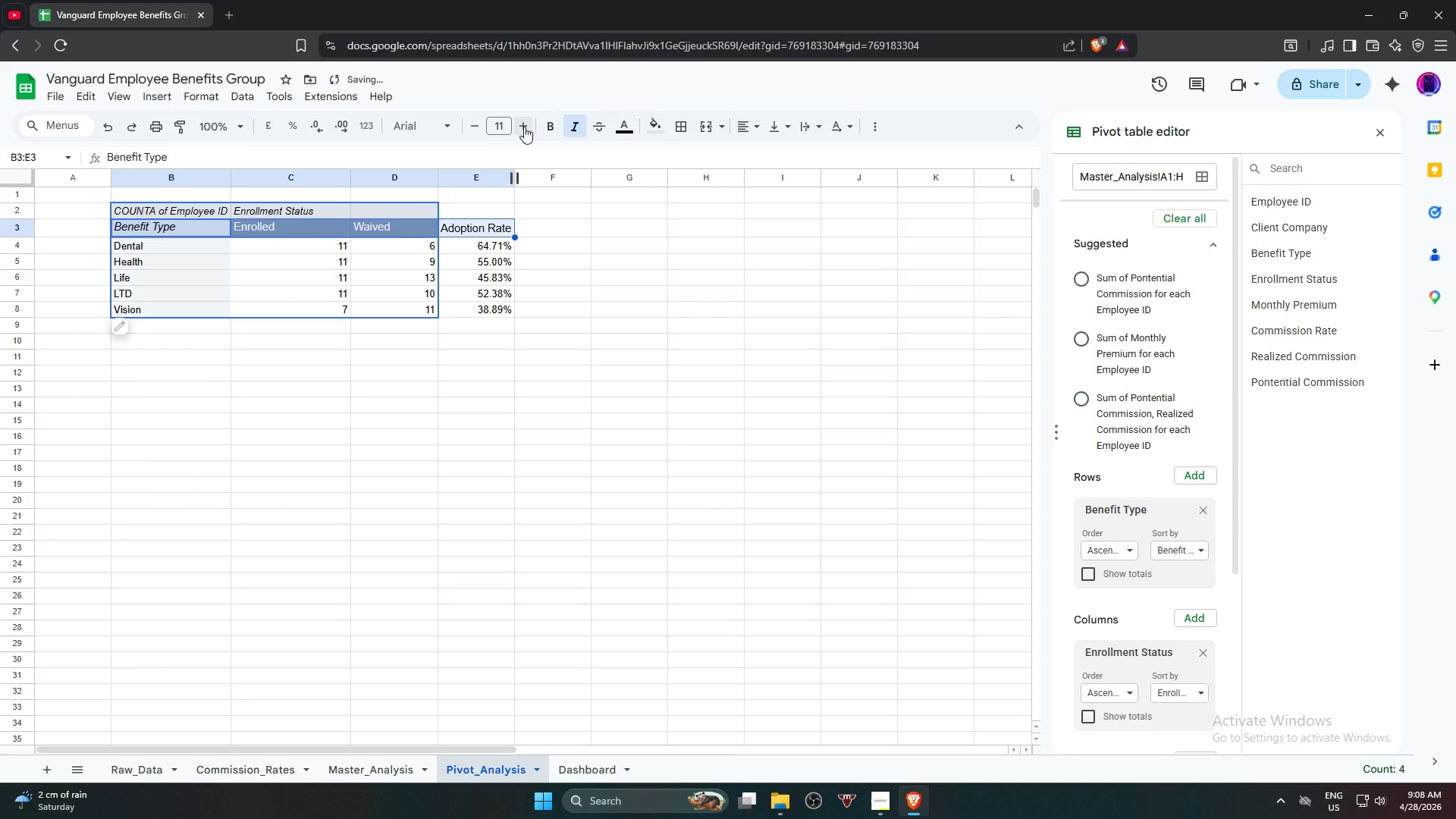 
left_click([524, 127])
 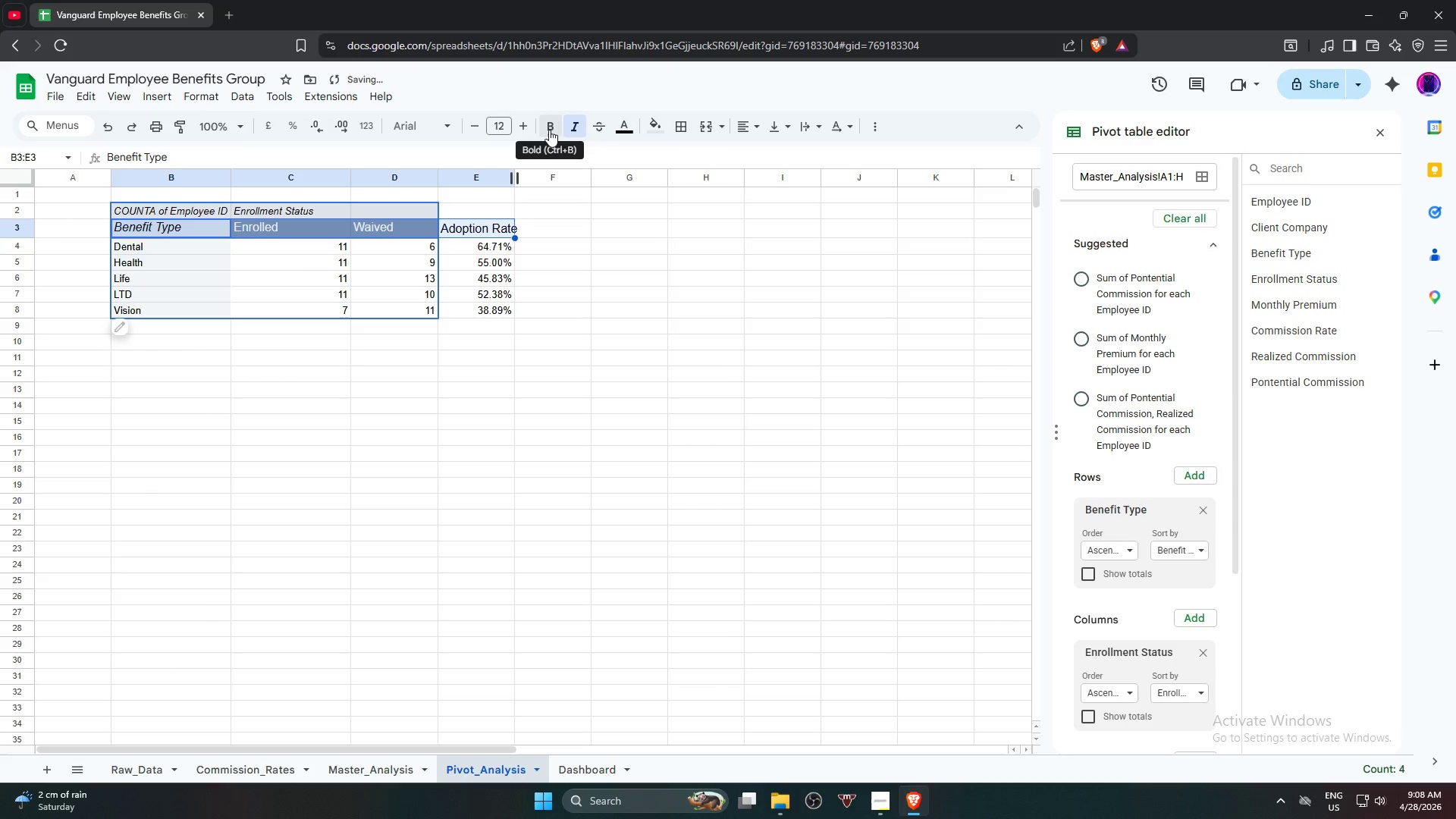 
left_click([550, 130])
 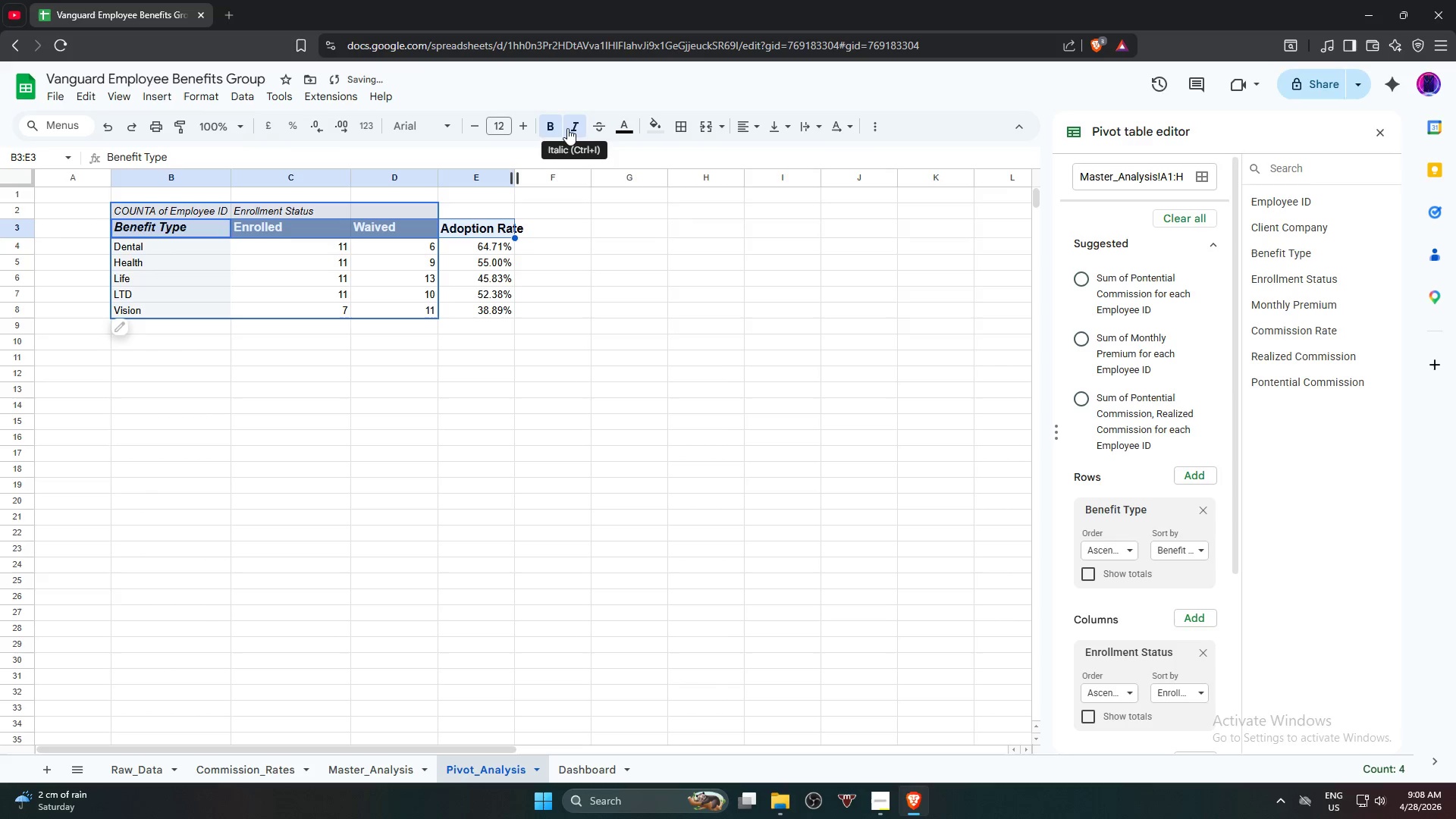 
left_click([575, 126])
 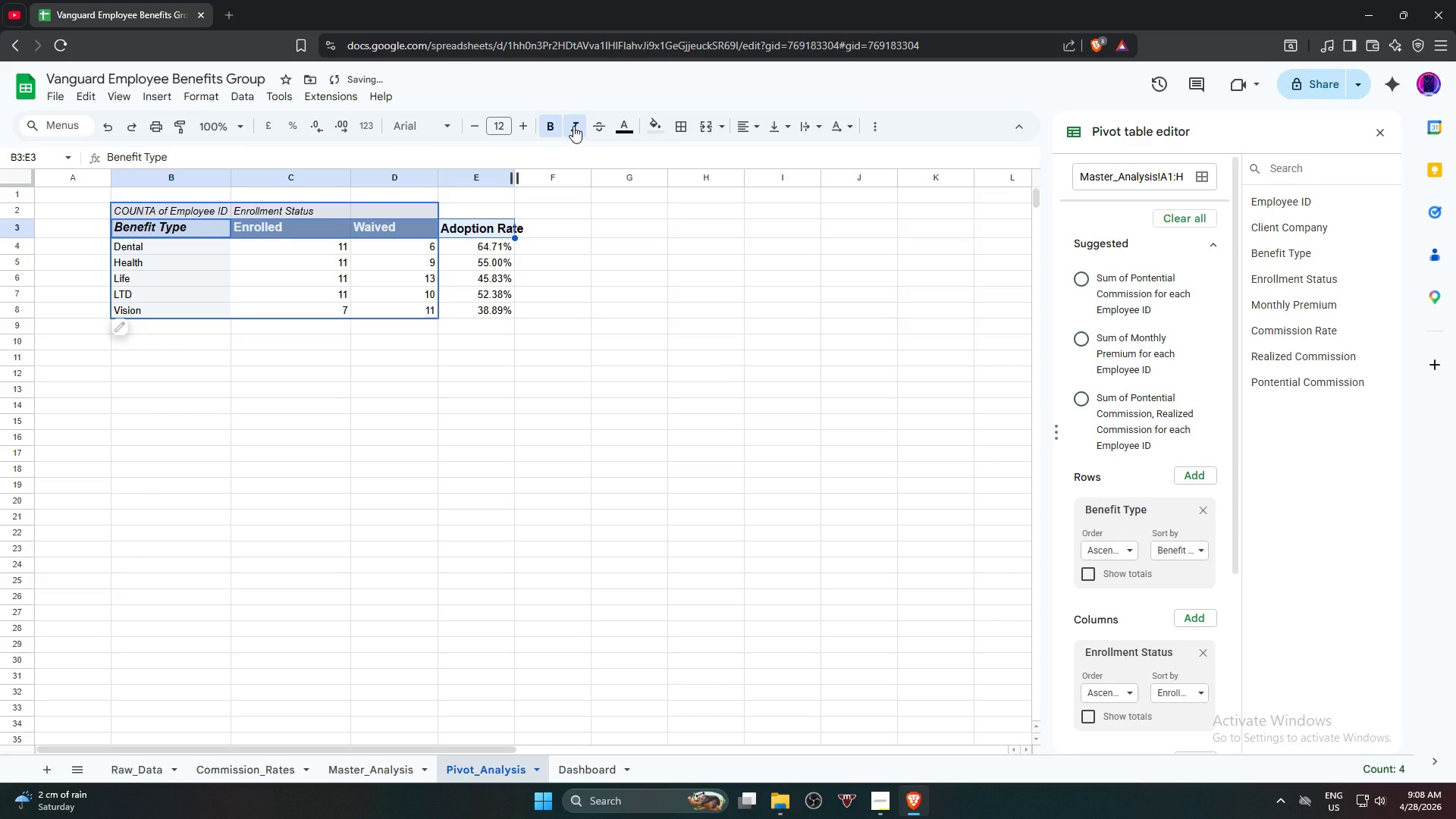 
left_click([573, 126])
 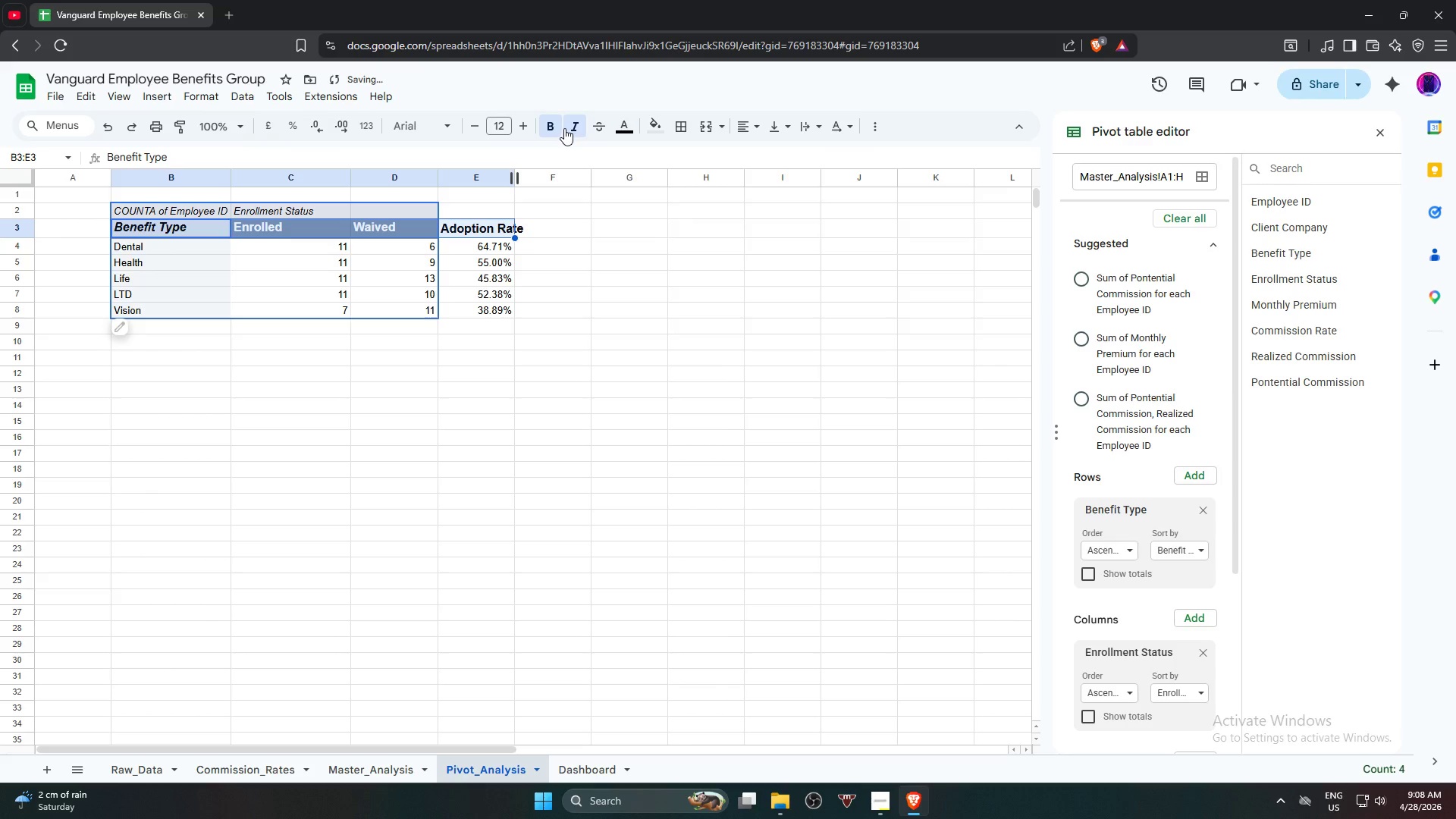 
left_click([570, 129])
 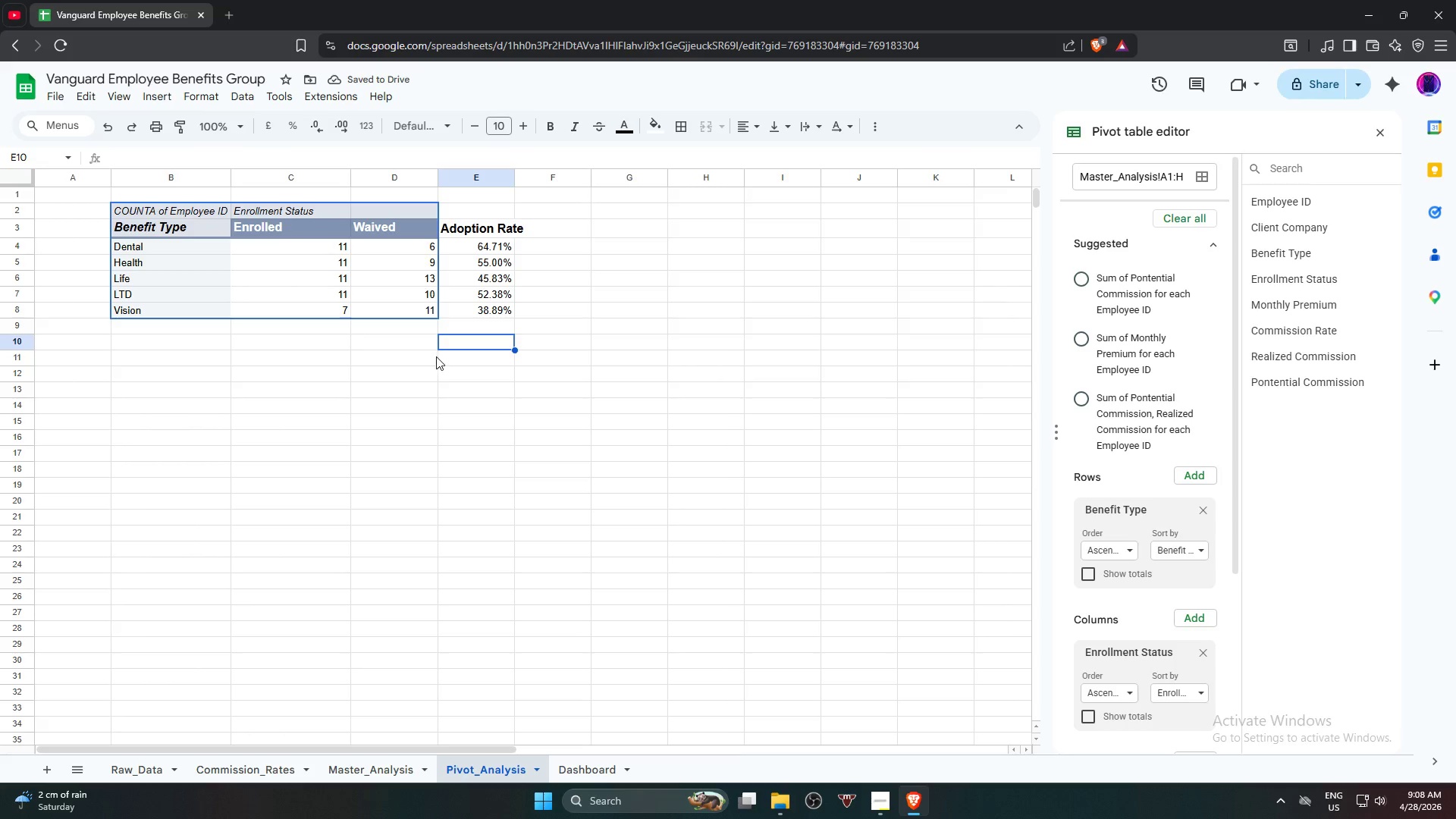 
wait(8.78)
 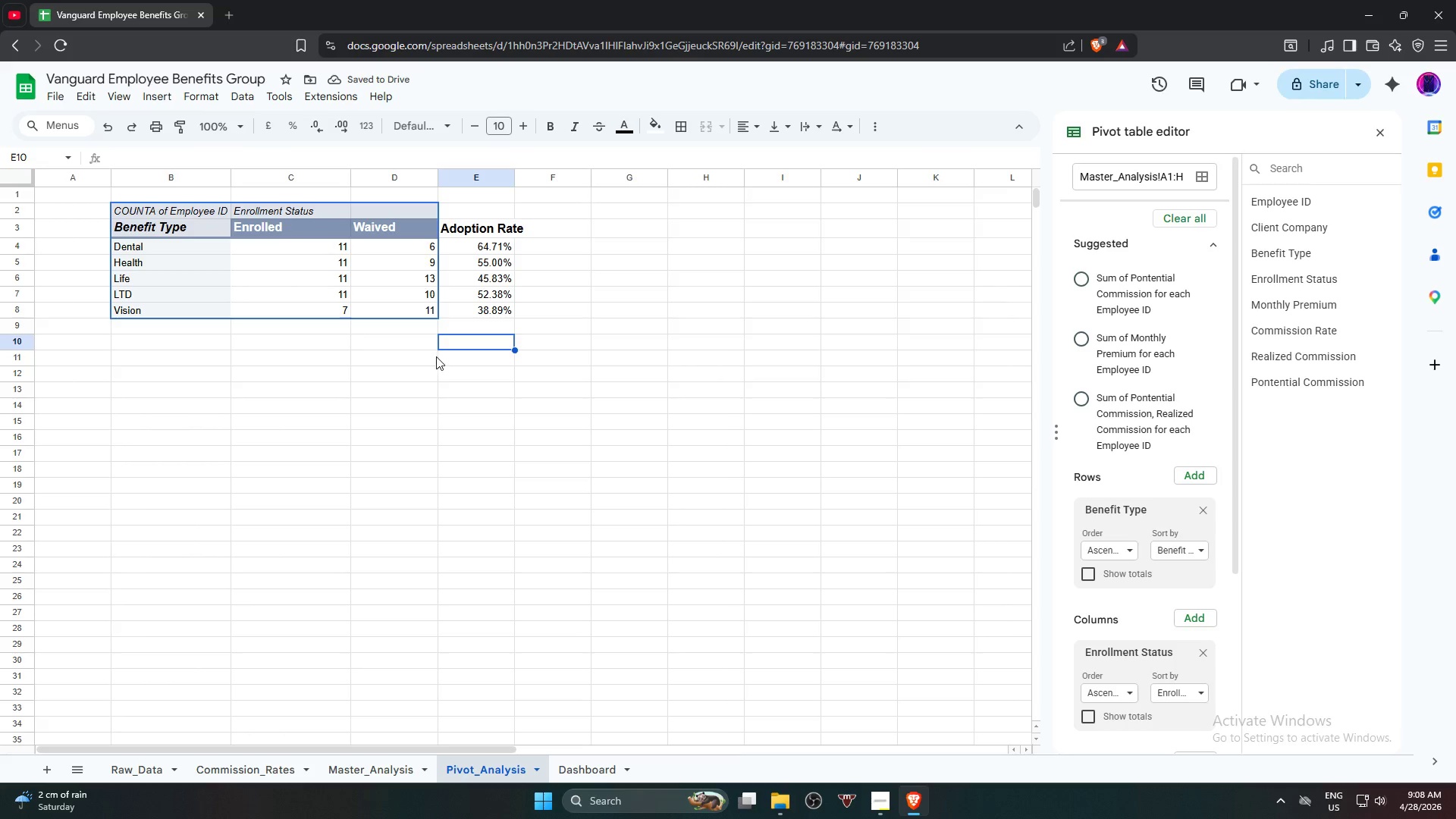 
hold_key(key=ControlLeft, duration=0.64)
 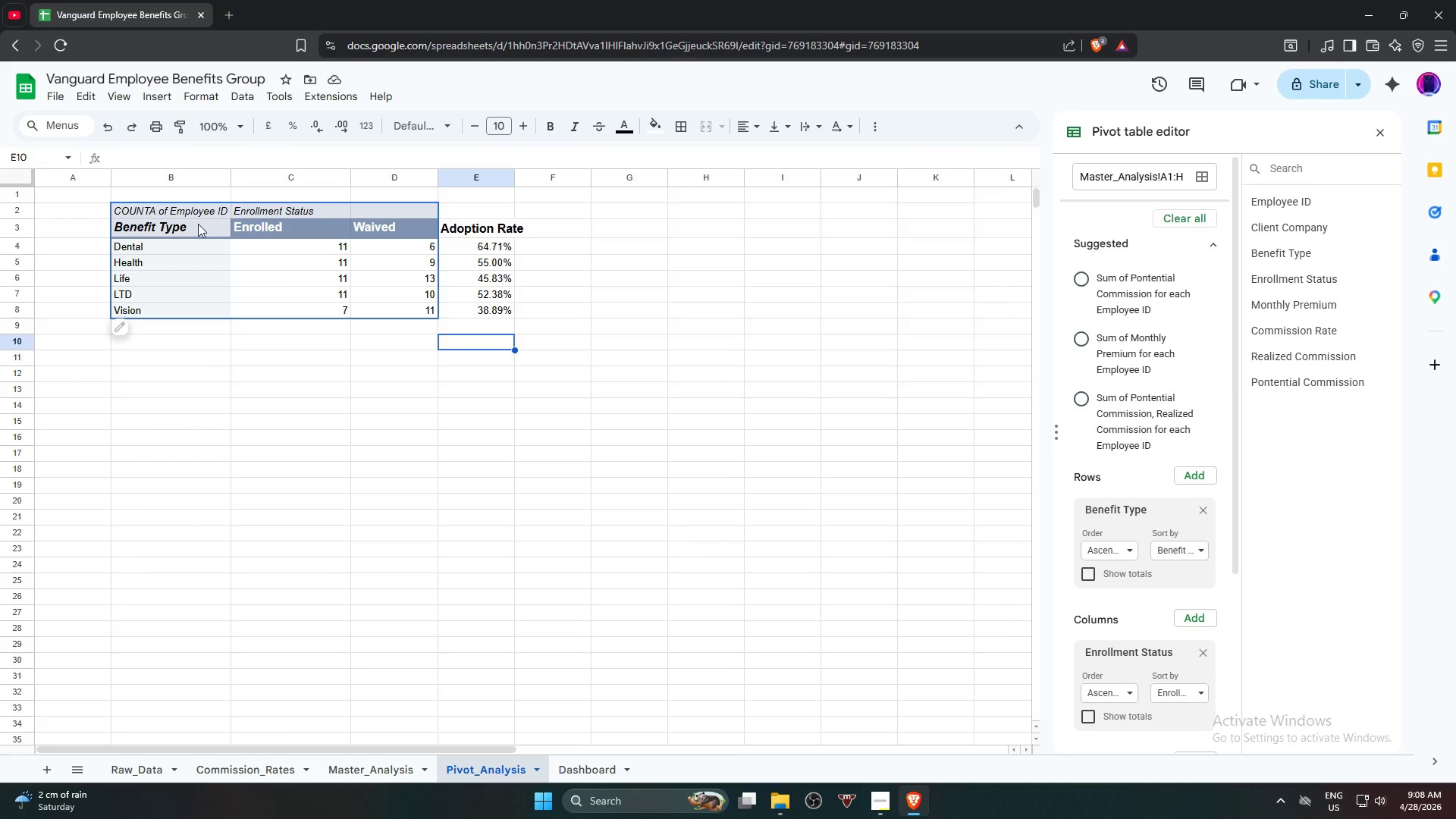 
left_click([195, 224])
 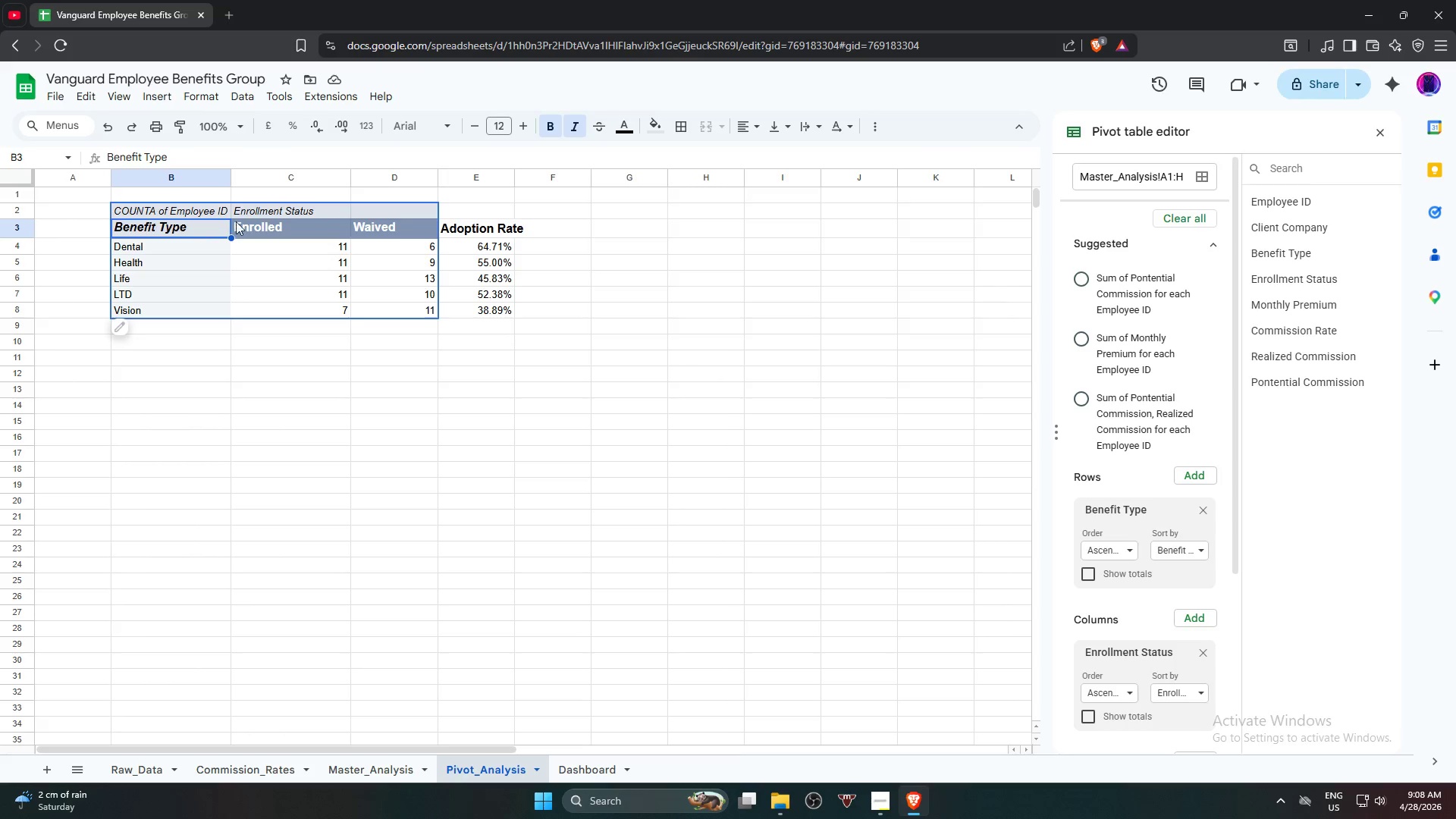 
hold_key(key=ShiftLeft, duration=0.55)
left_click([472, 231])
 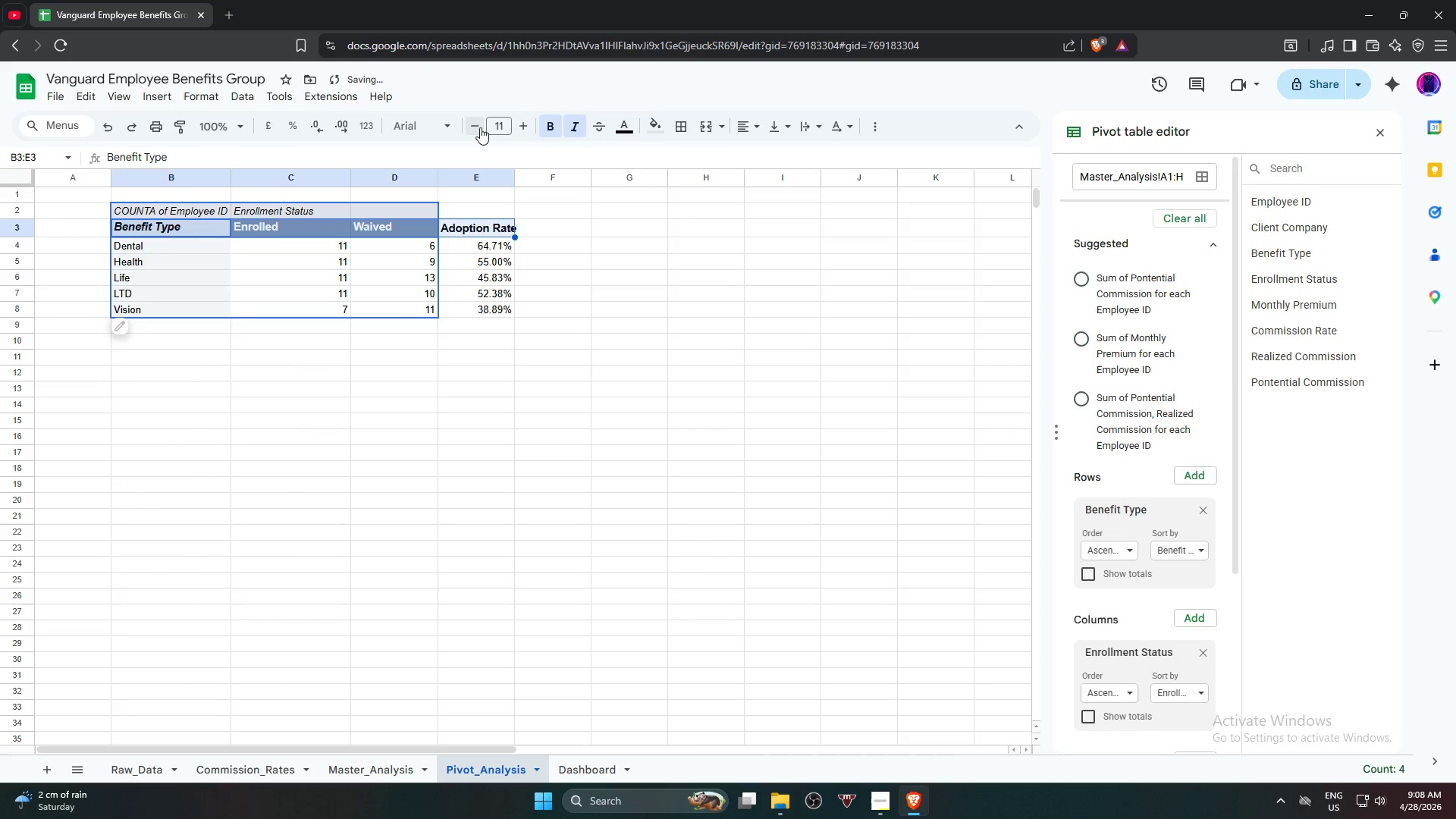 
double_click([480, 127])
 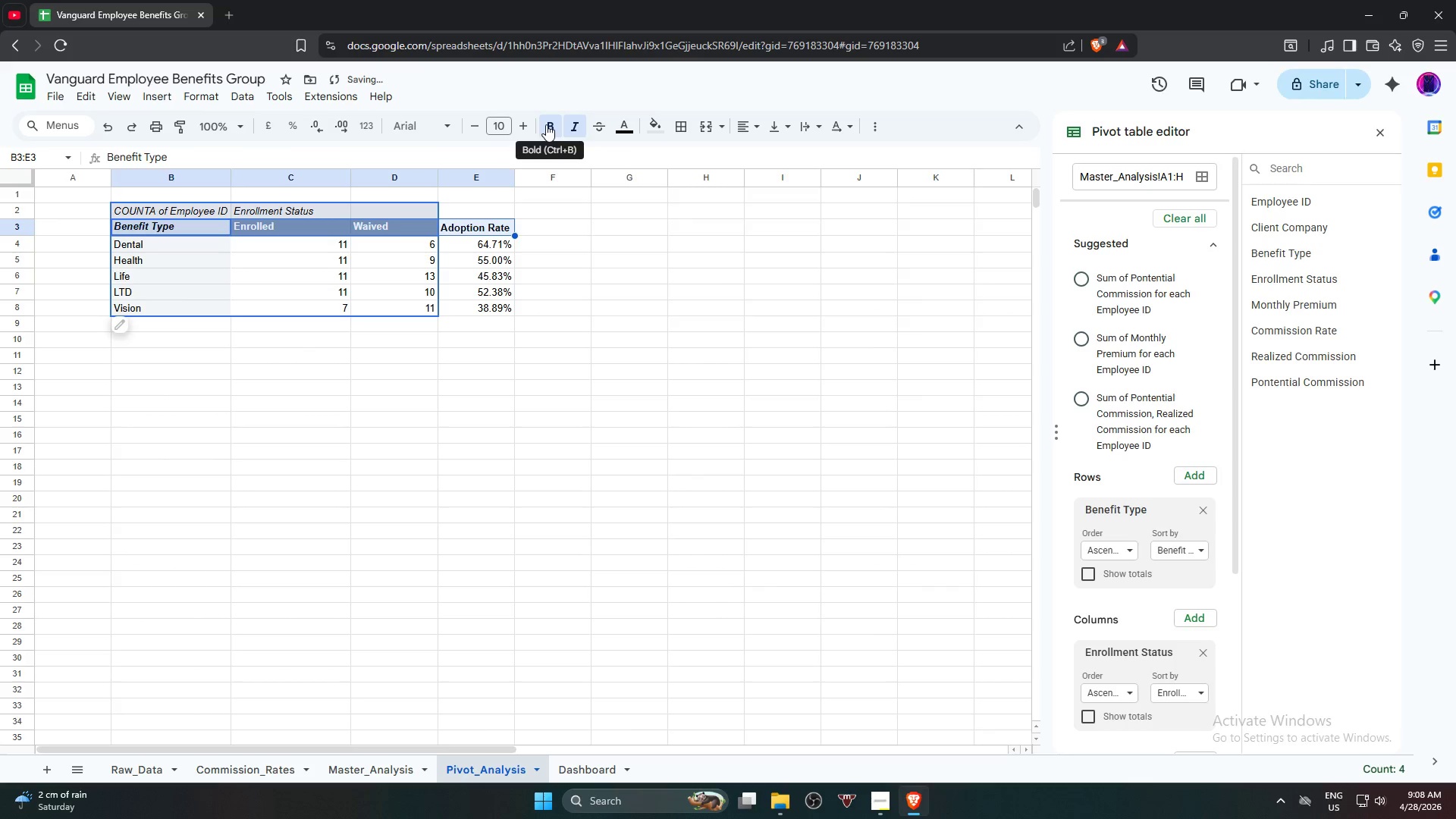 
left_click([582, 318])
 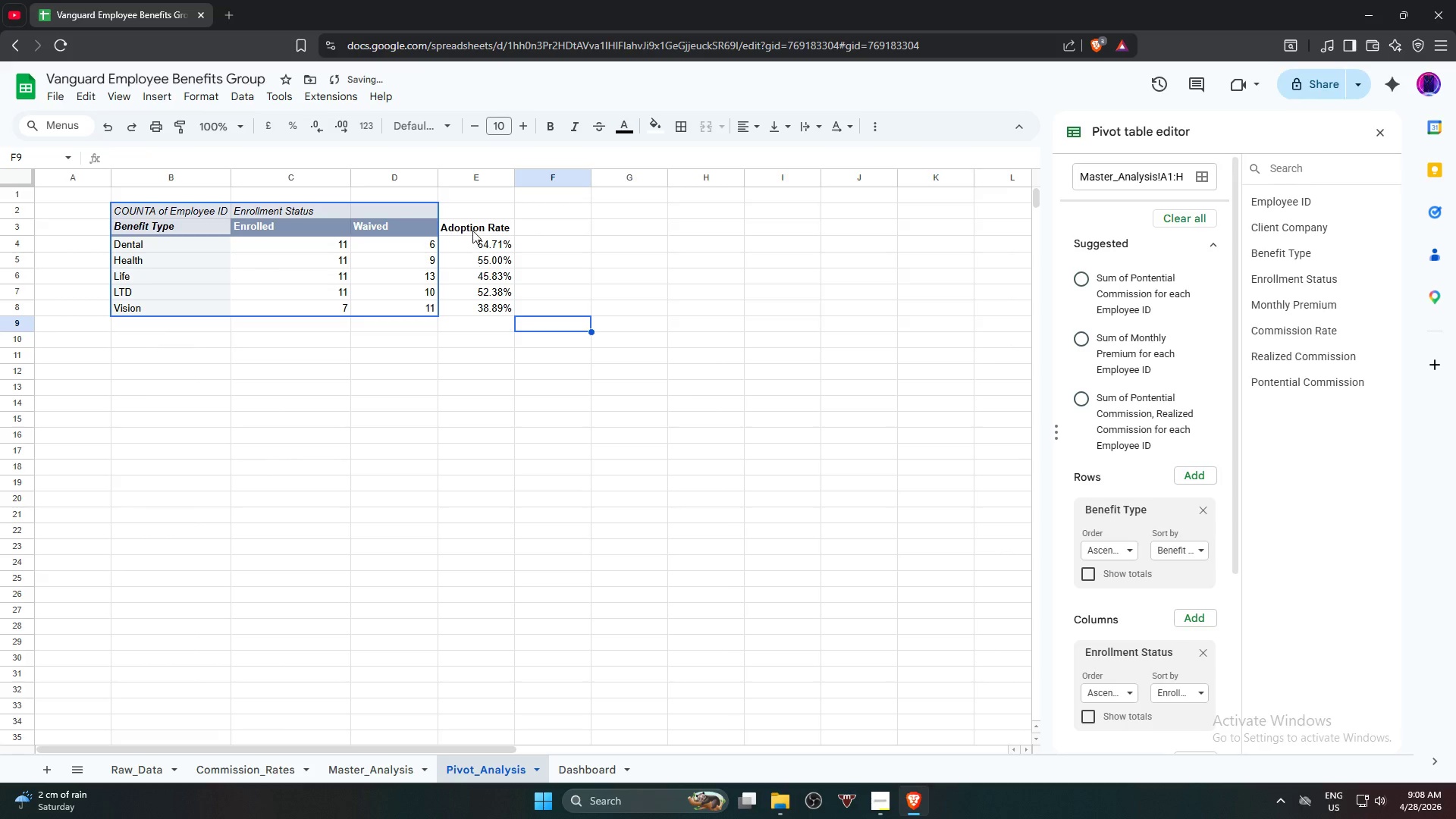 
left_click([472, 230])
 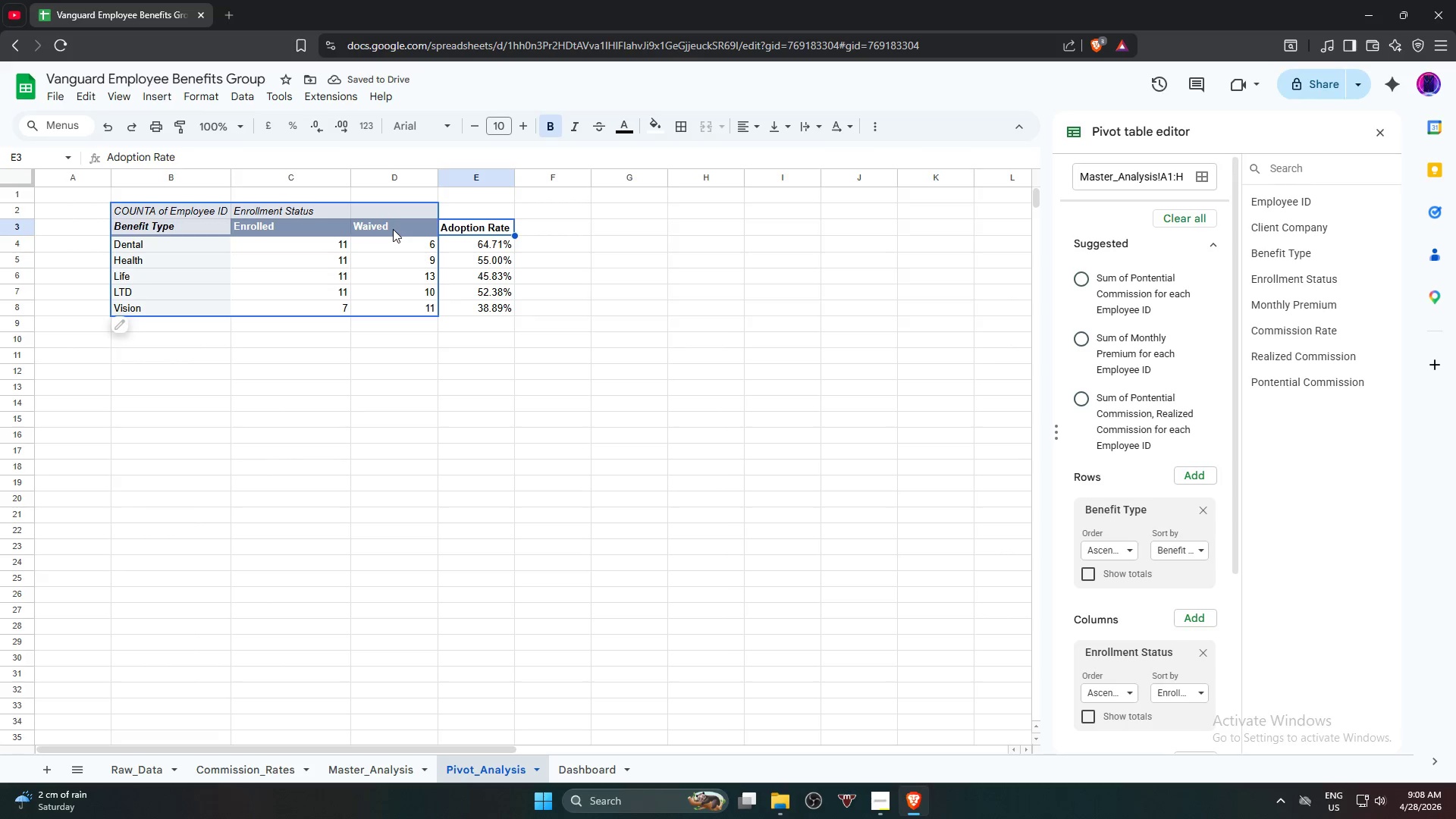 
left_click([392, 229])
 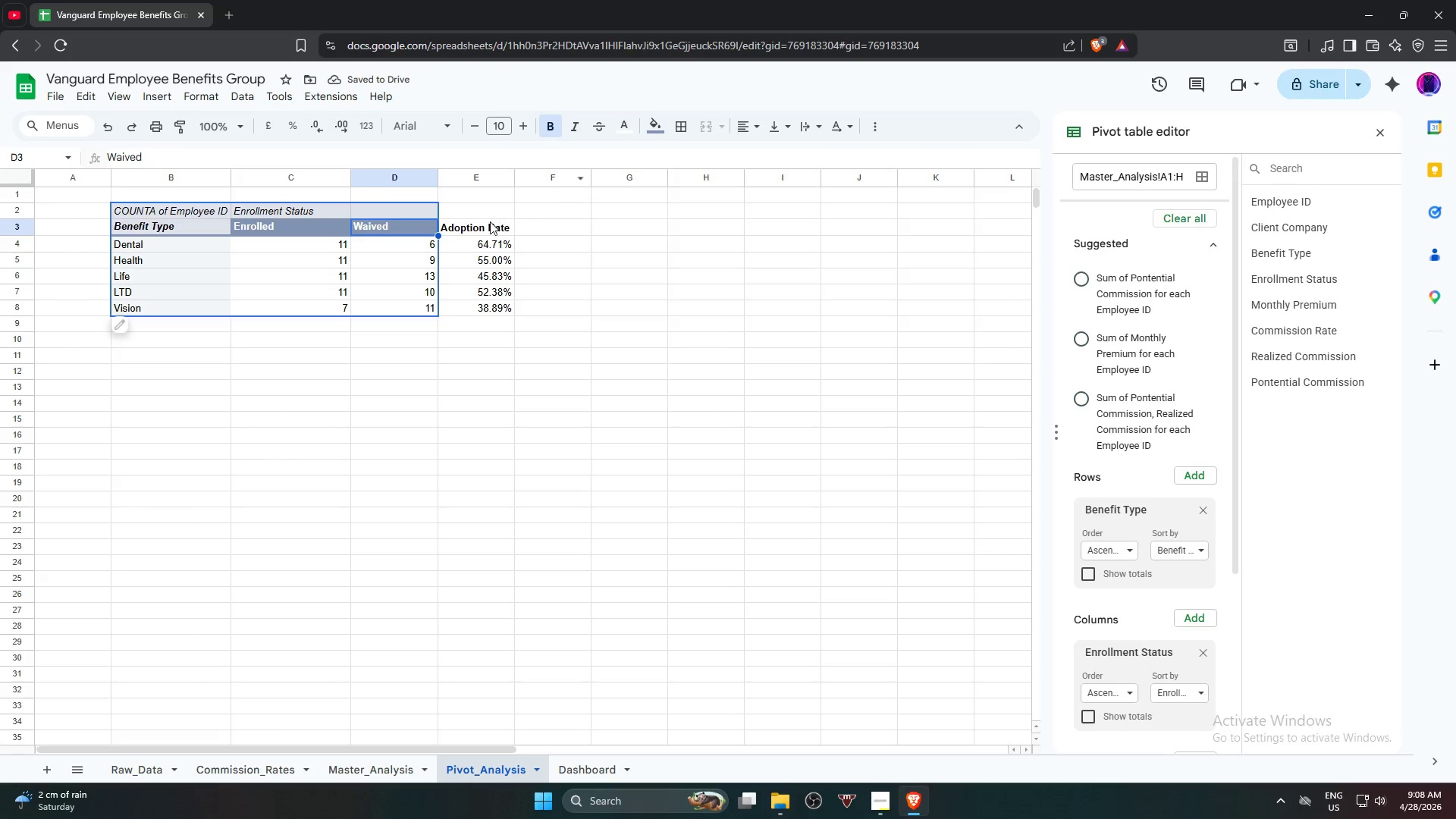 
mouse_move([645, 136])
 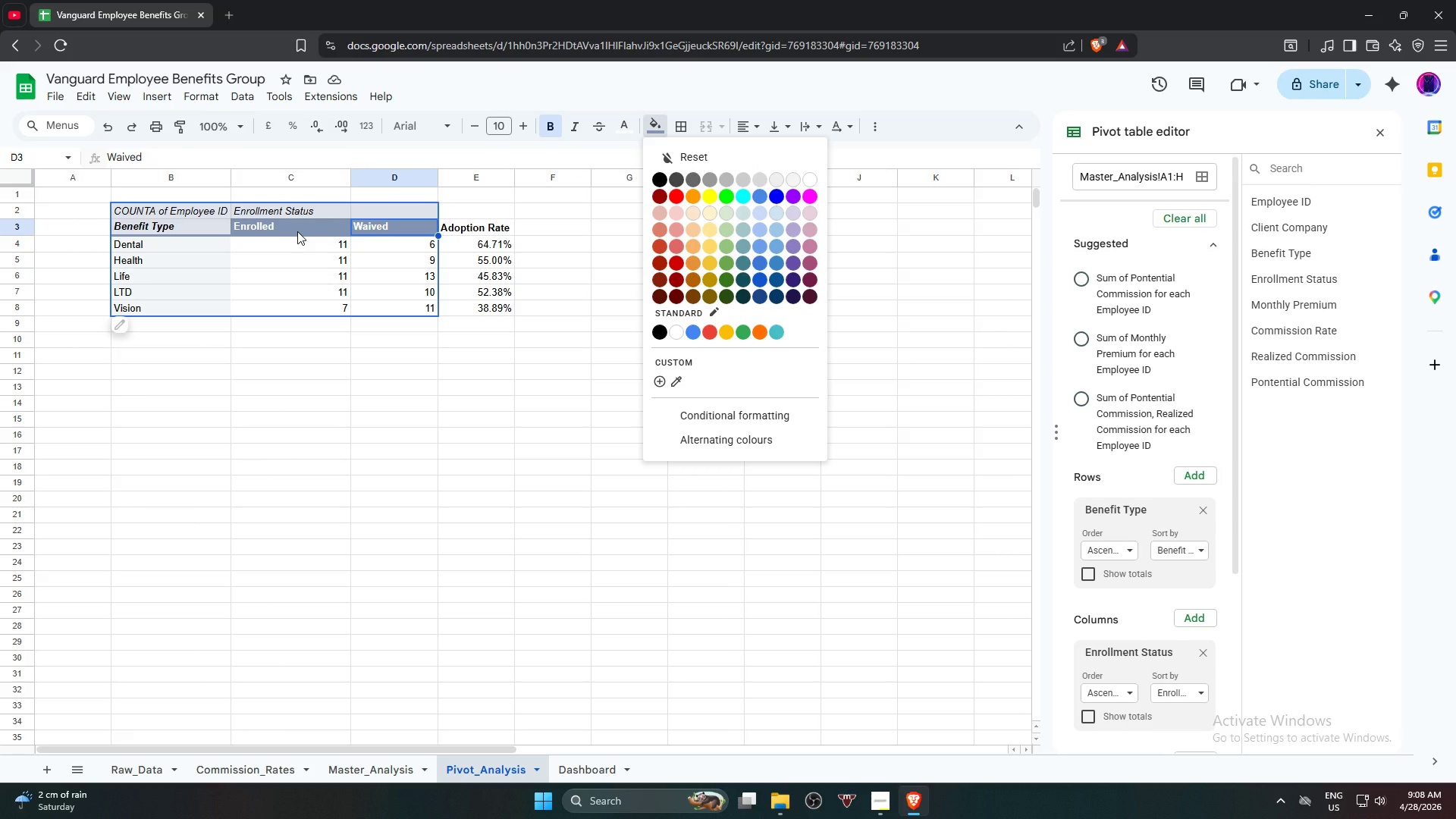 
left_click([483, 228])
 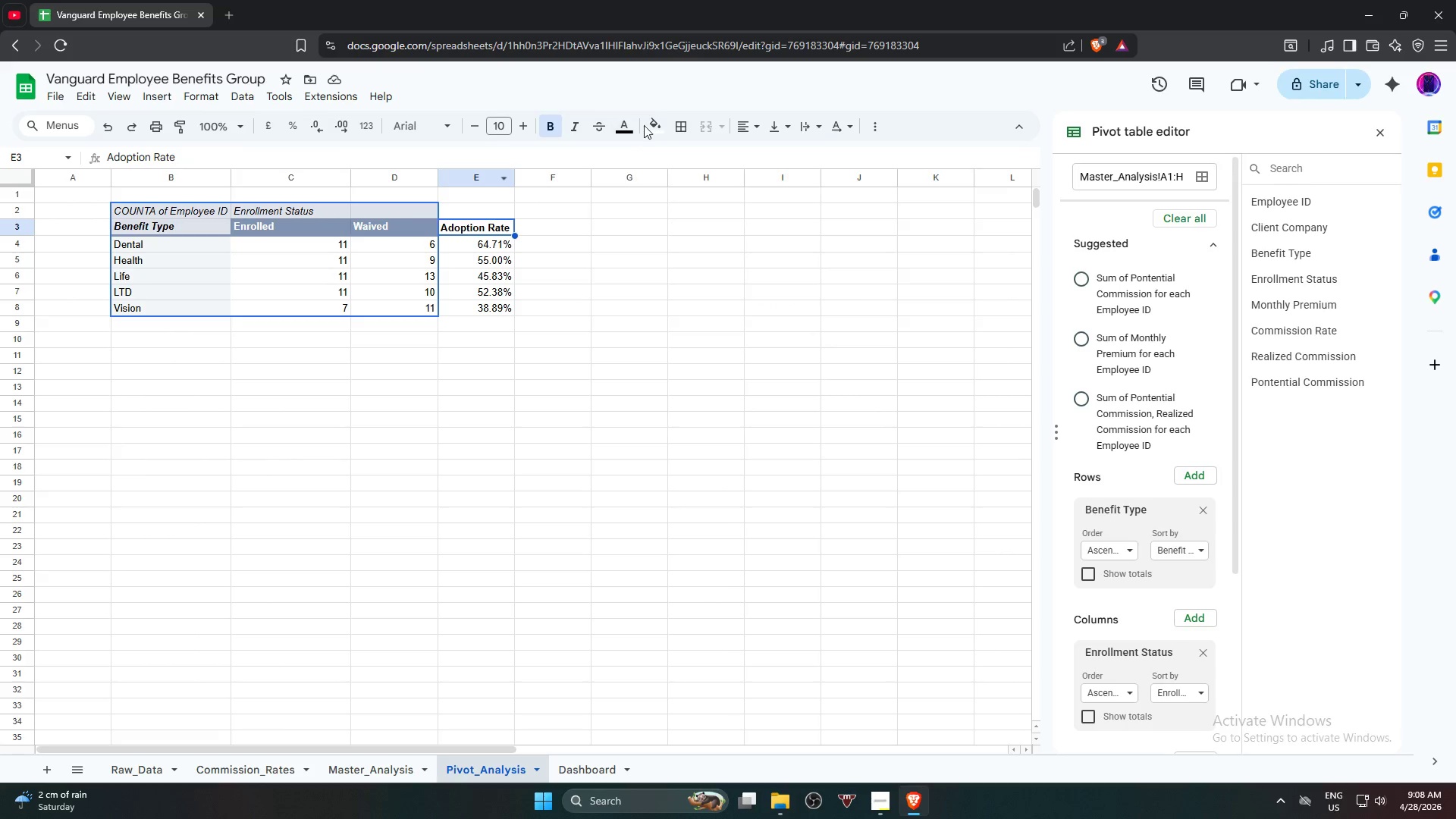 
left_click([652, 125])
 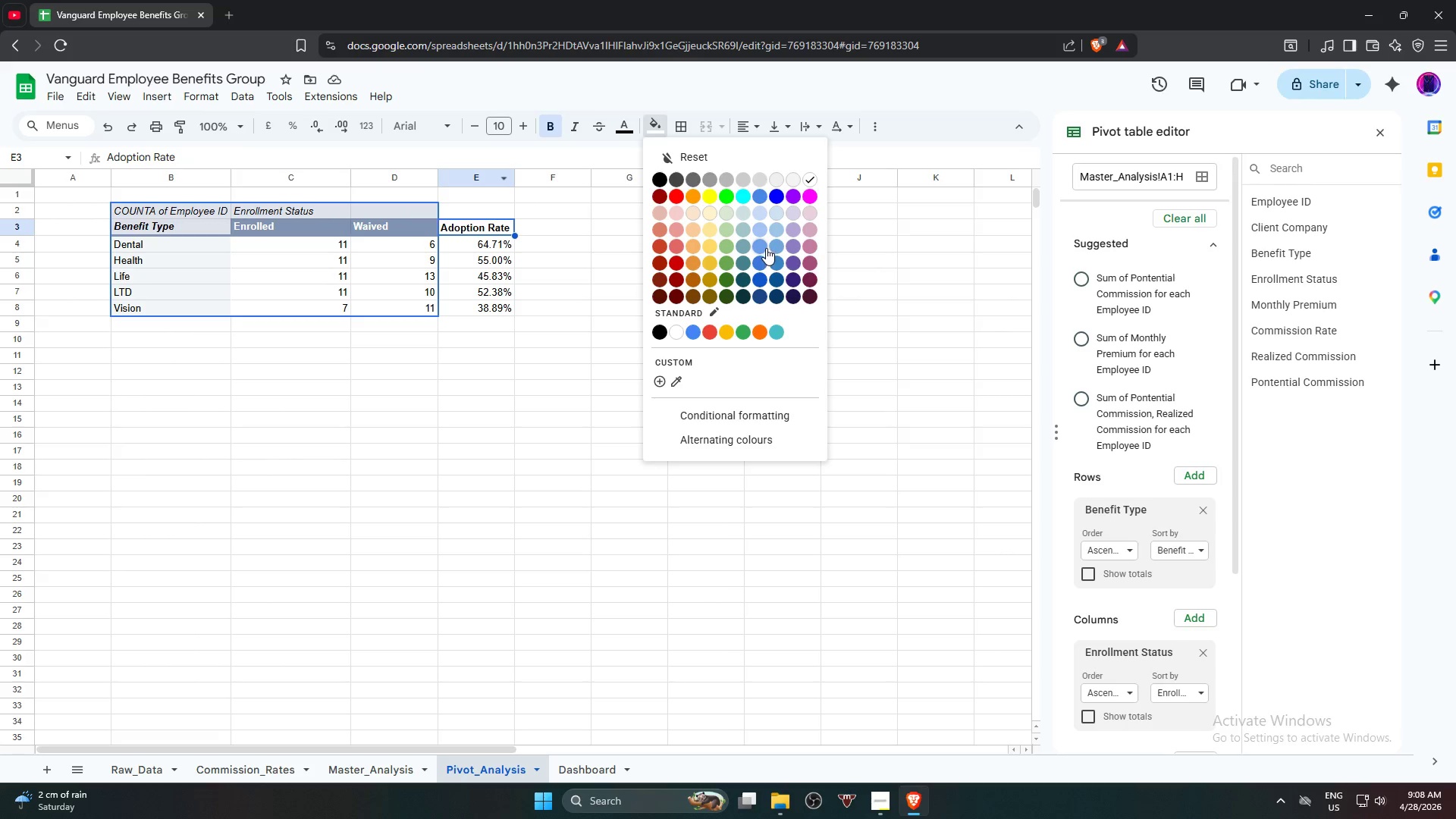 
left_click([765, 247])
 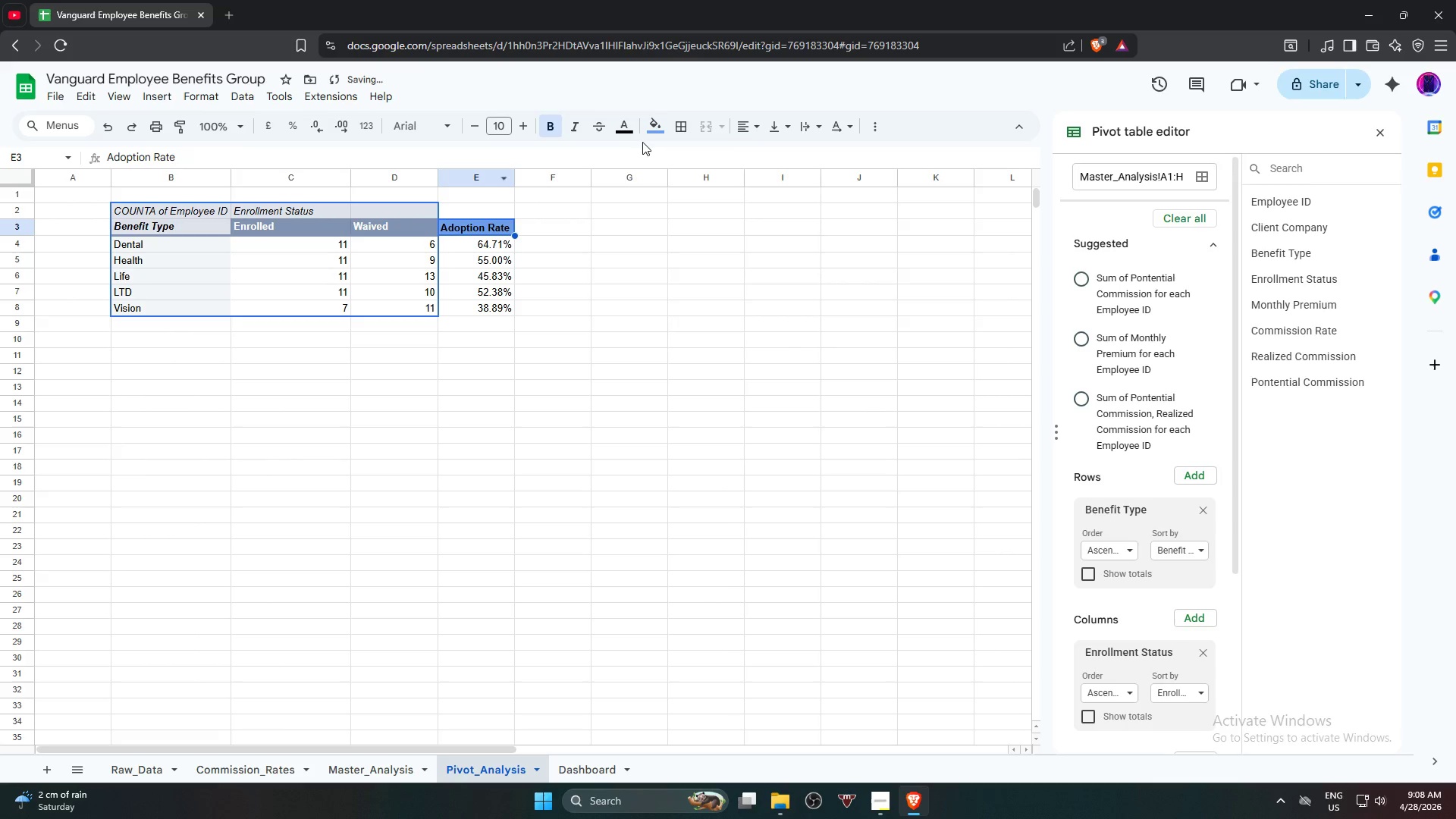 
left_click([655, 129])
 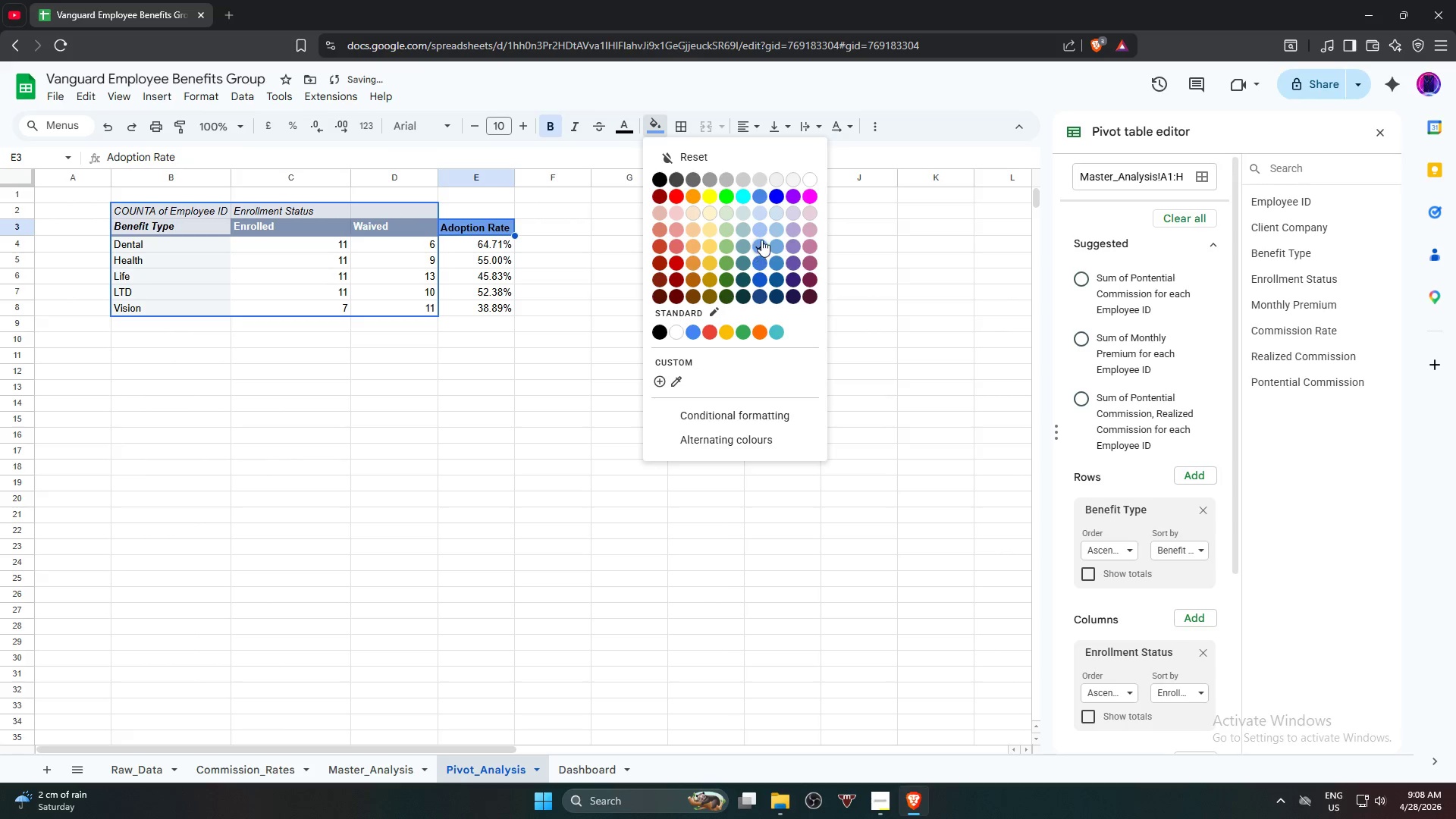 
left_click([764, 228])
 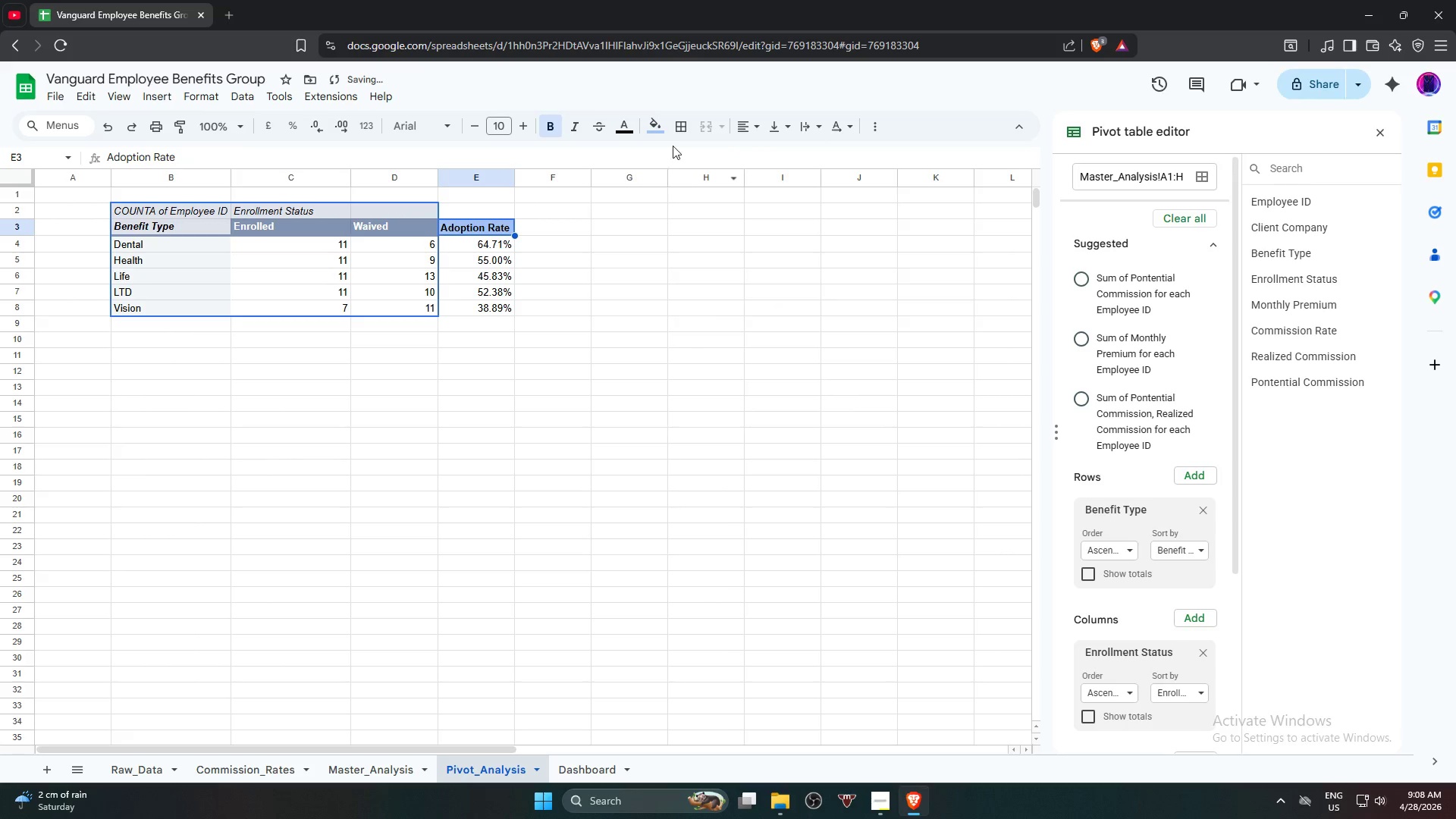 
left_click([650, 121])
 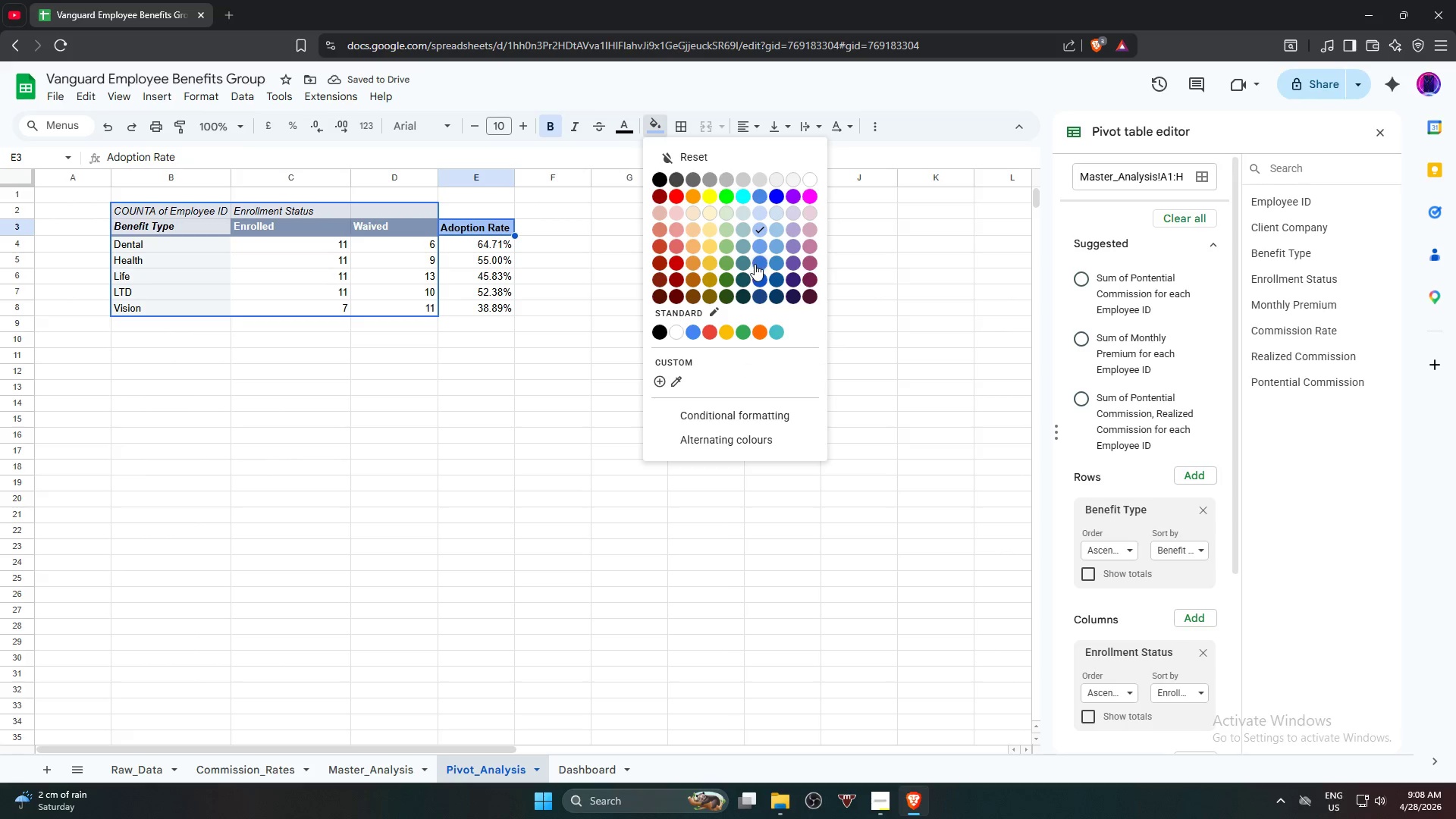 
left_click([760, 299])
 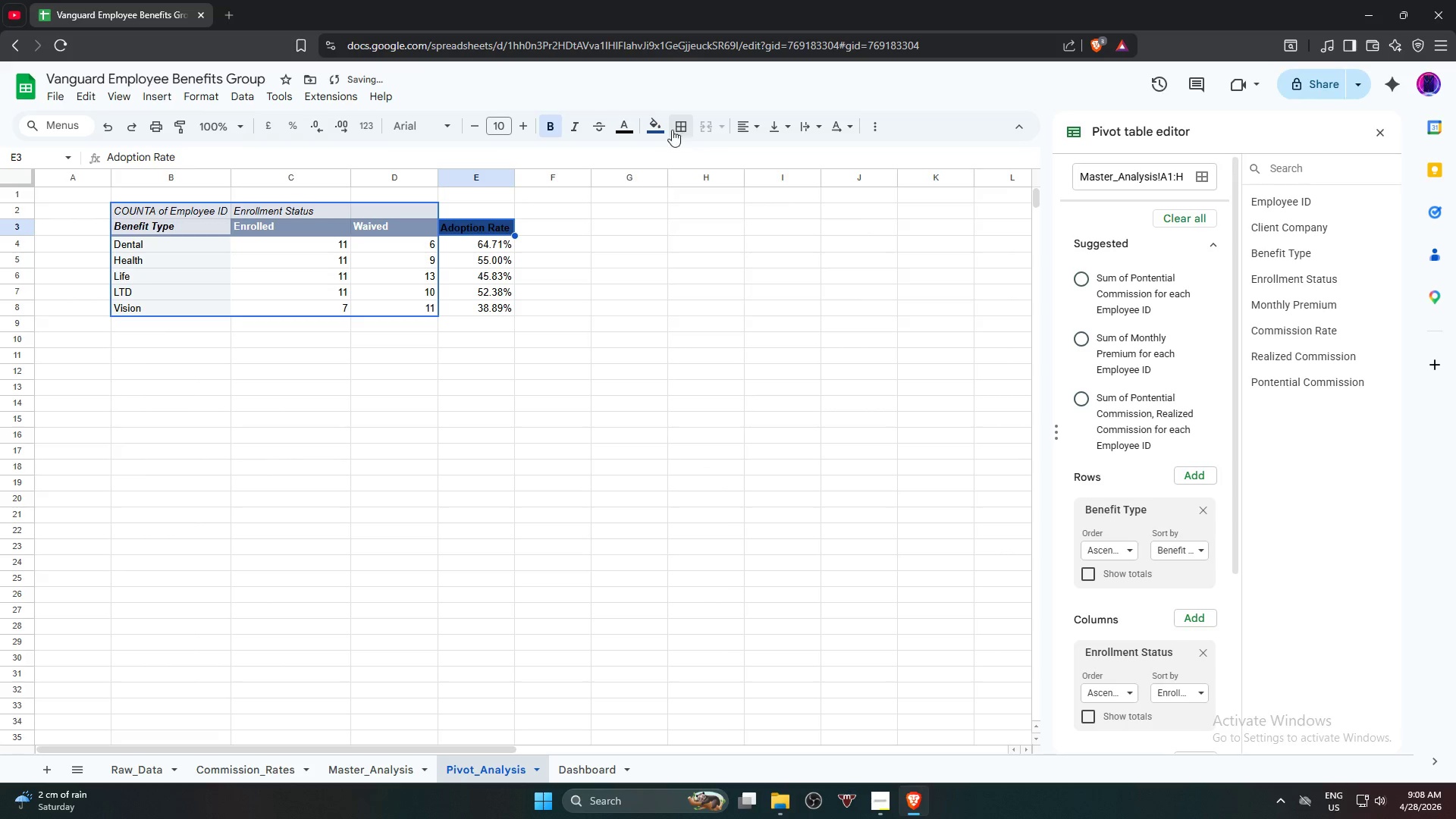 
left_click([662, 126])
 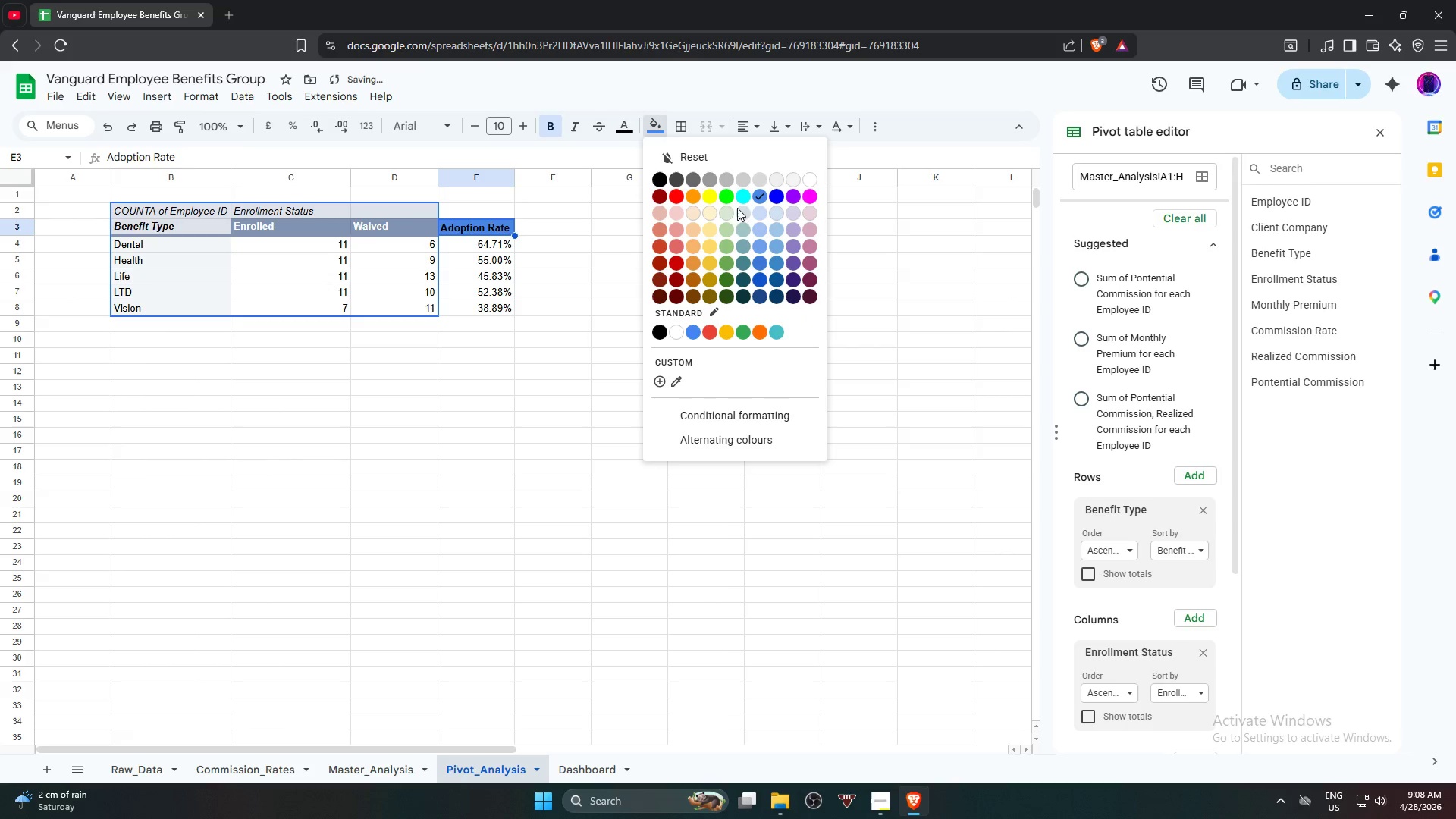 
left_click([759, 214])
 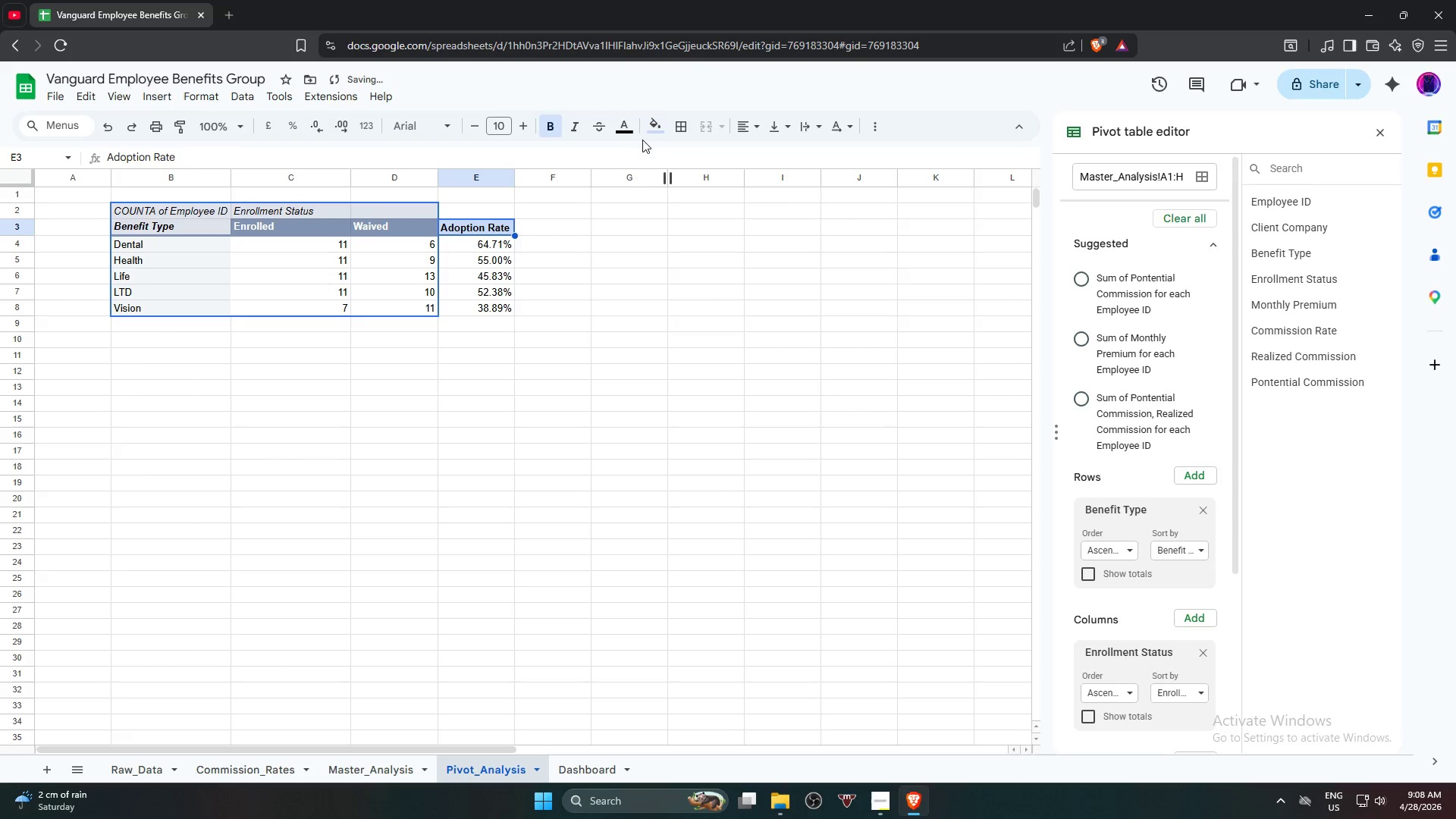 
left_click([659, 127])
 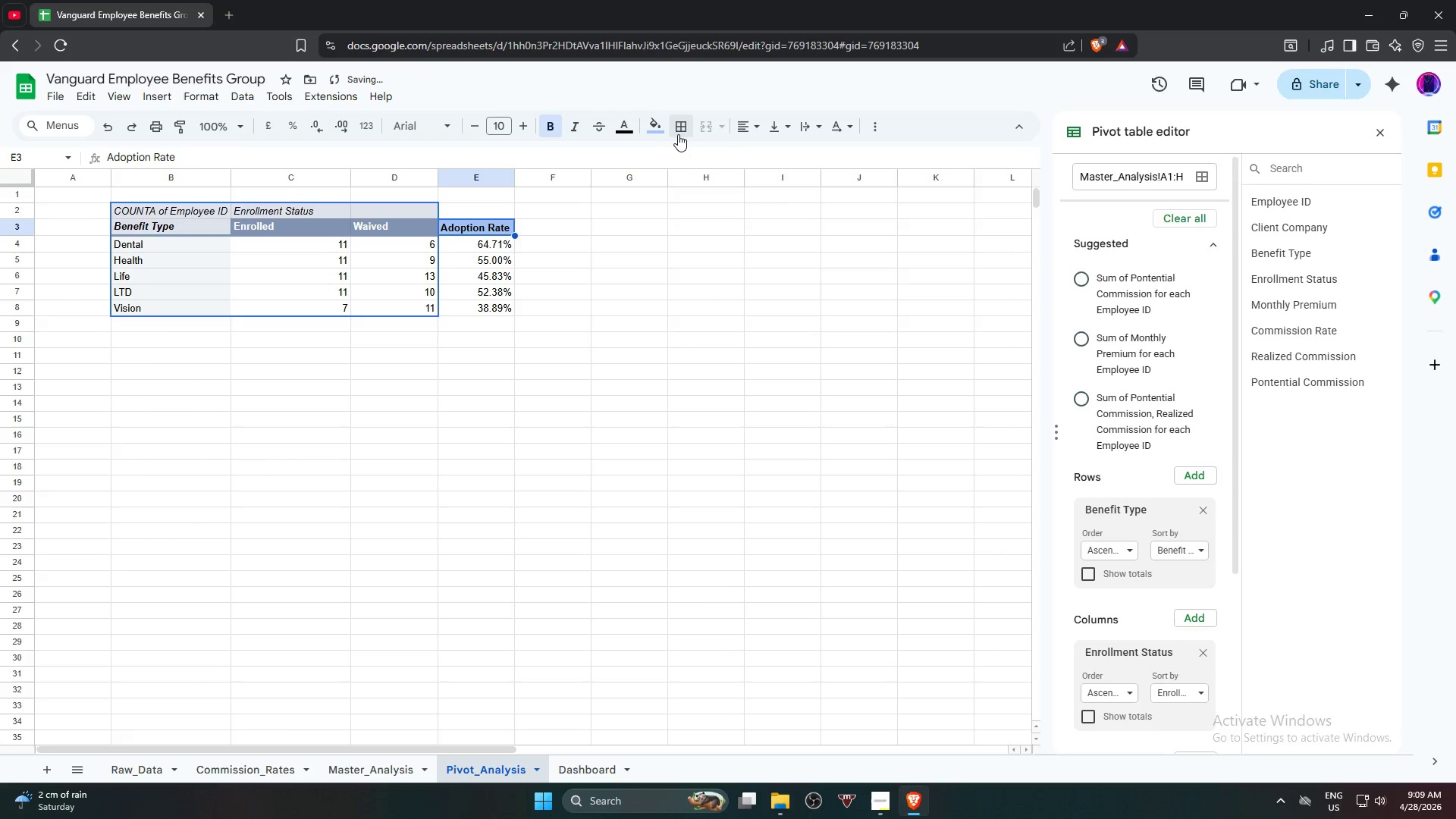 
left_click([662, 131])
 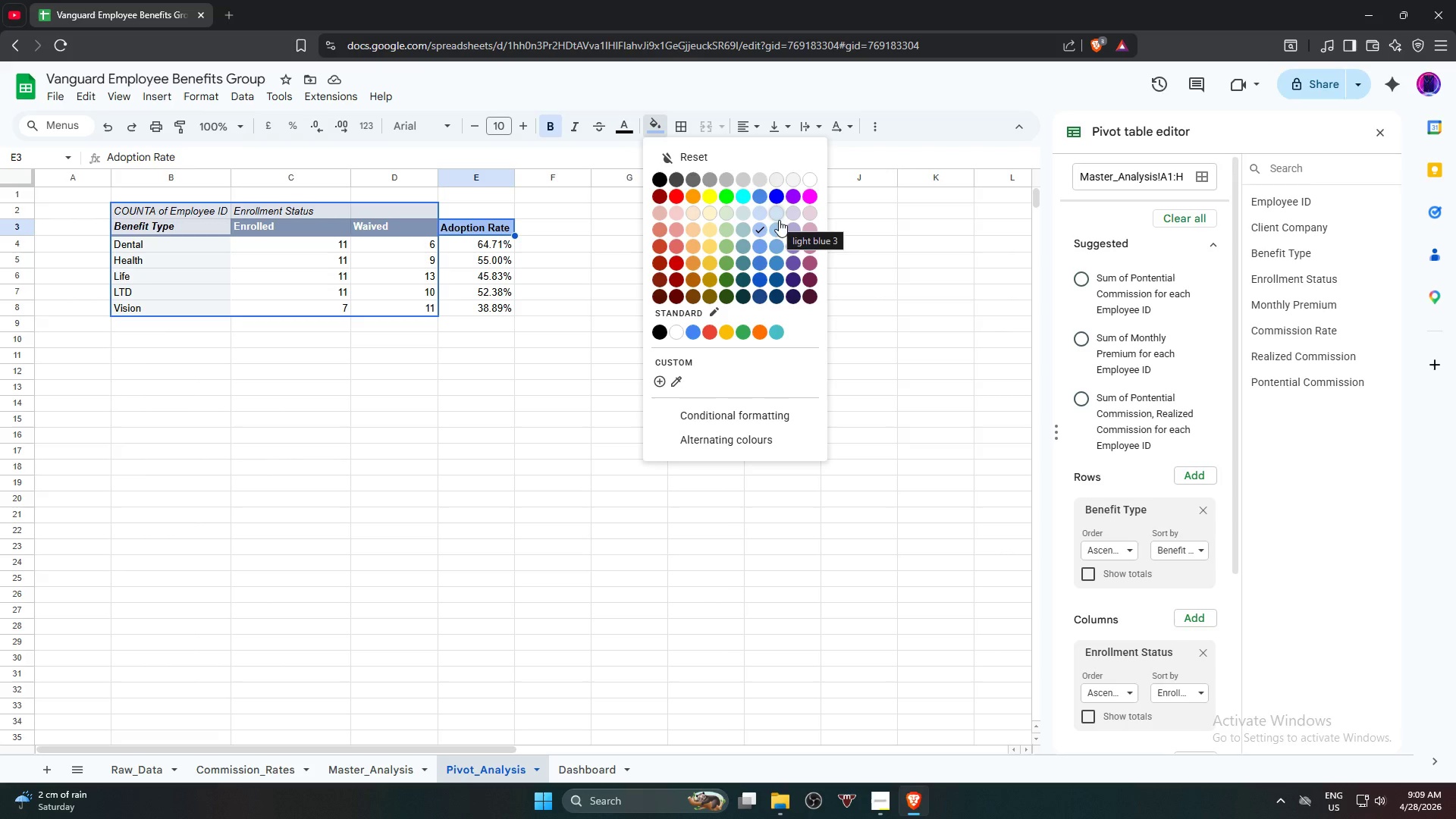 
wait(9.36)
 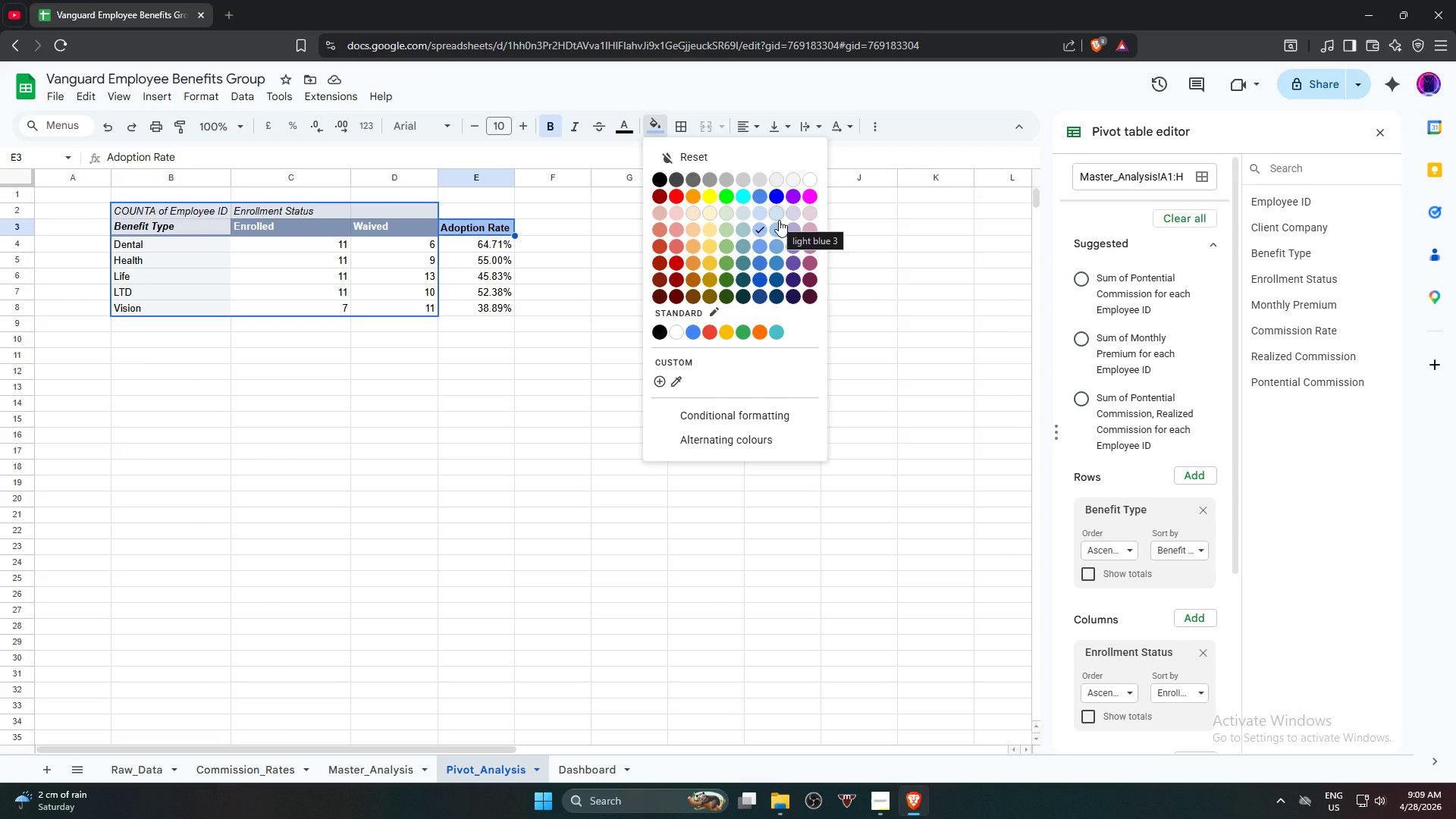 
left_click([777, 243])
 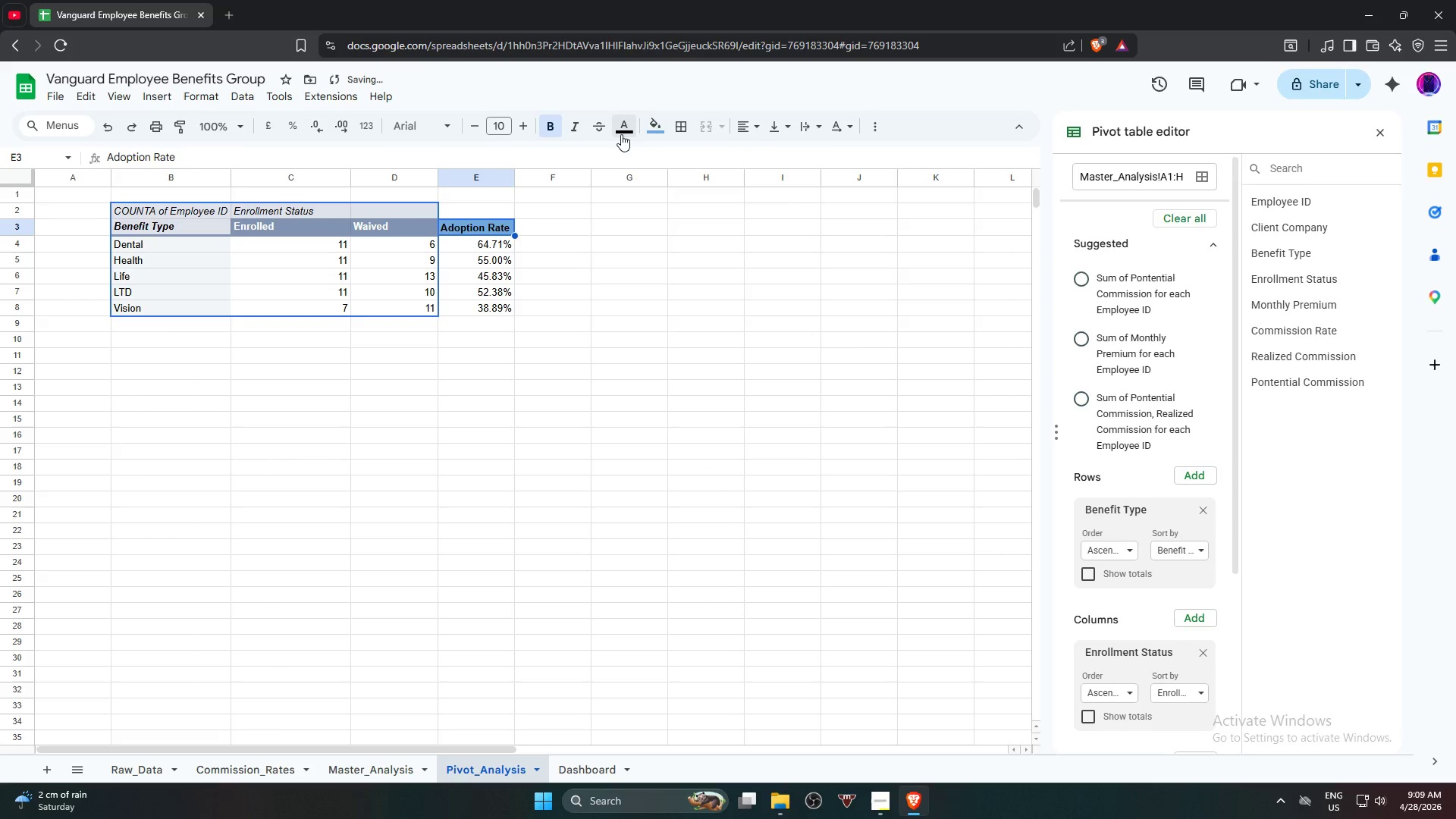 
left_click([655, 124])
 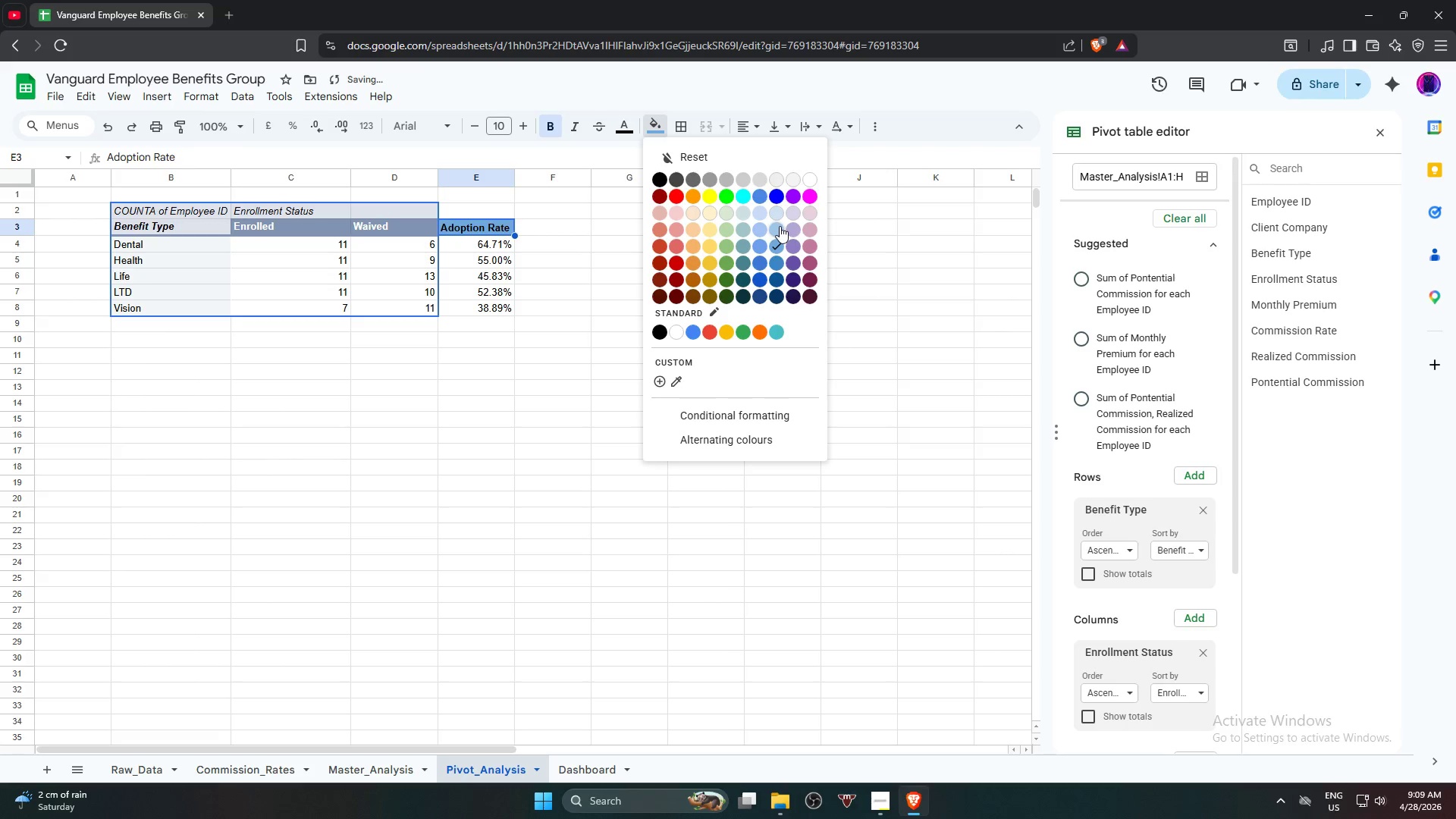 
left_click([779, 227])
 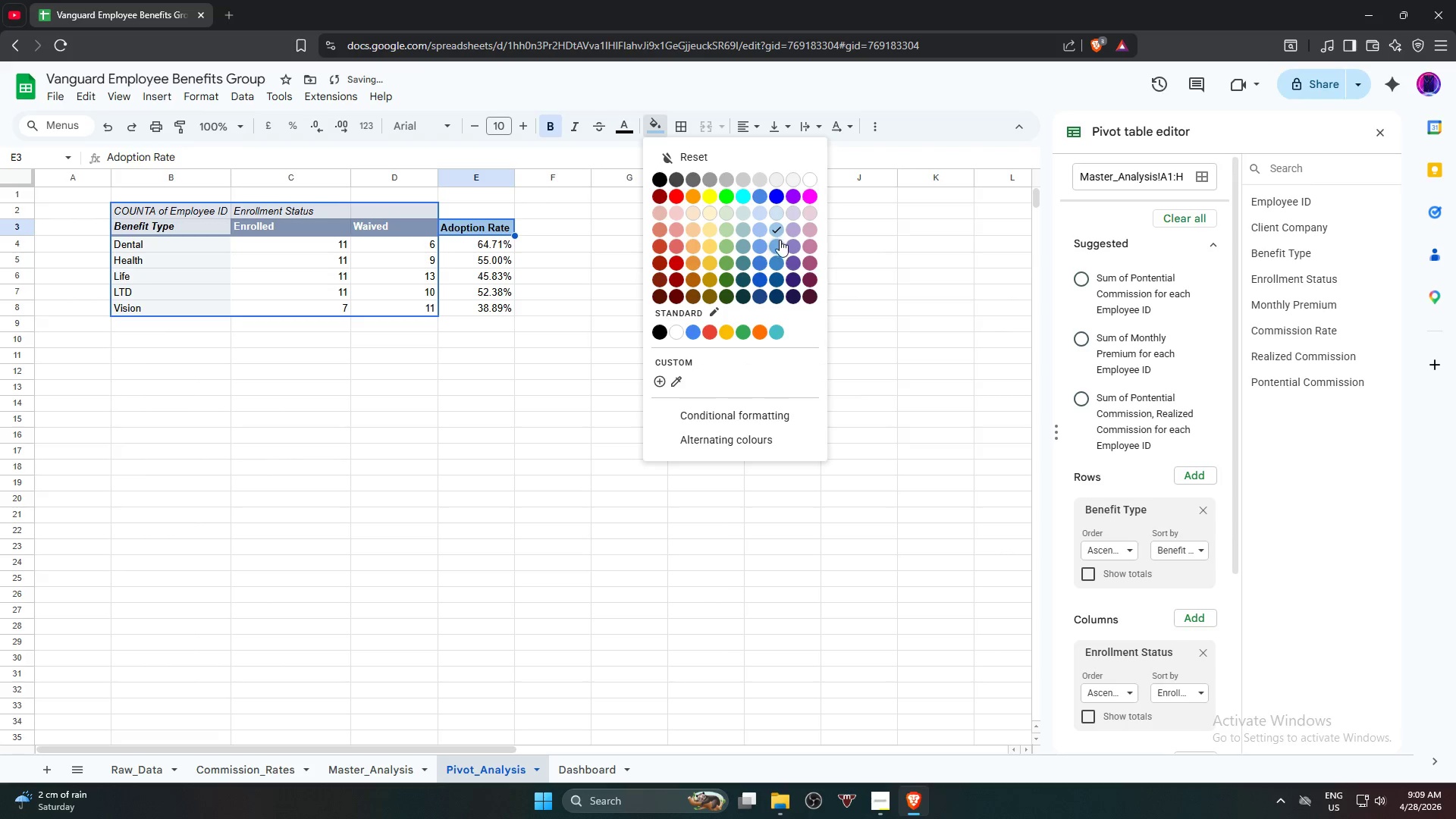 
left_click([780, 240])
 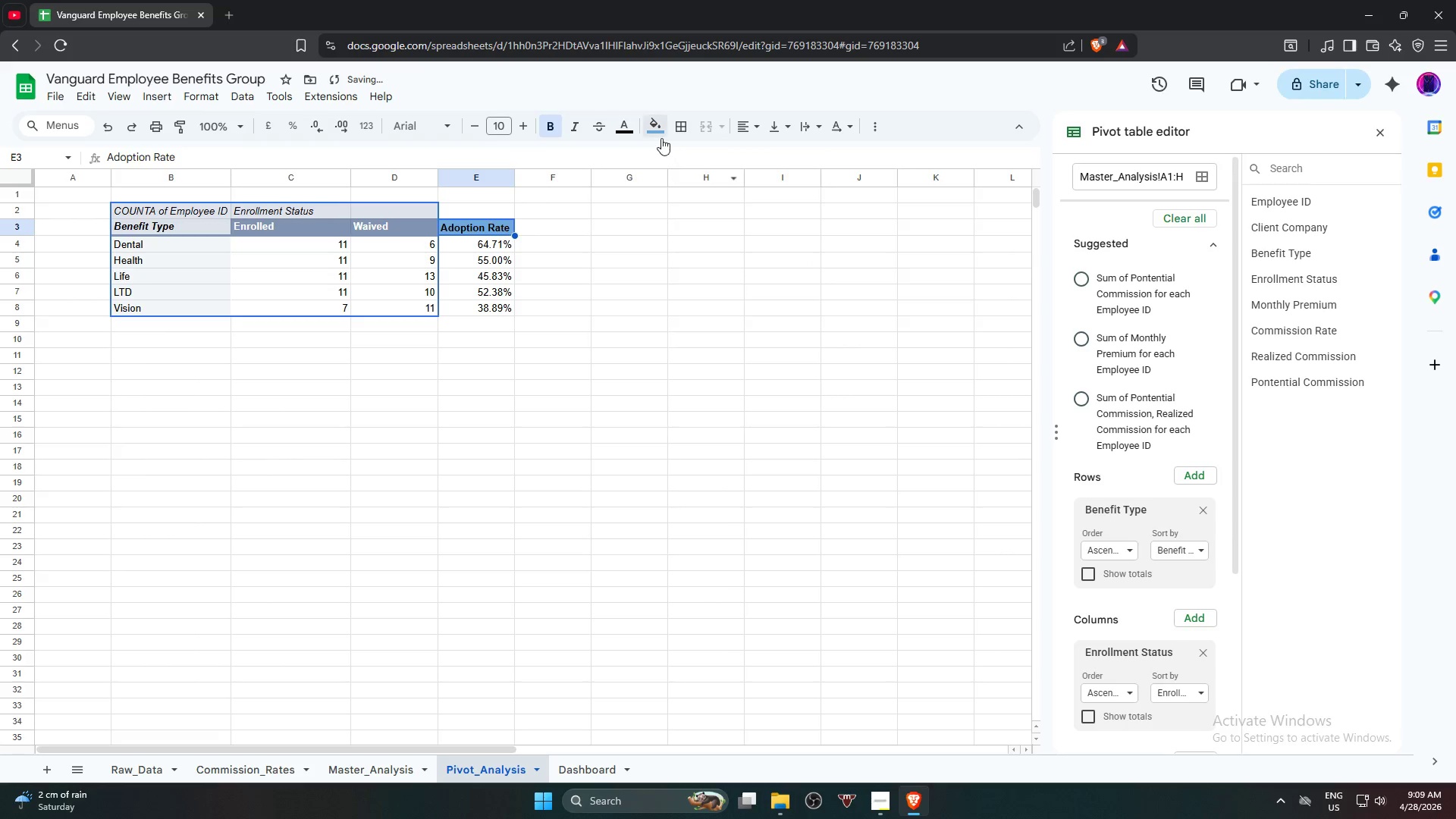 
left_click([661, 130])
 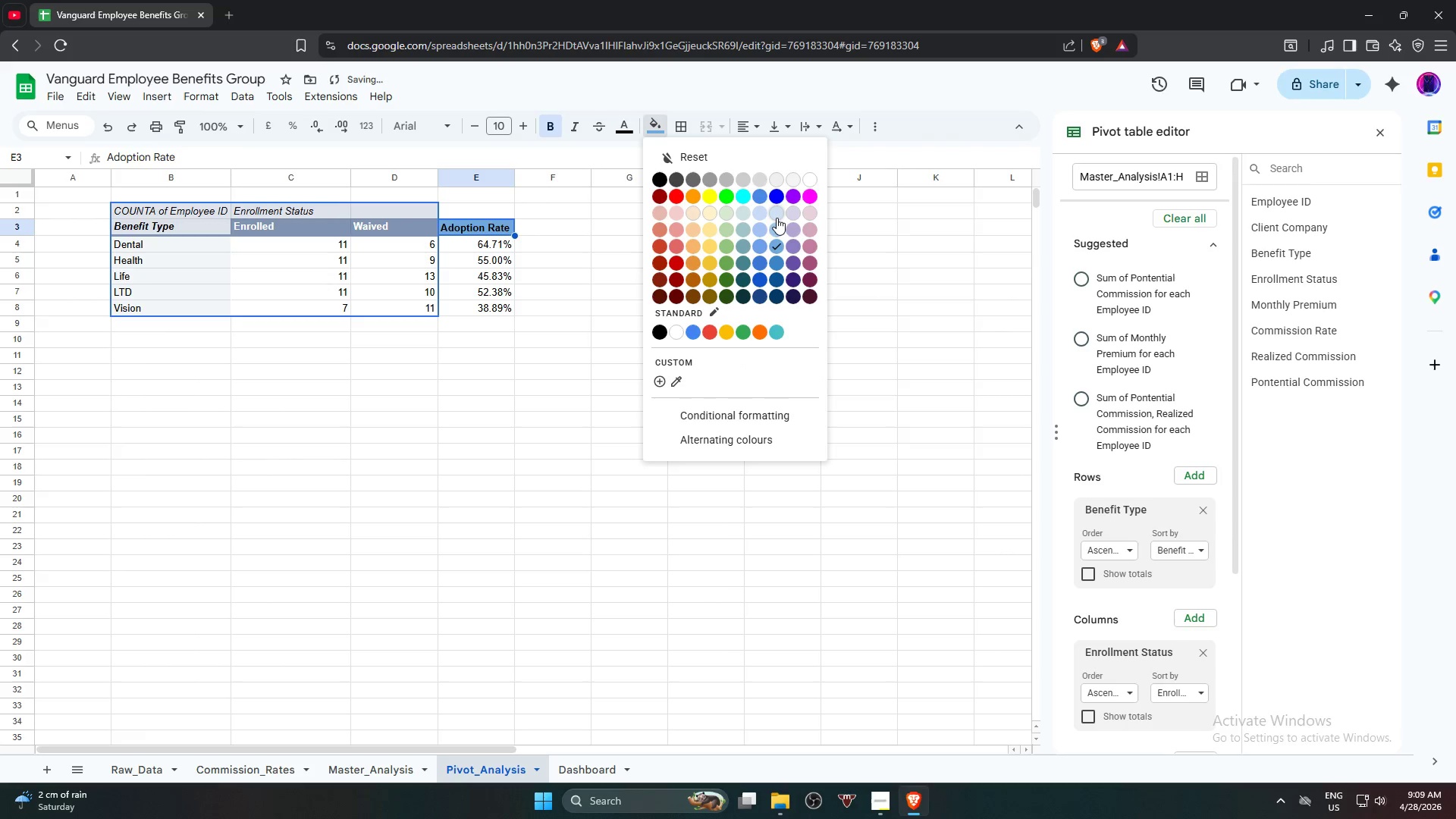 
left_click([777, 226])
 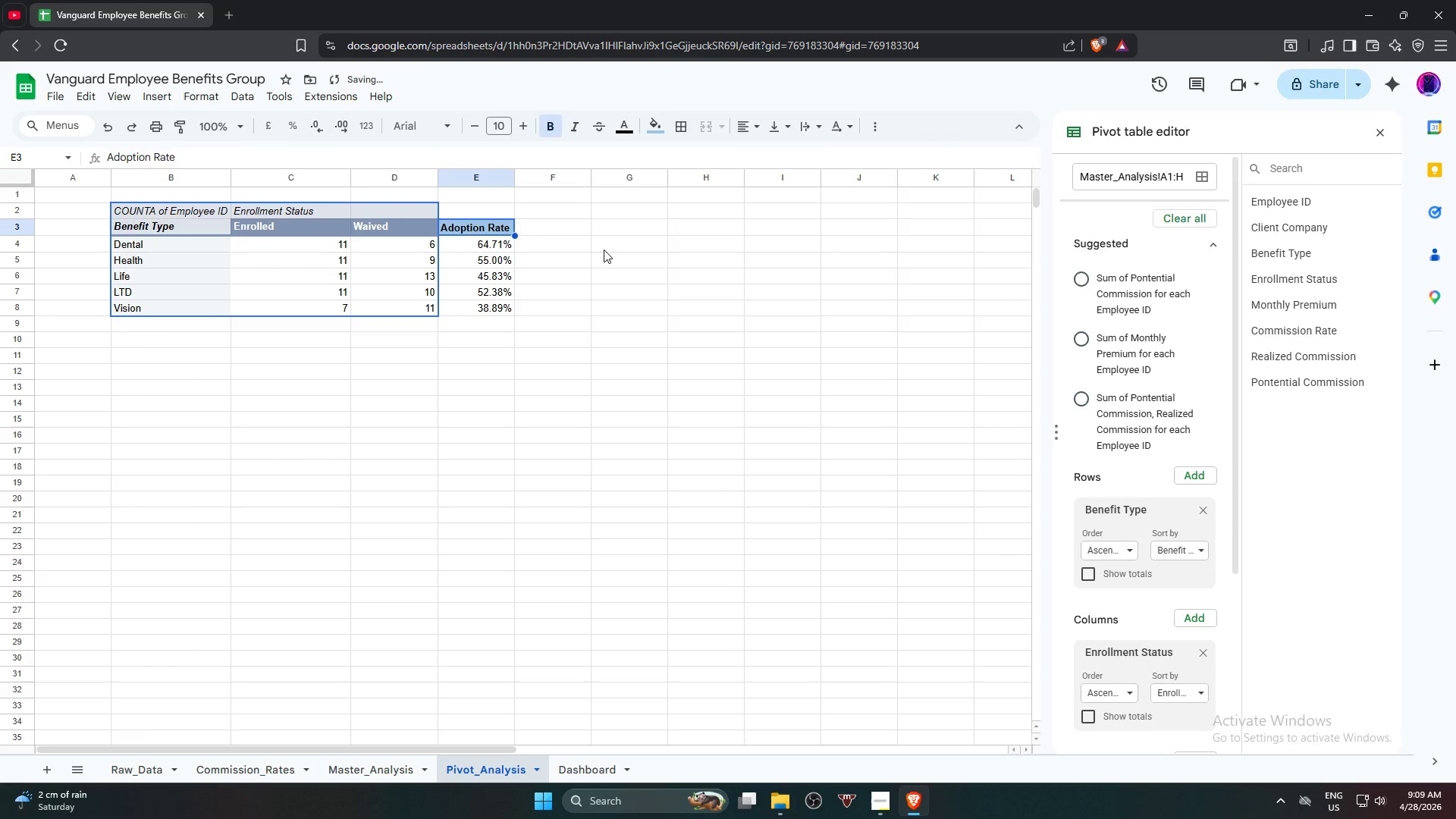 
left_click([604, 252])
 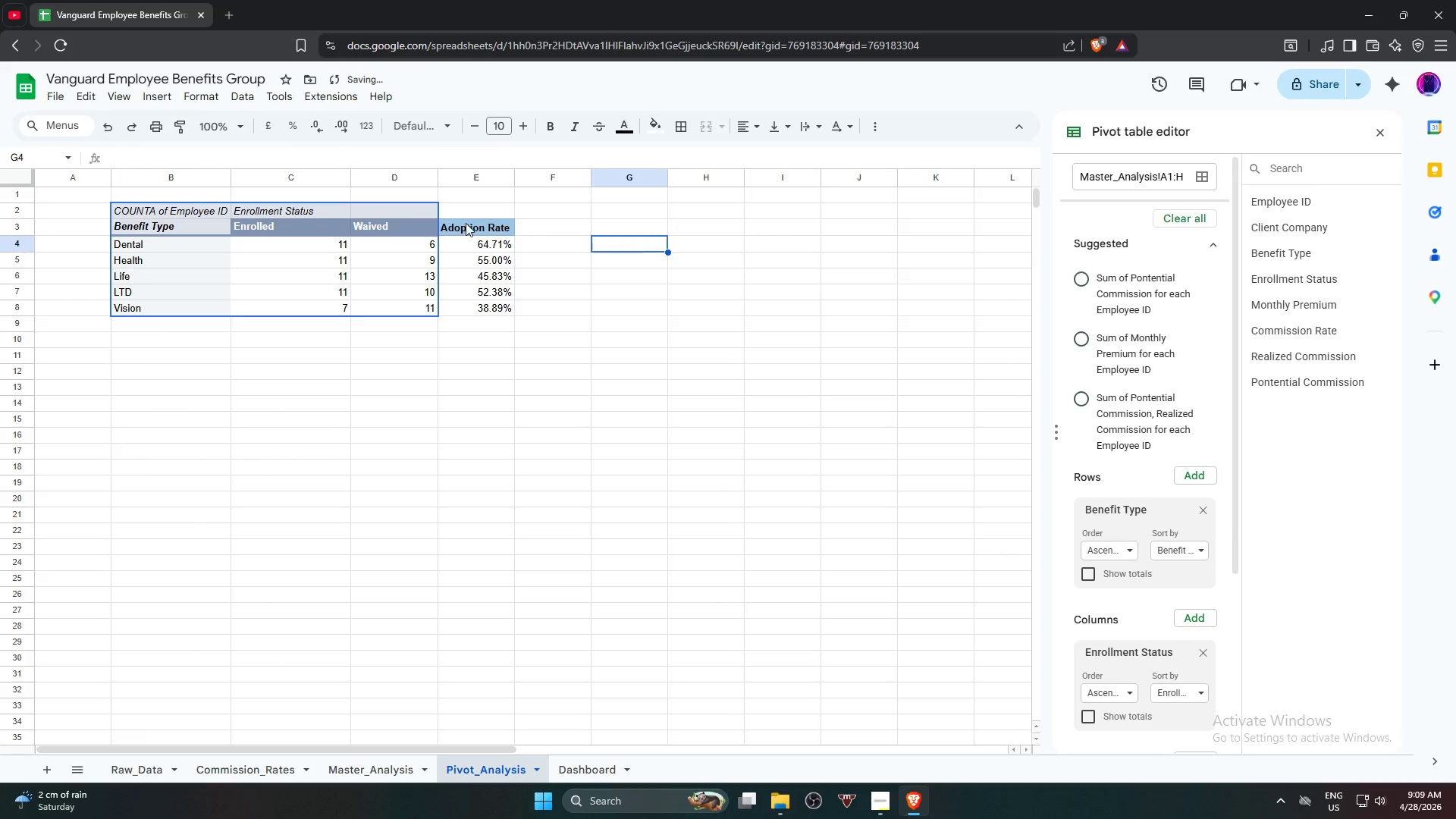 
left_click([466, 225])
 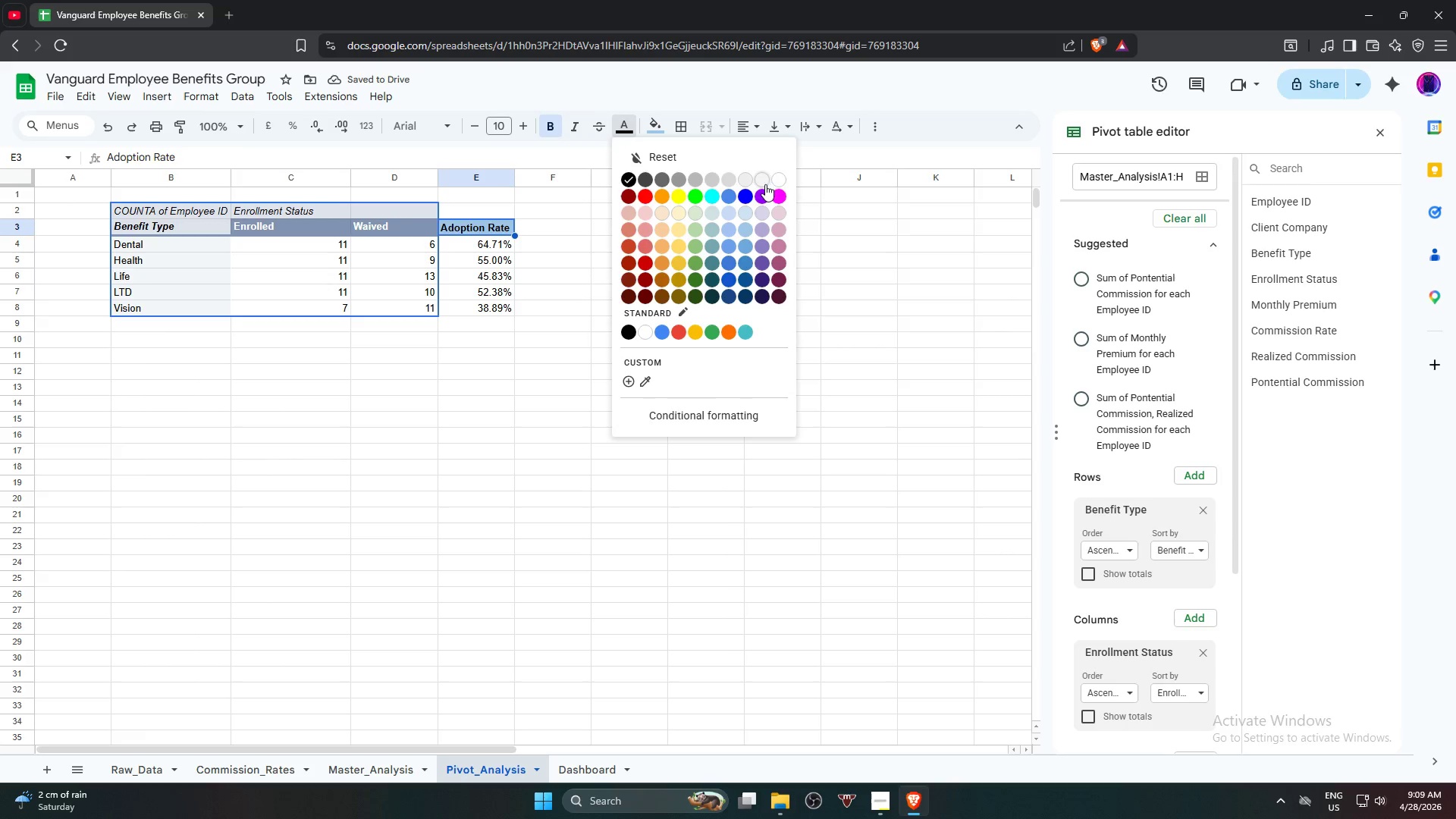 
left_click([782, 179])
 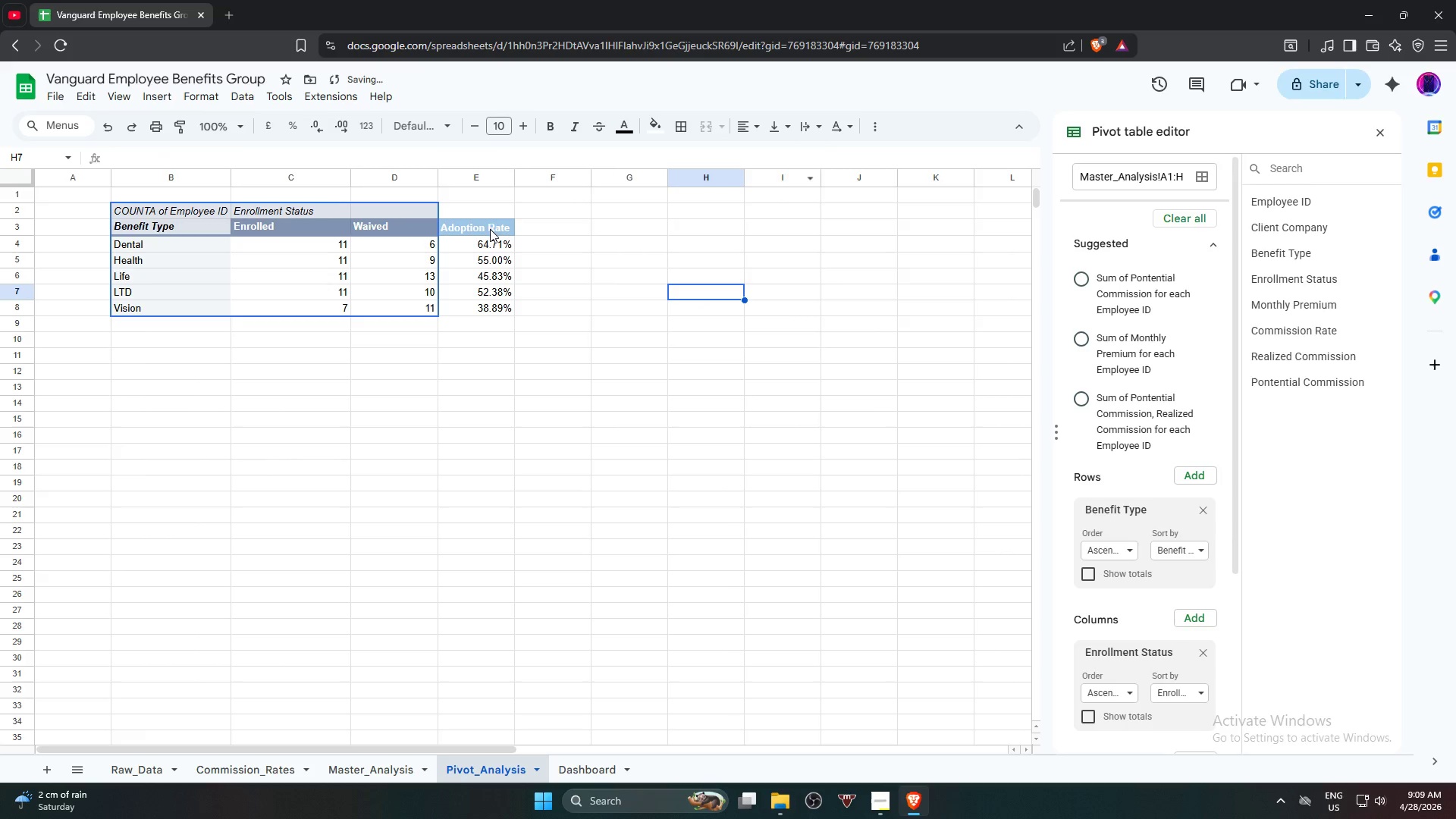 
left_click([489, 226])
 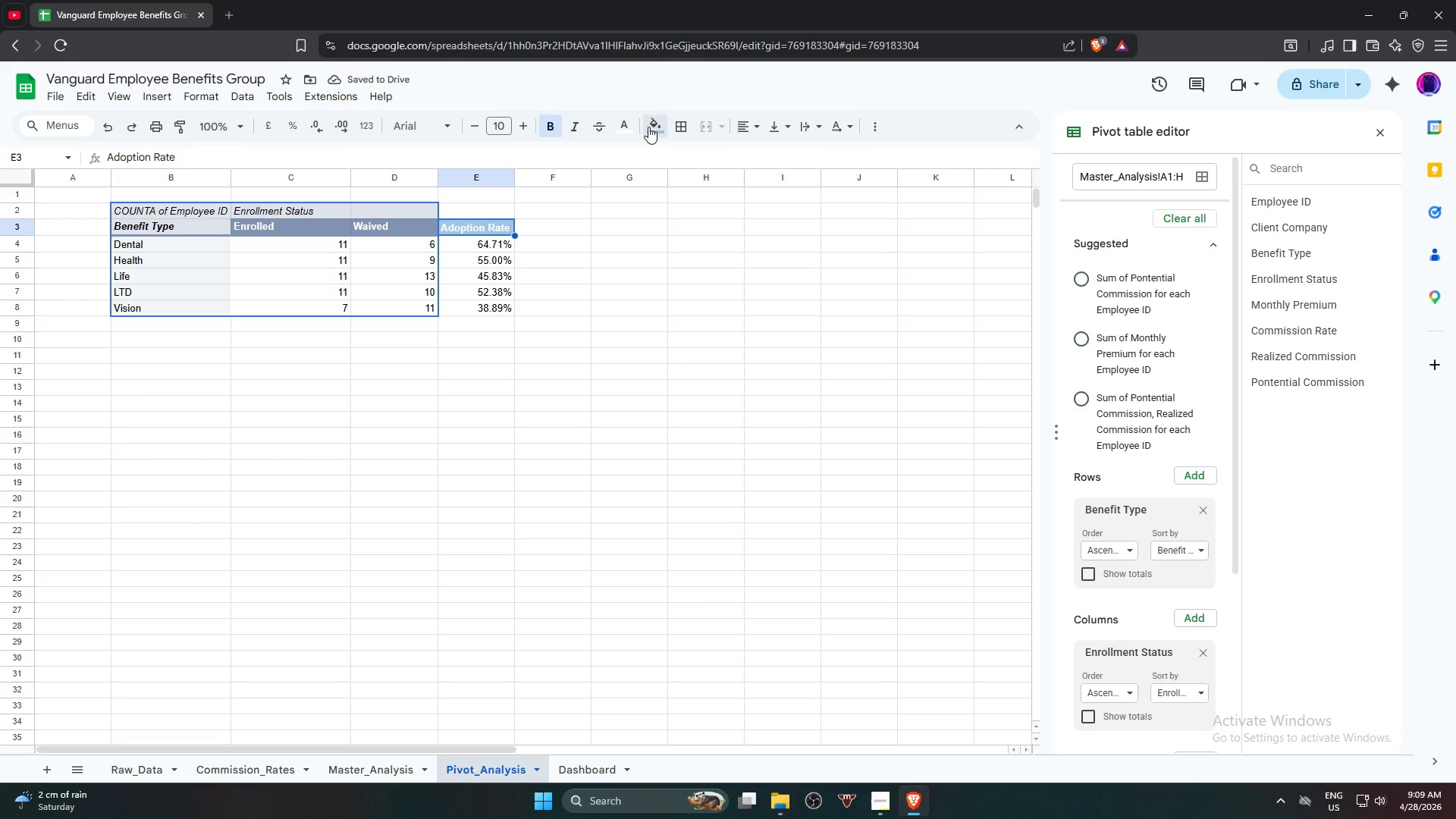 
left_click([654, 127])
 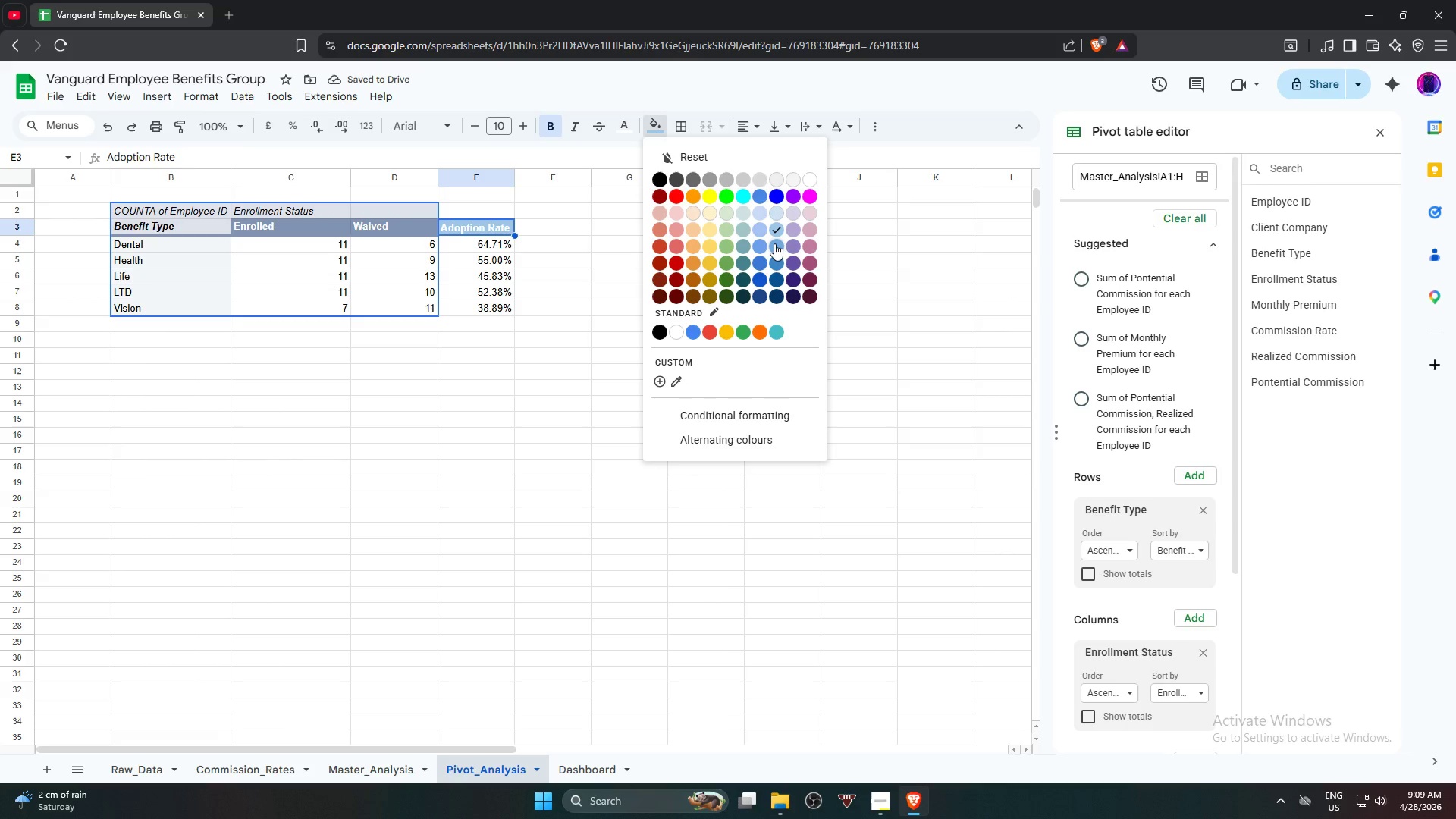 
left_click([774, 243])
 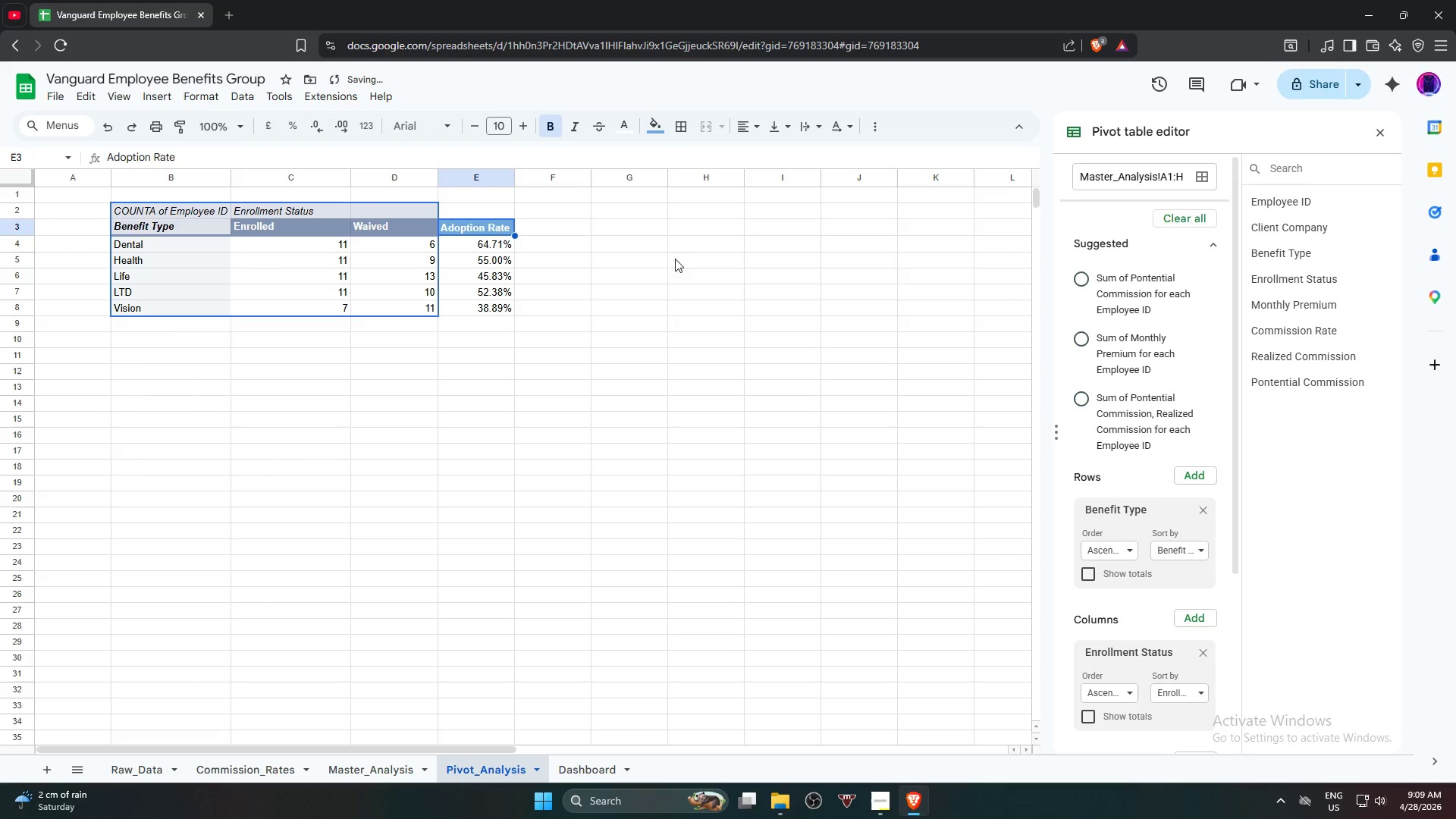 
left_click([657, 282])
 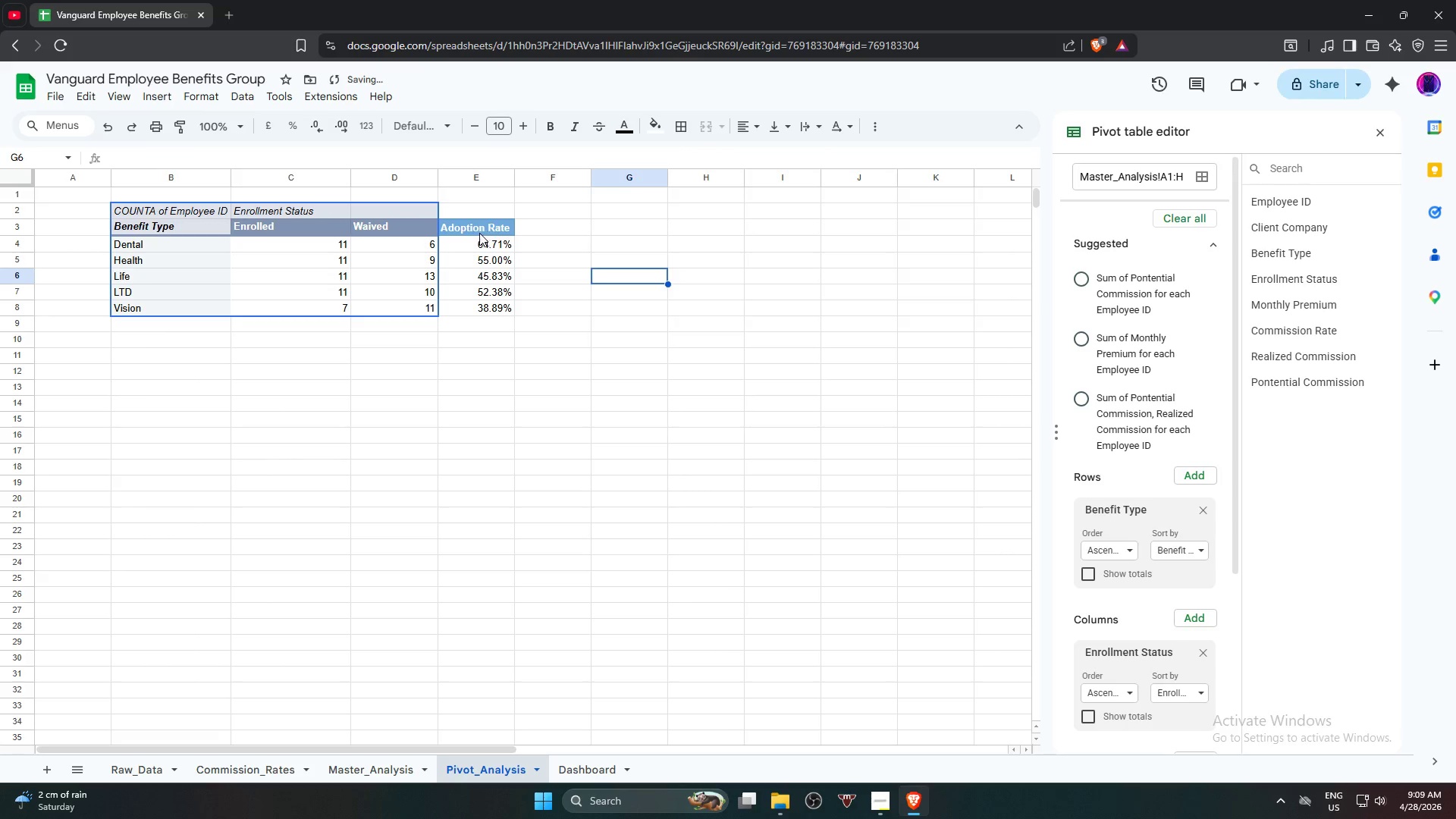 
left_click([479, 233])
 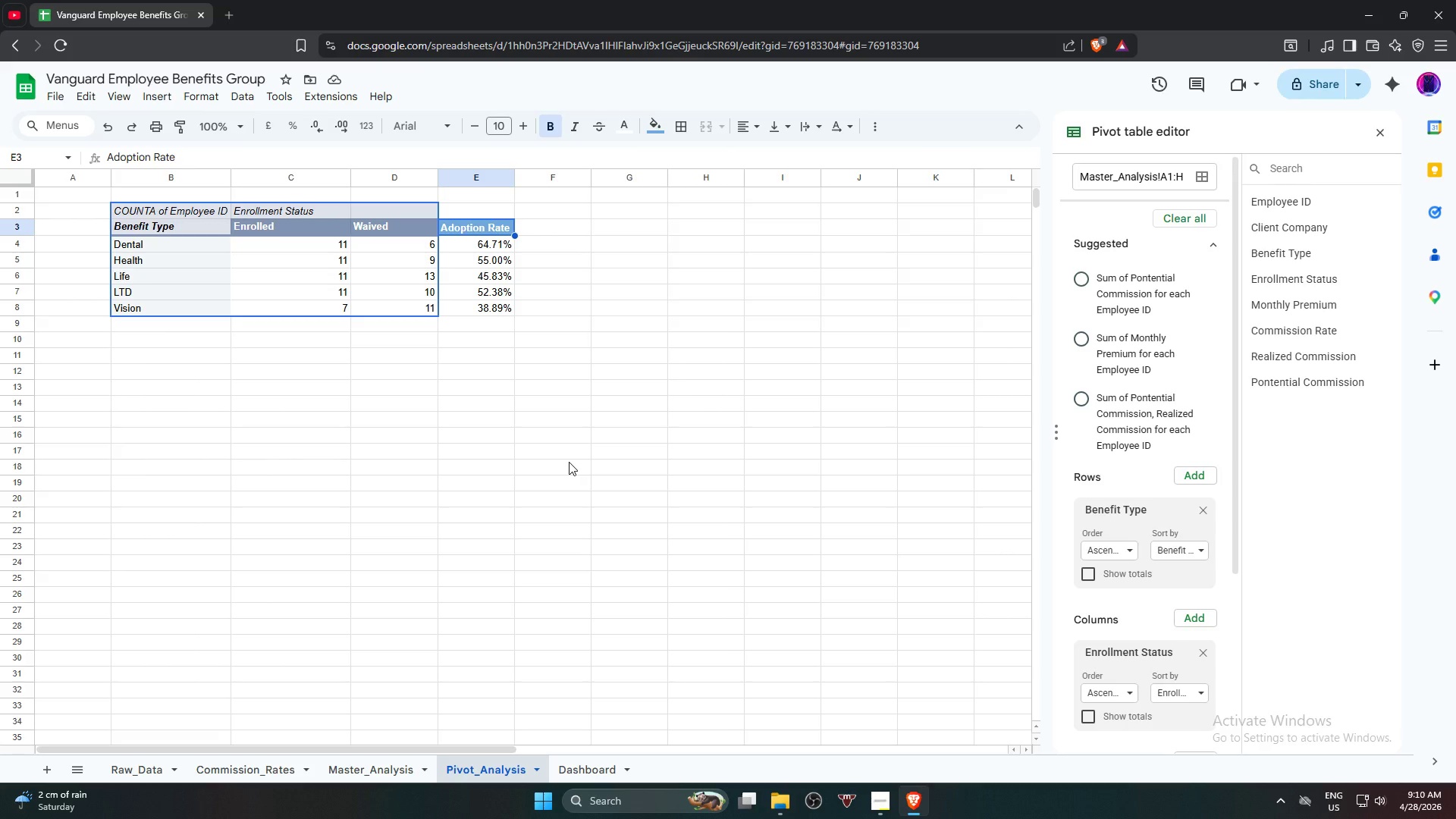 
wait(54.34)
 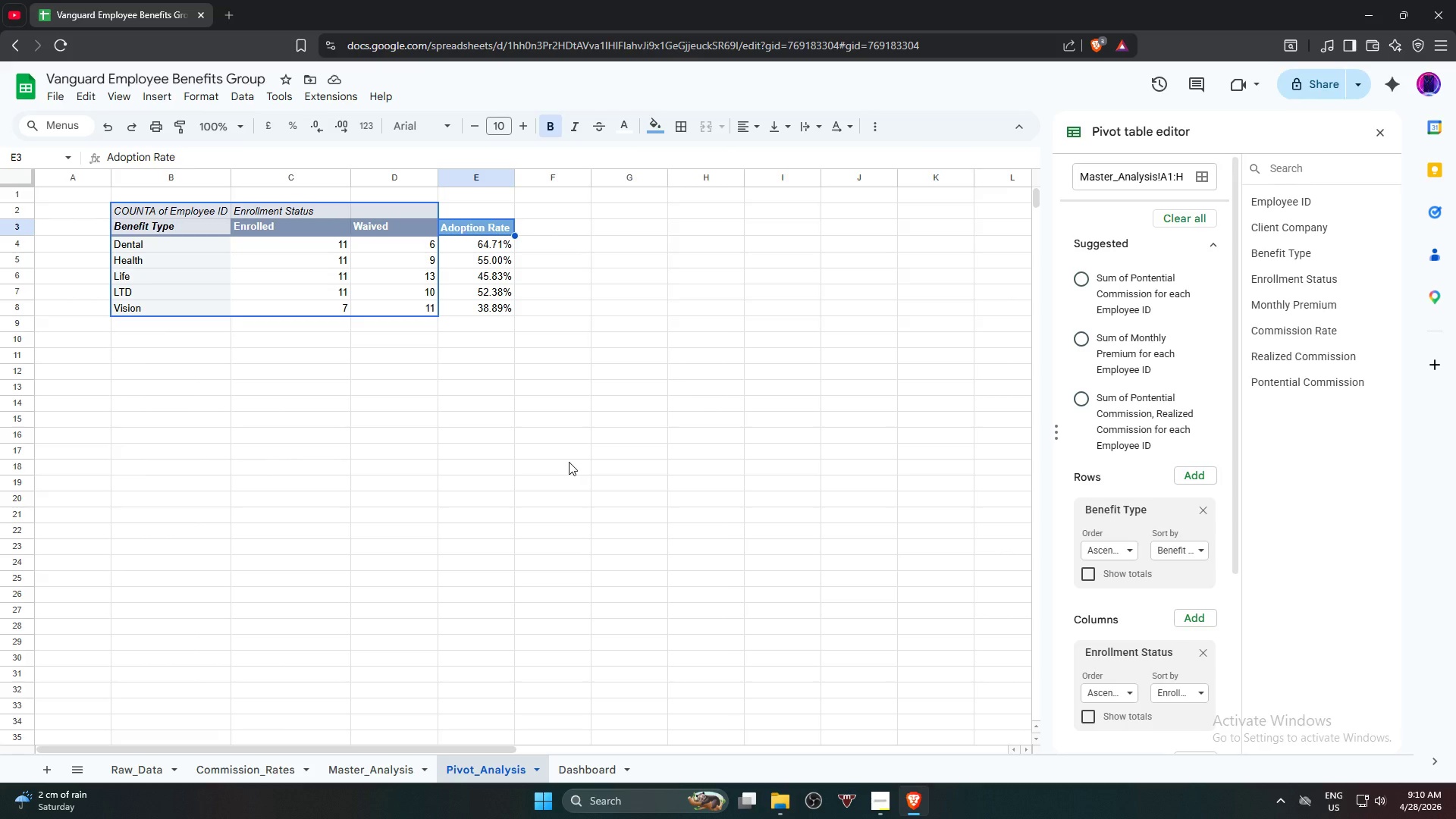 
left_click([450, 235])
 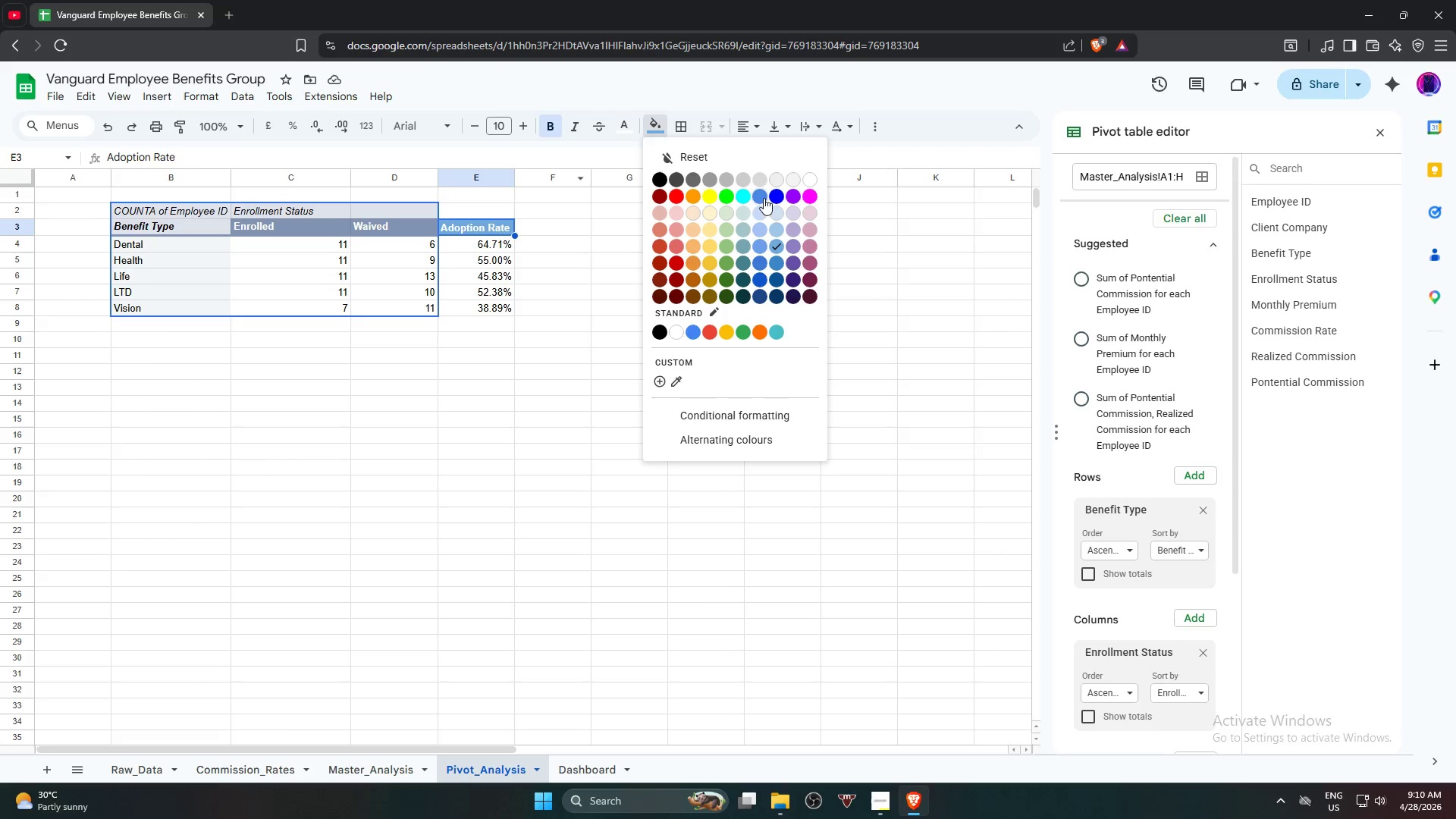 
wait(7.55)
 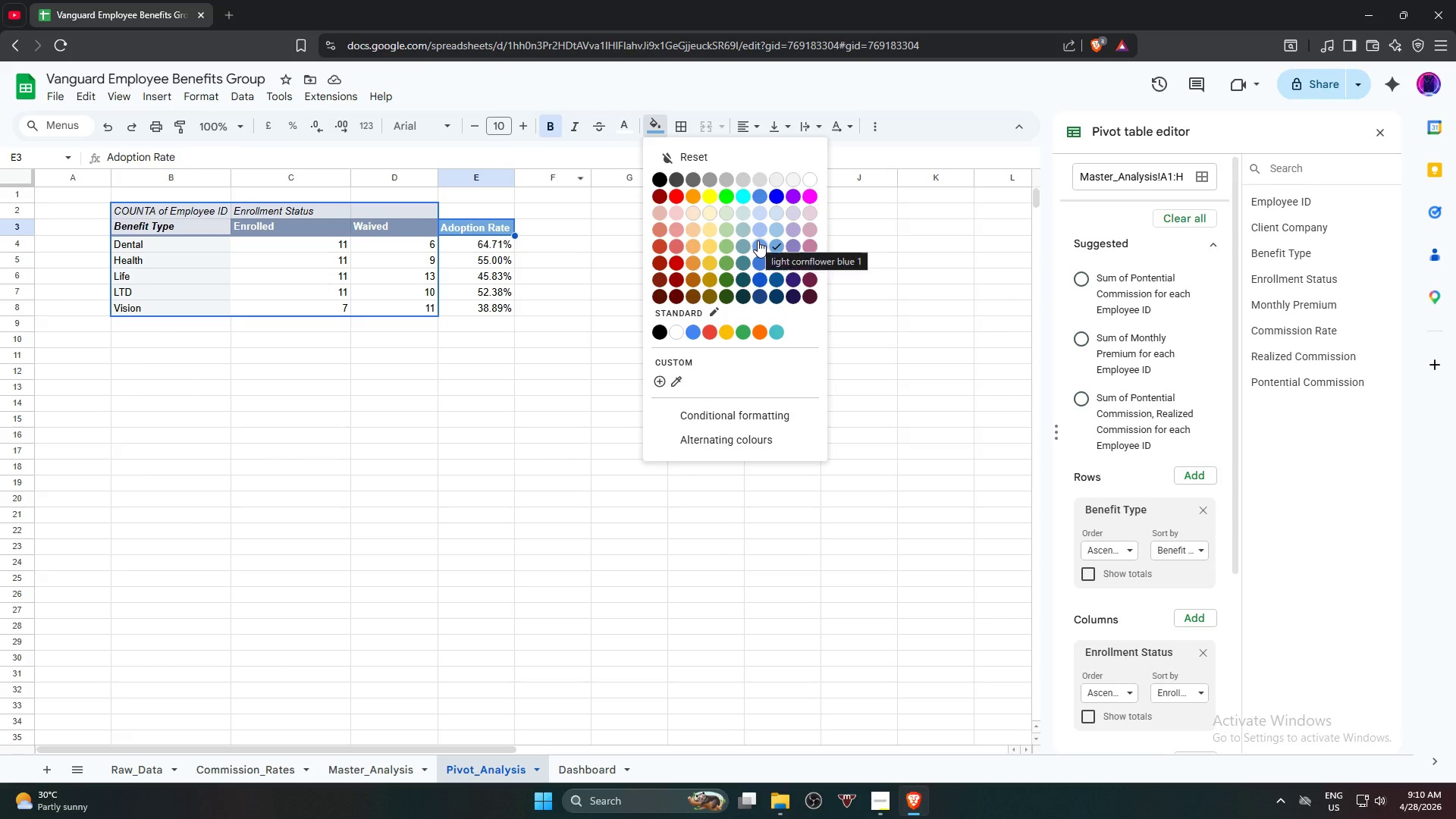 
left_click([764, 194])
 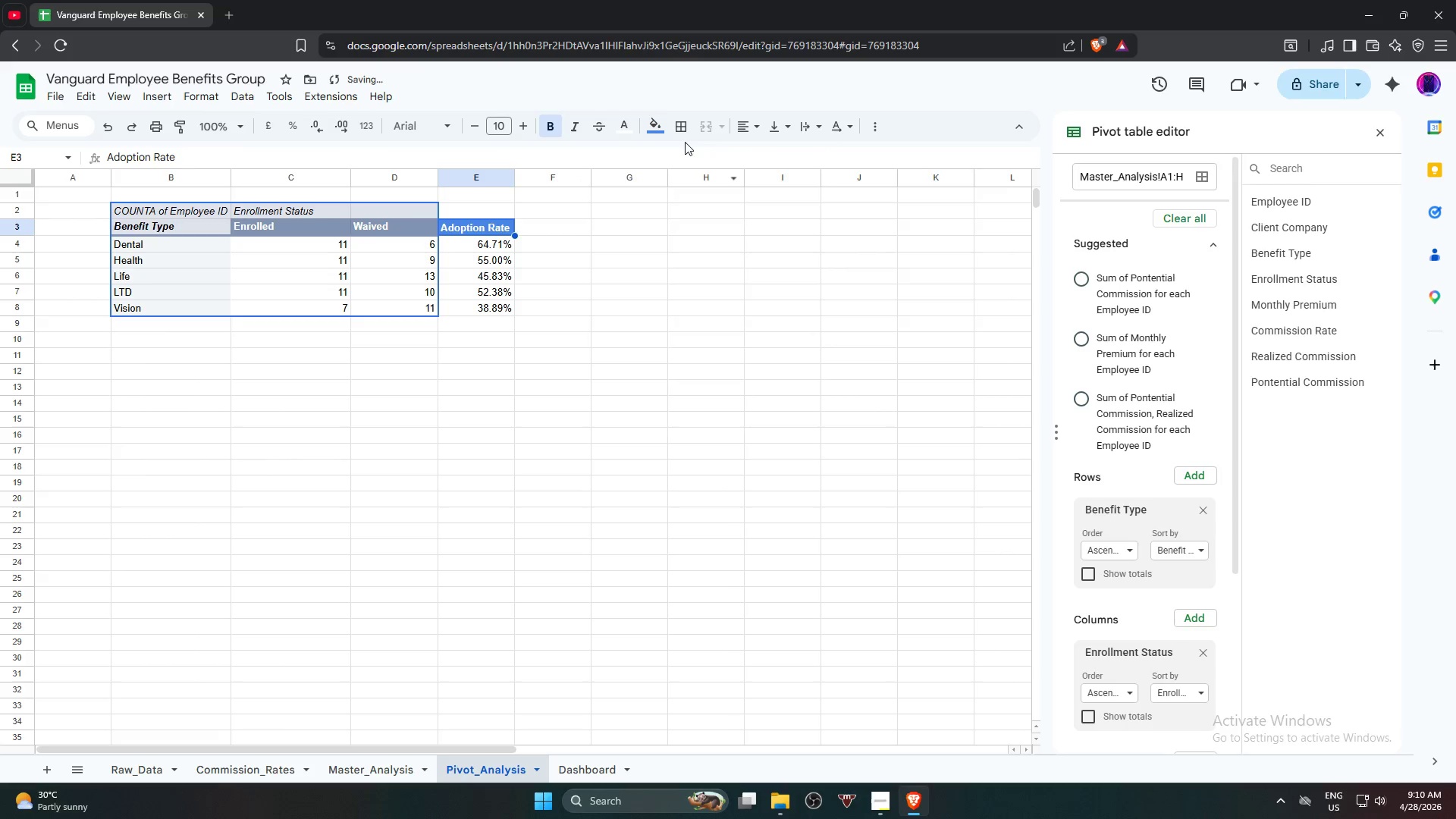 
left_click([661, 127])
 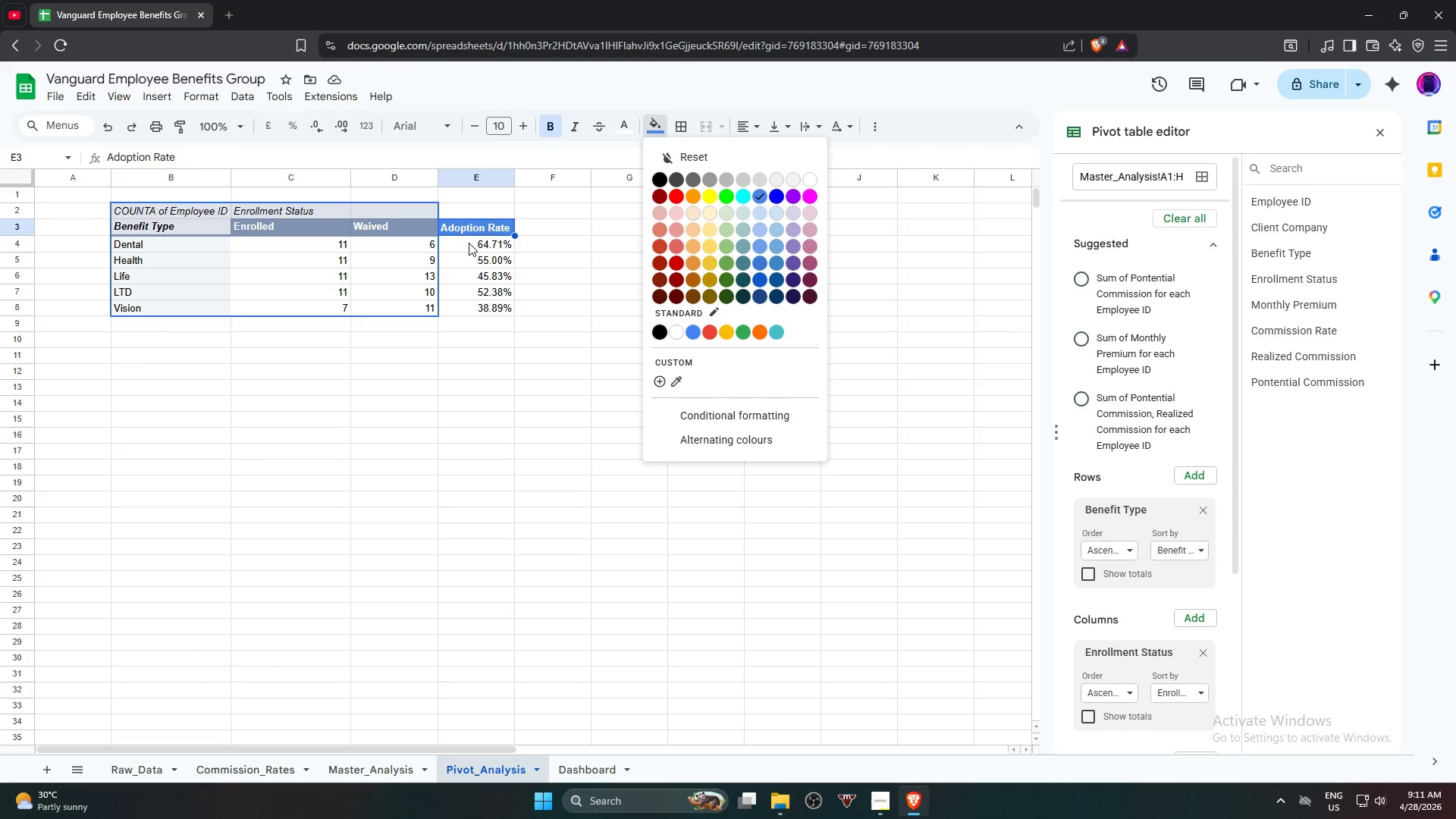 
wait(51.55)
 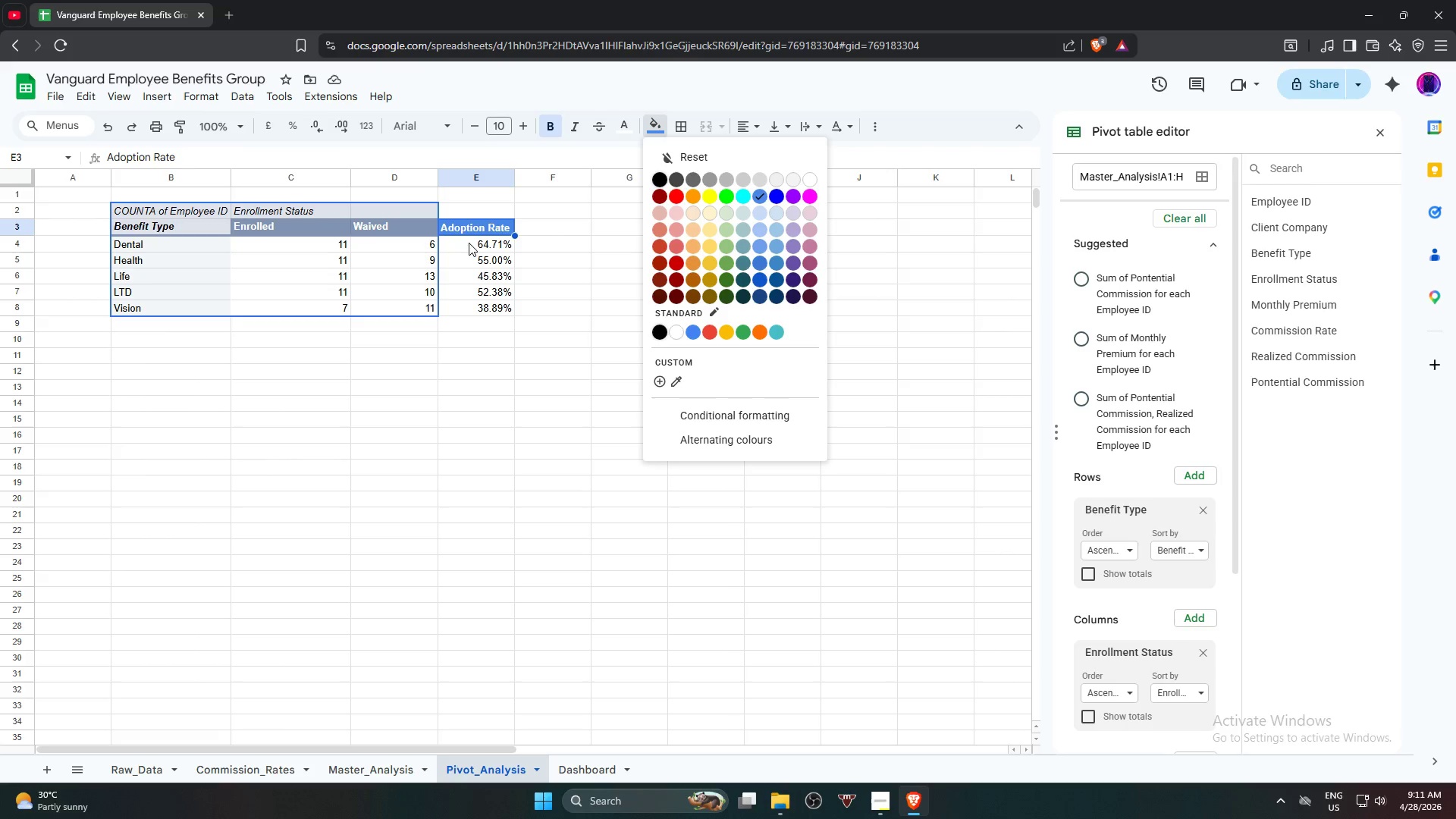 
left_click([682, 362])
 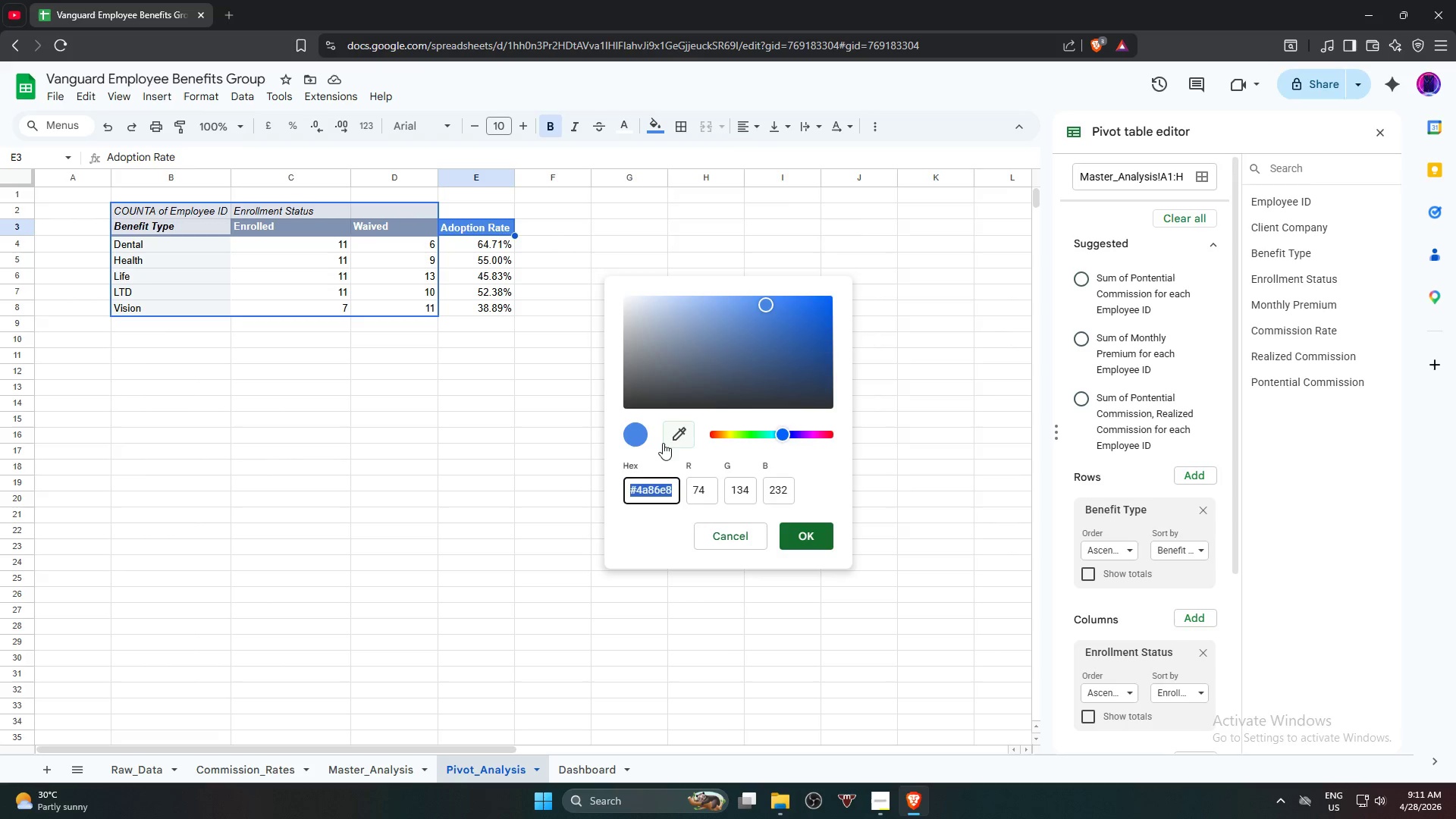 
wait(9.14)
 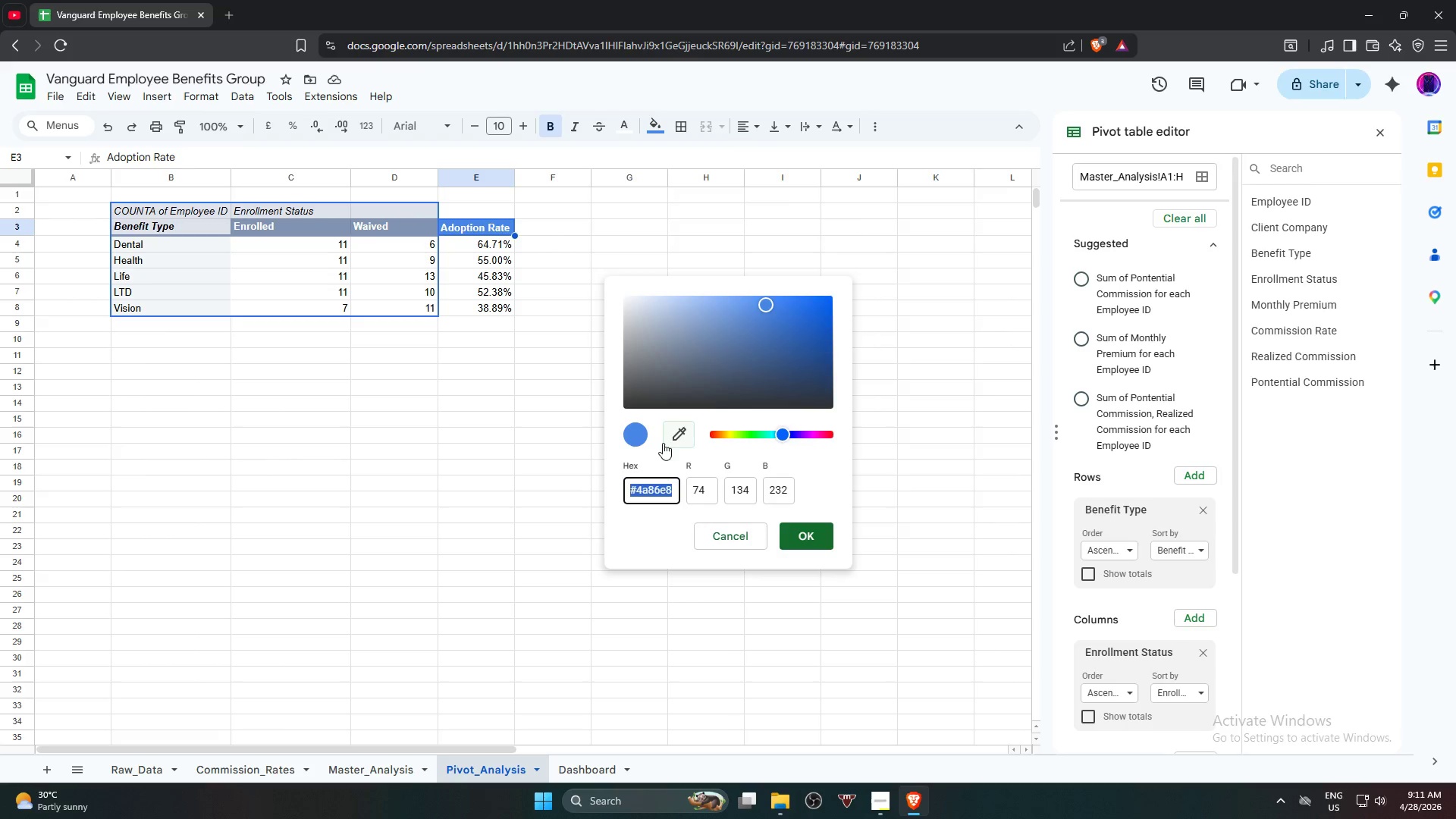 
type(#1f)
key(Backspace)
type(F2)
key(Backspace)
type(4E78)
 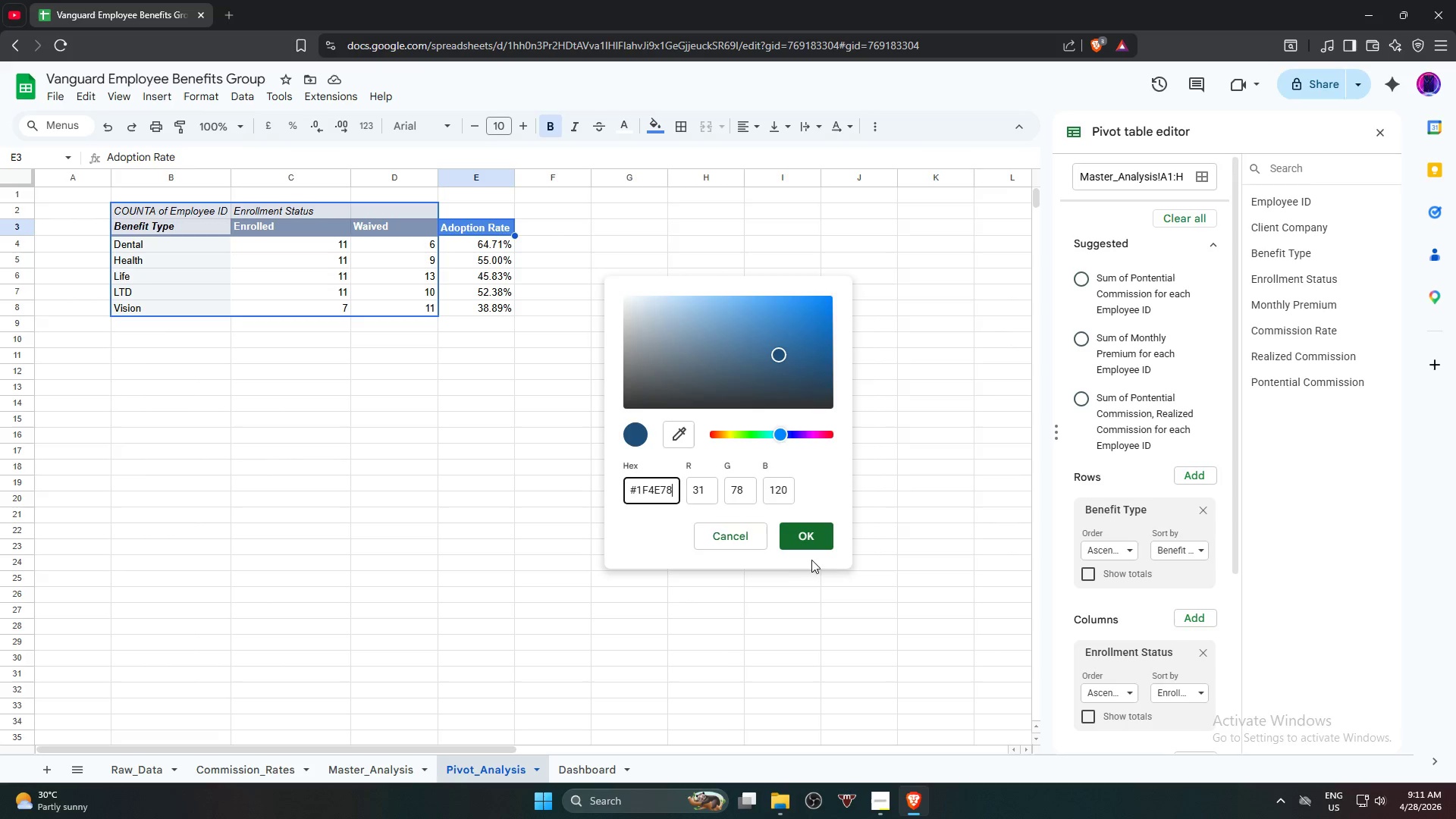 
left_click([807, 535])
 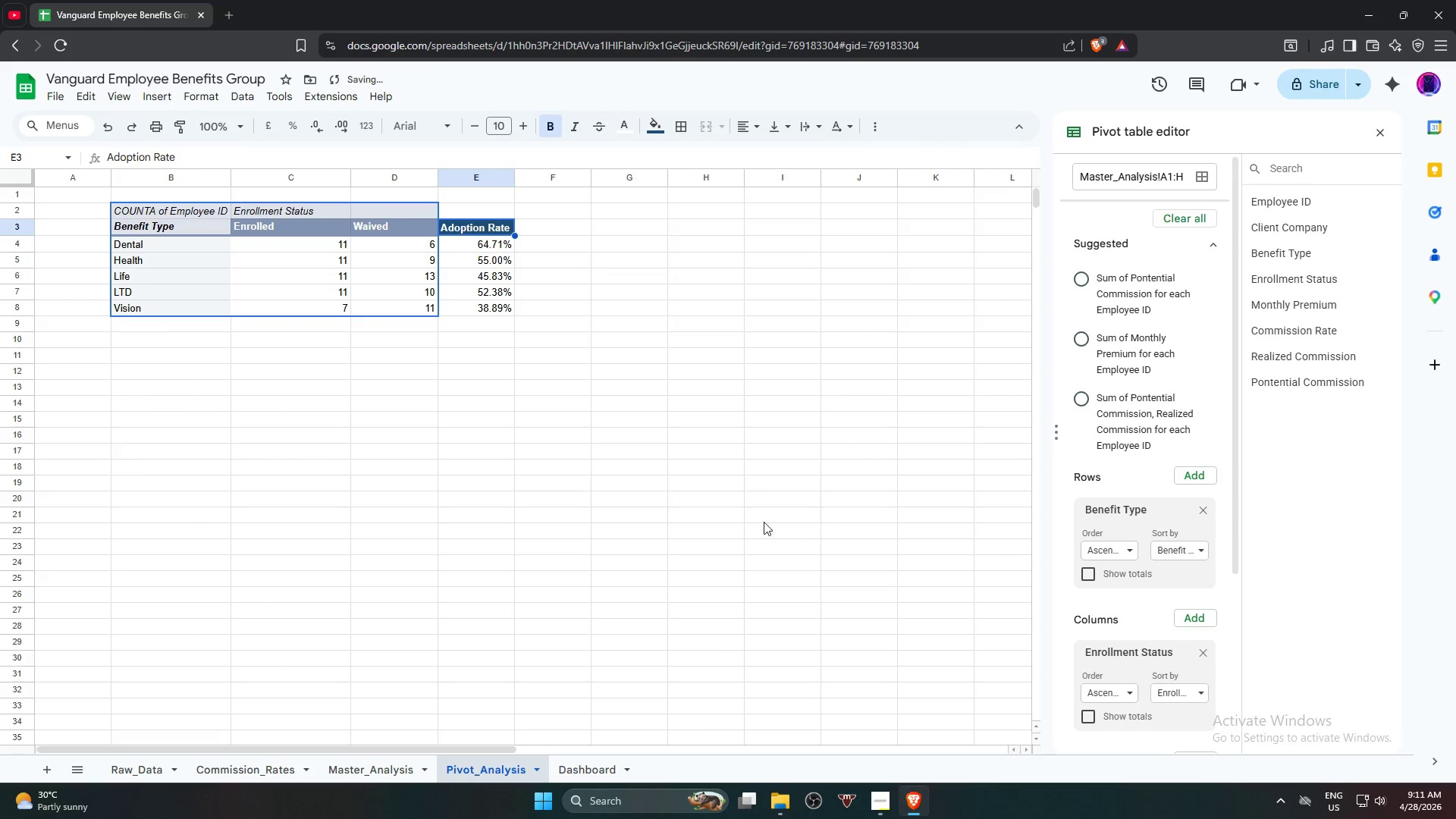 
left_click([645, 487])
 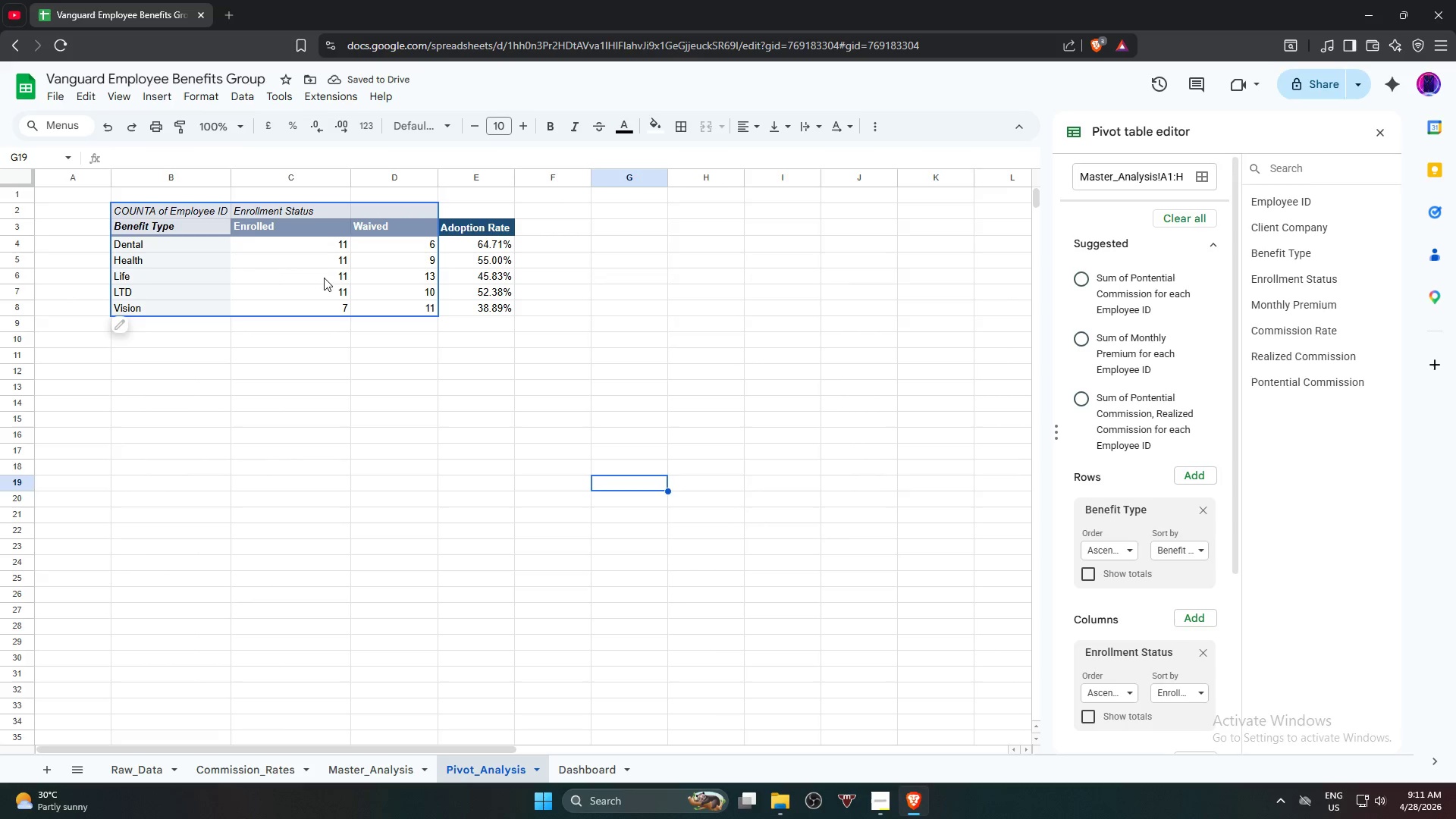 
left_click([294, 230])
 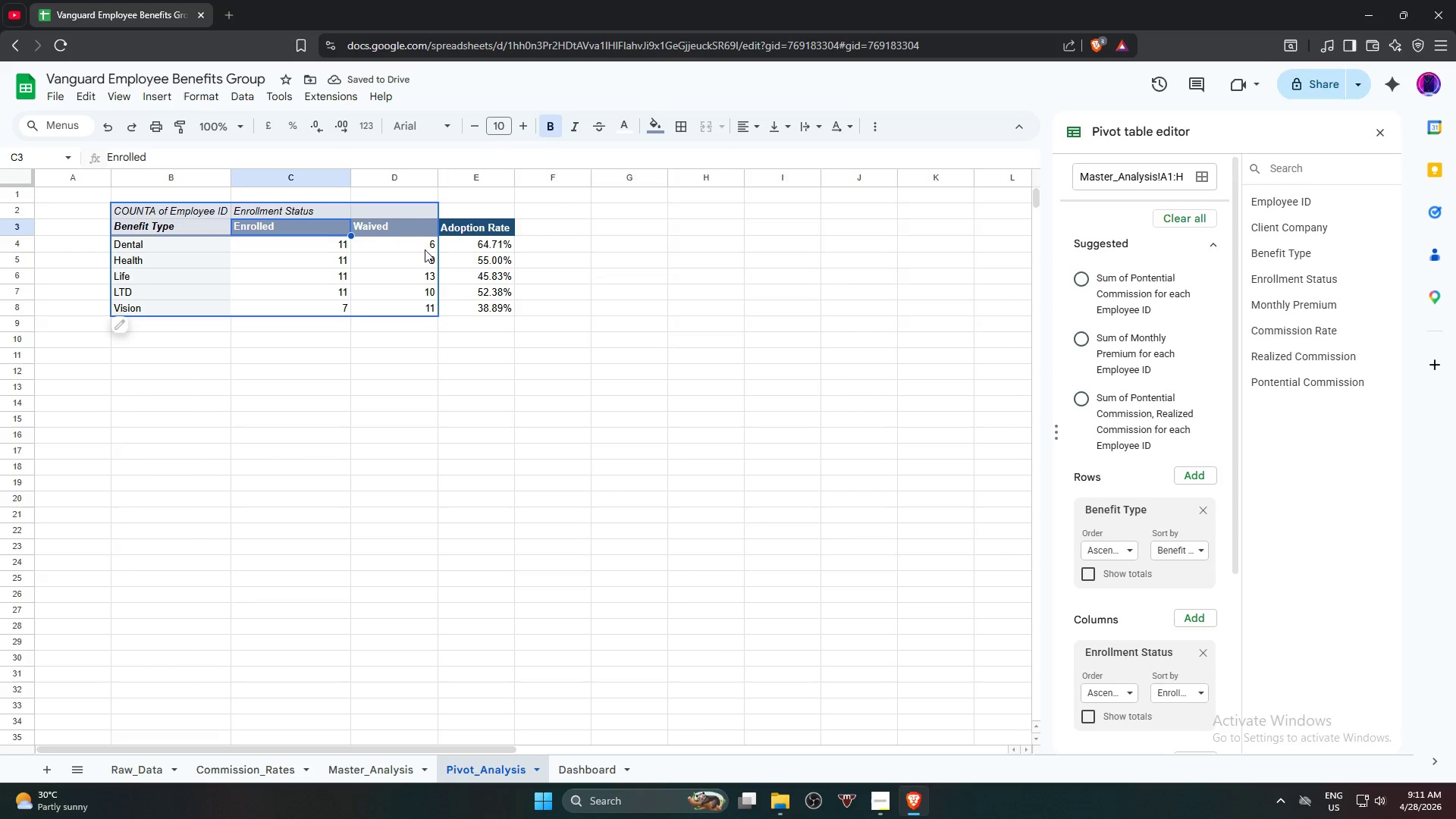 
hold_key(key=ShiftLeft, duration=0.72)
left_click([479, 228])
 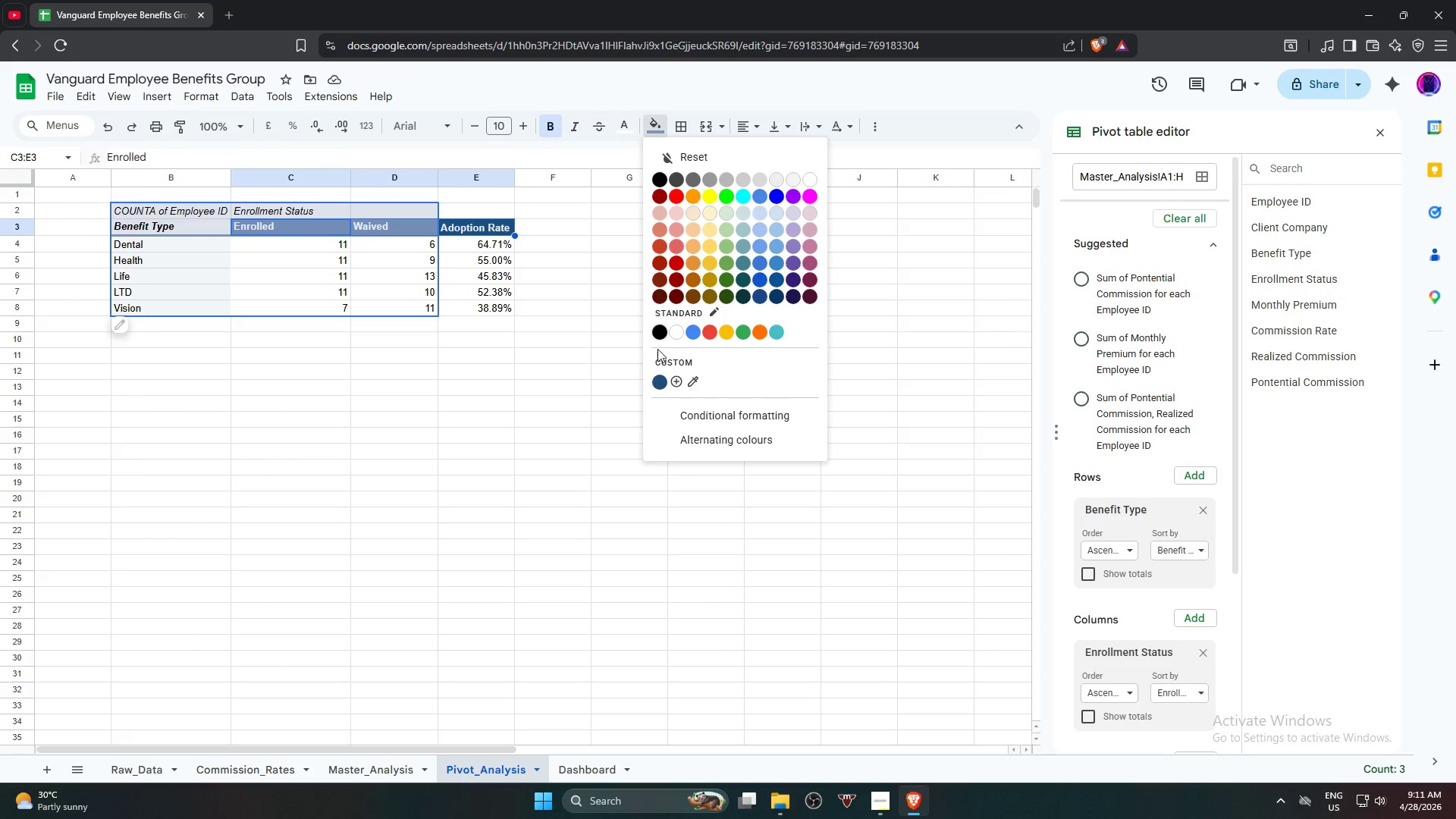 
left_click([654, 381])
 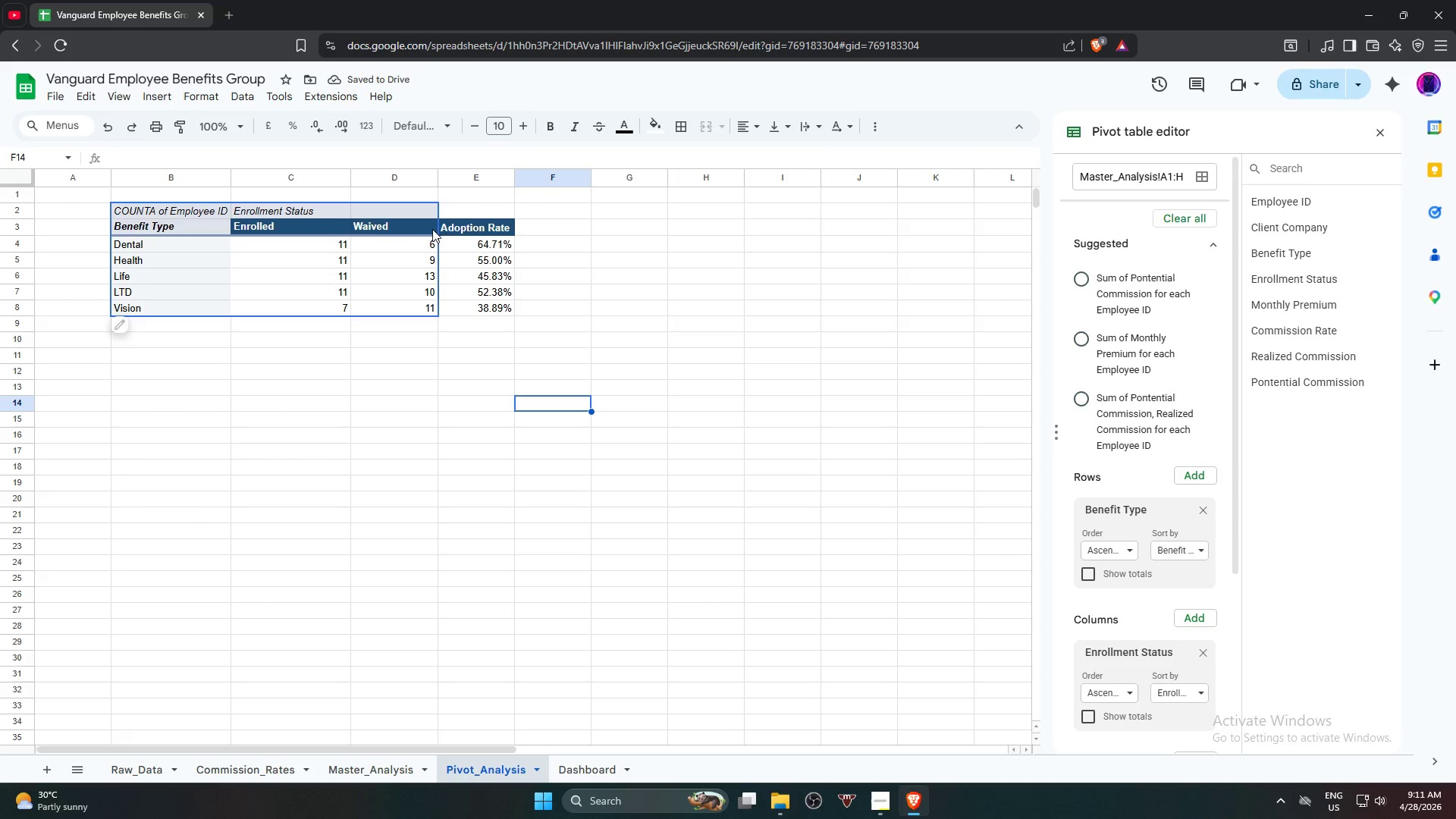 
left_click([137, 234])
 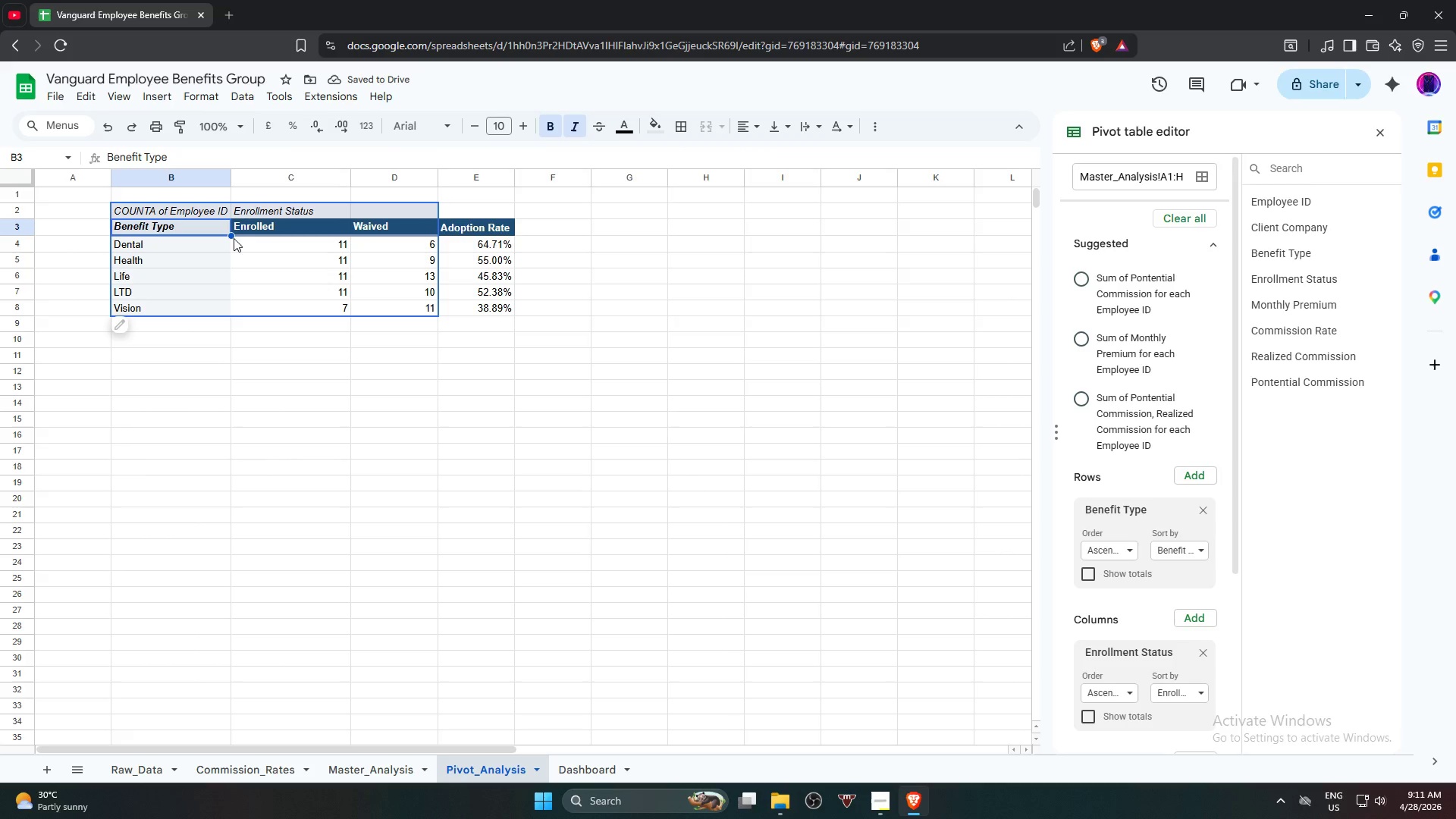 
left_click_drag(start_coordinate=[231, 235], to_coordinate=[512, 235])
 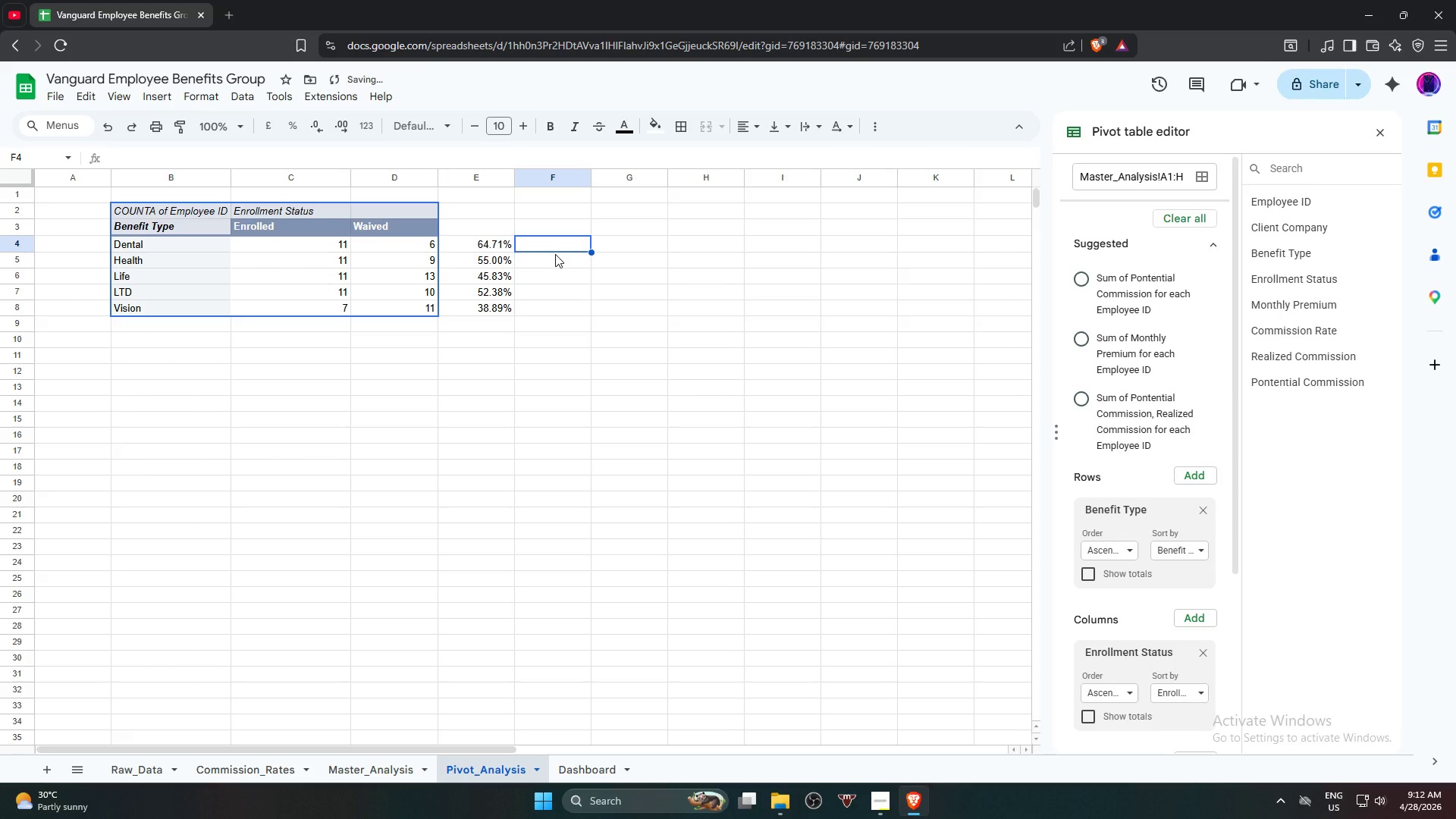 
key(Control+Z)
 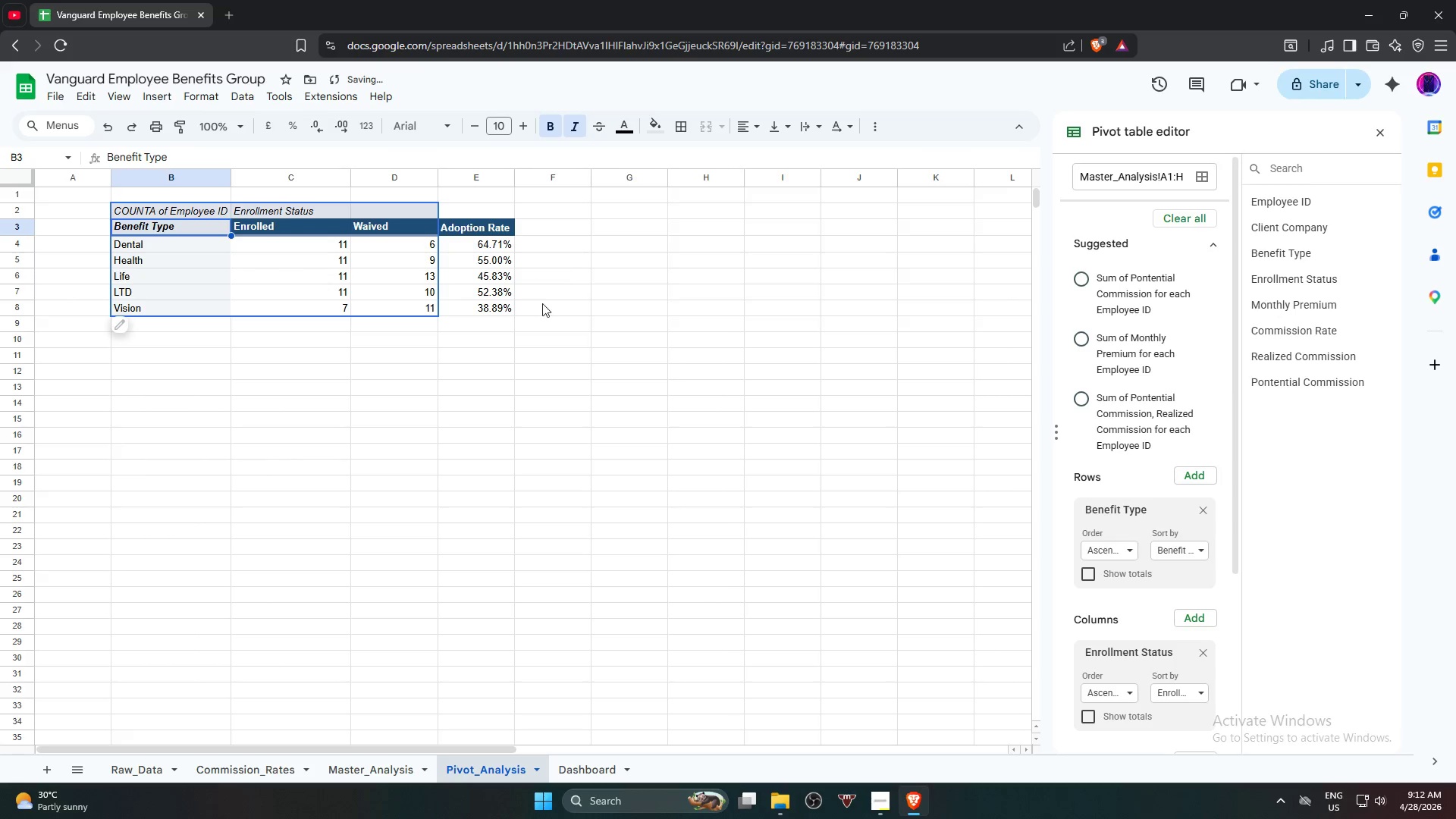 
left_click([548, 309])
 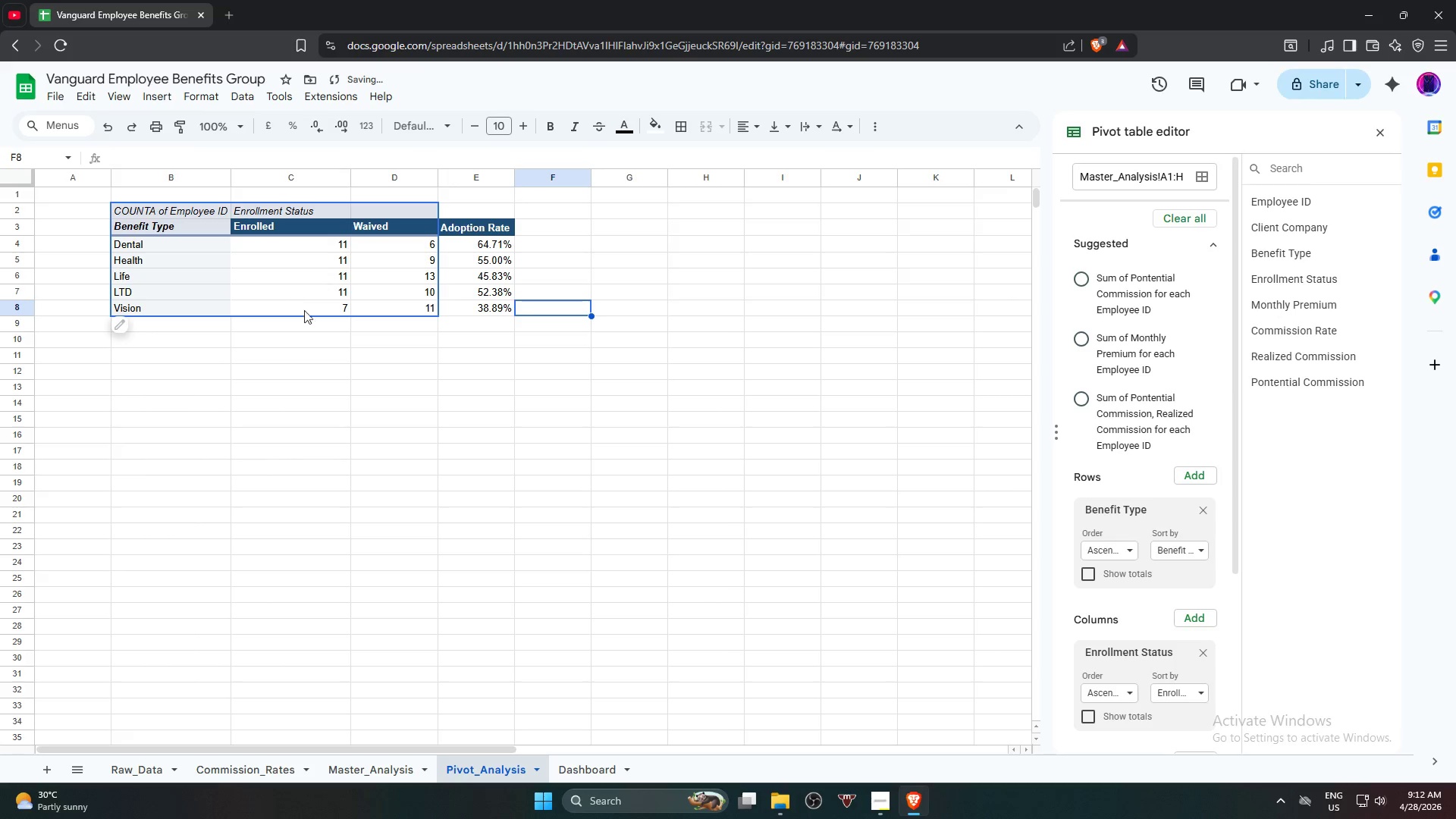 
left_click_drag(start_coordinate=[362, 482], to_coordinate=[366, 482])
 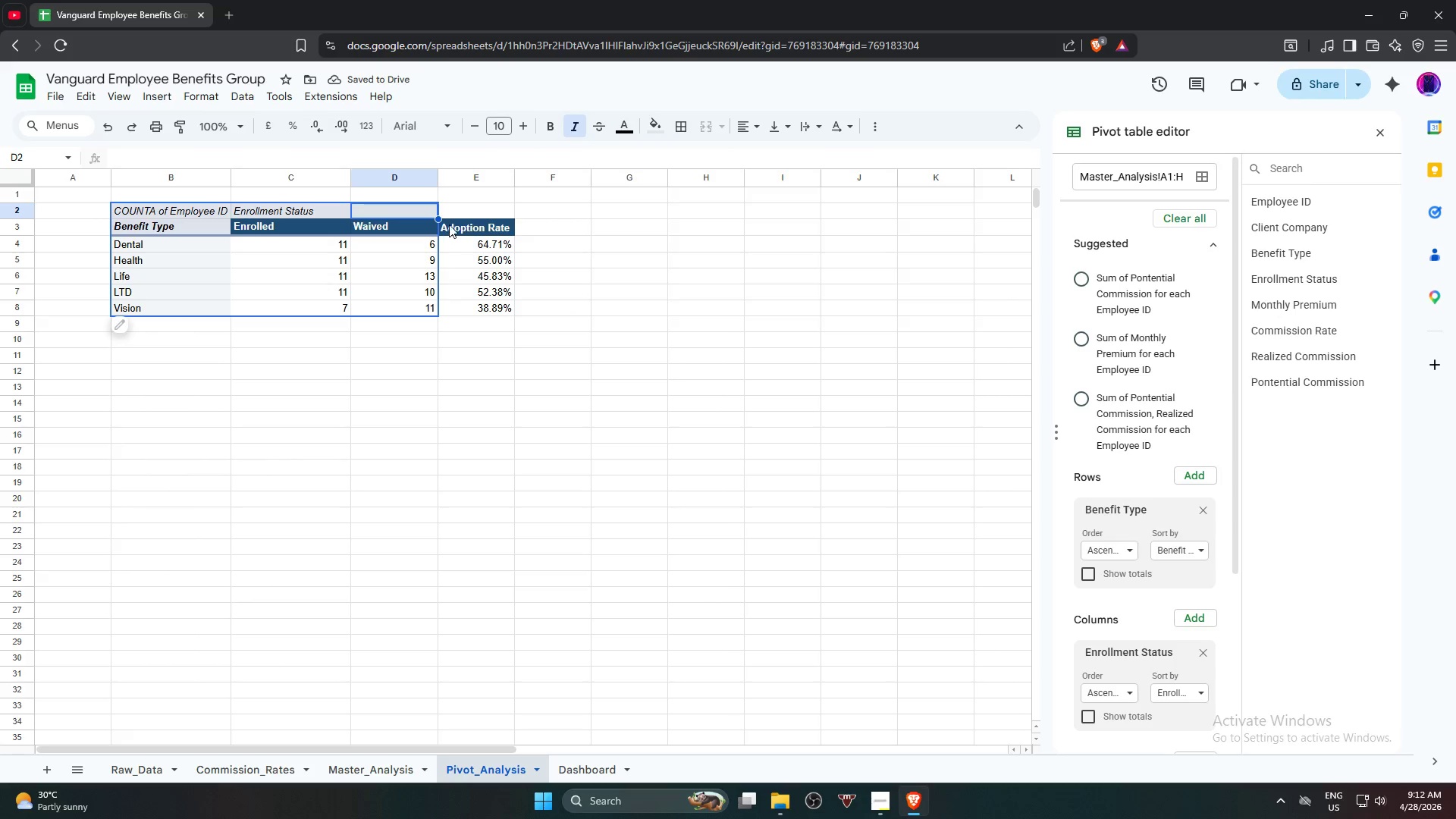 
left_click_drag(start_coordinate=[440, 219], to_coordinate=[514, 215])
 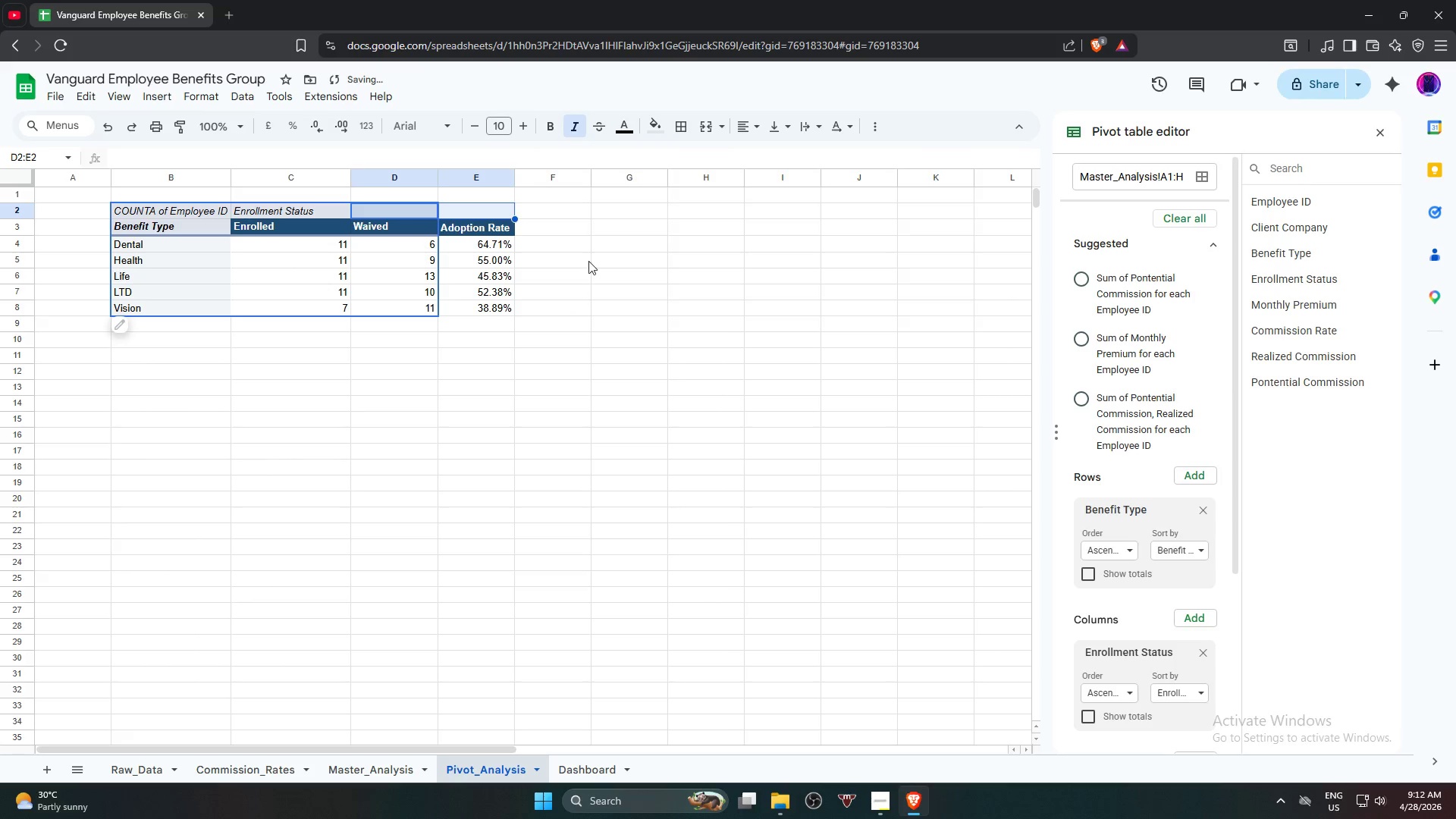 
left_click([588, 261])
 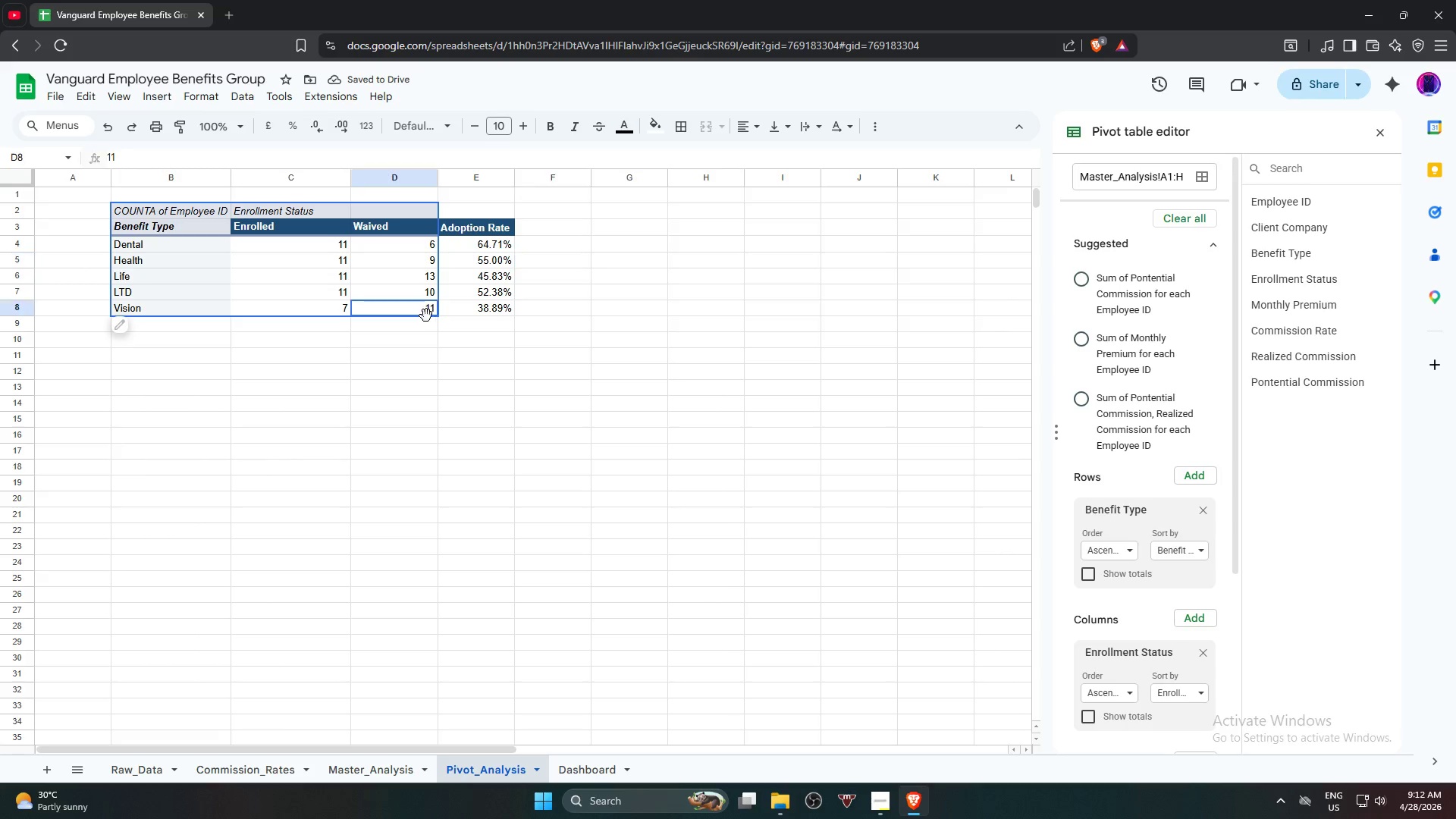 
left_click_drag(start_coordinate=[438, 319], to_coordinate=[534, 307])
 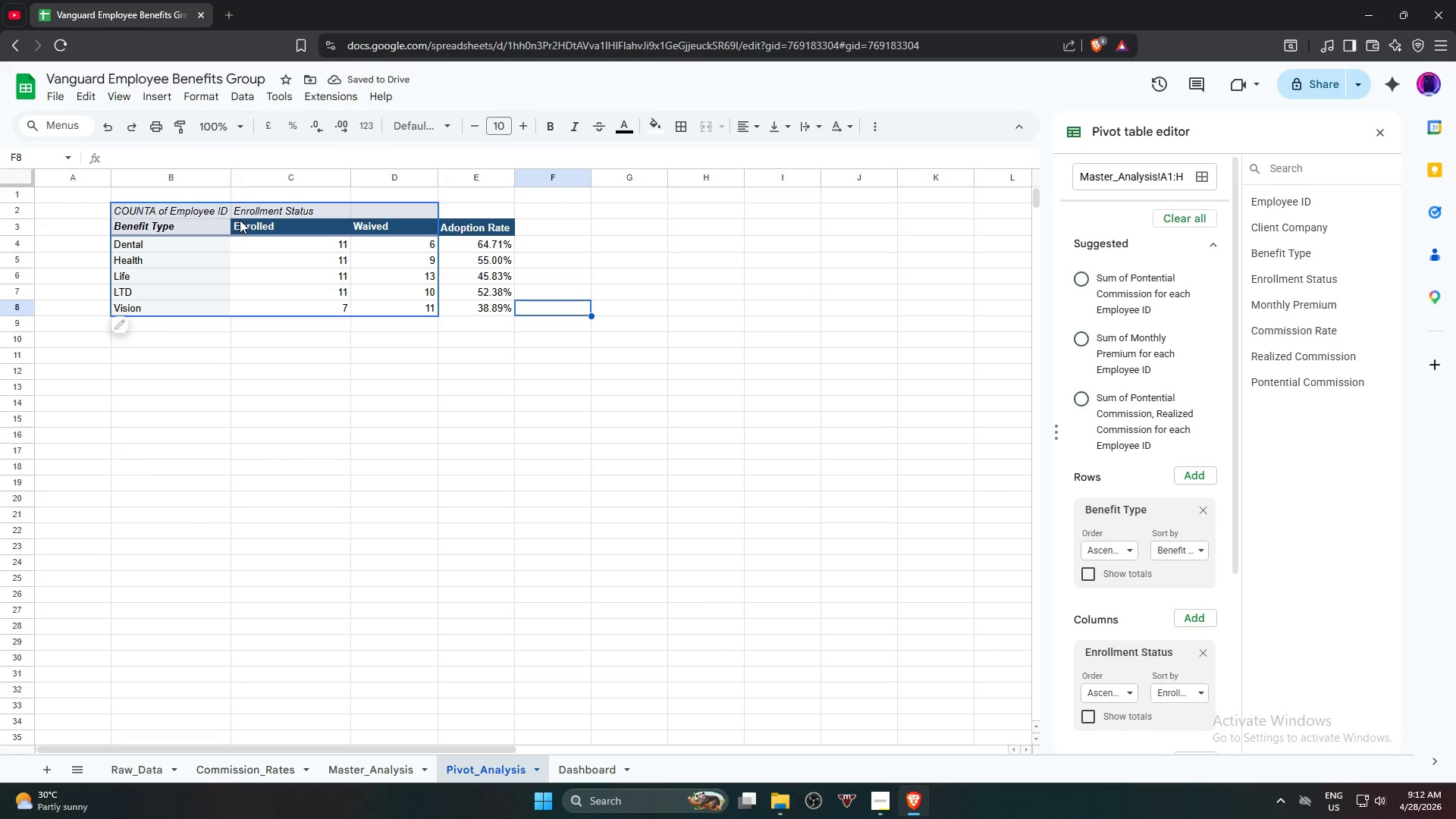 
left_click([210, 215])
 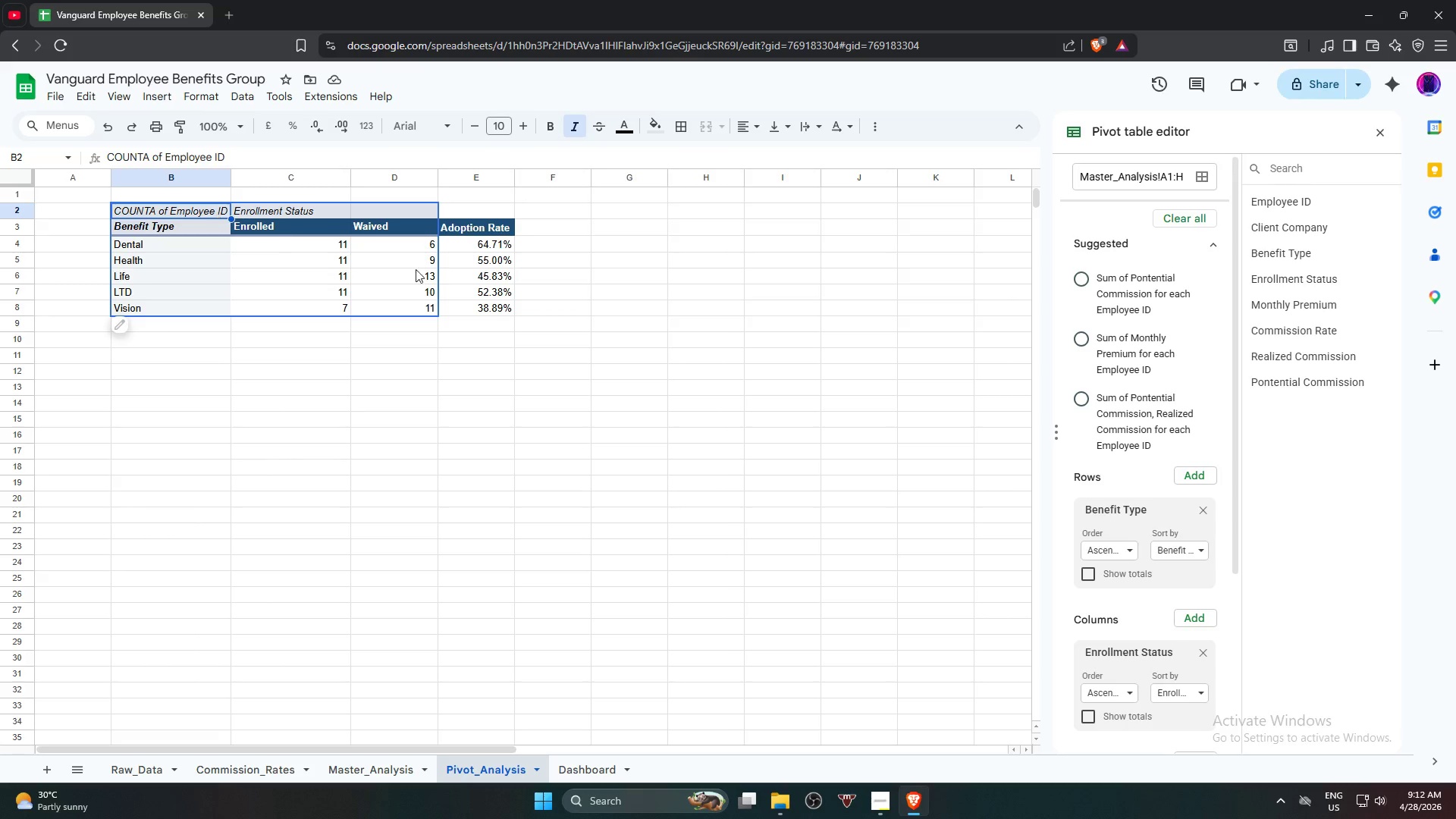 
hold_key(key=ShiftLeft, duration=0.53)
 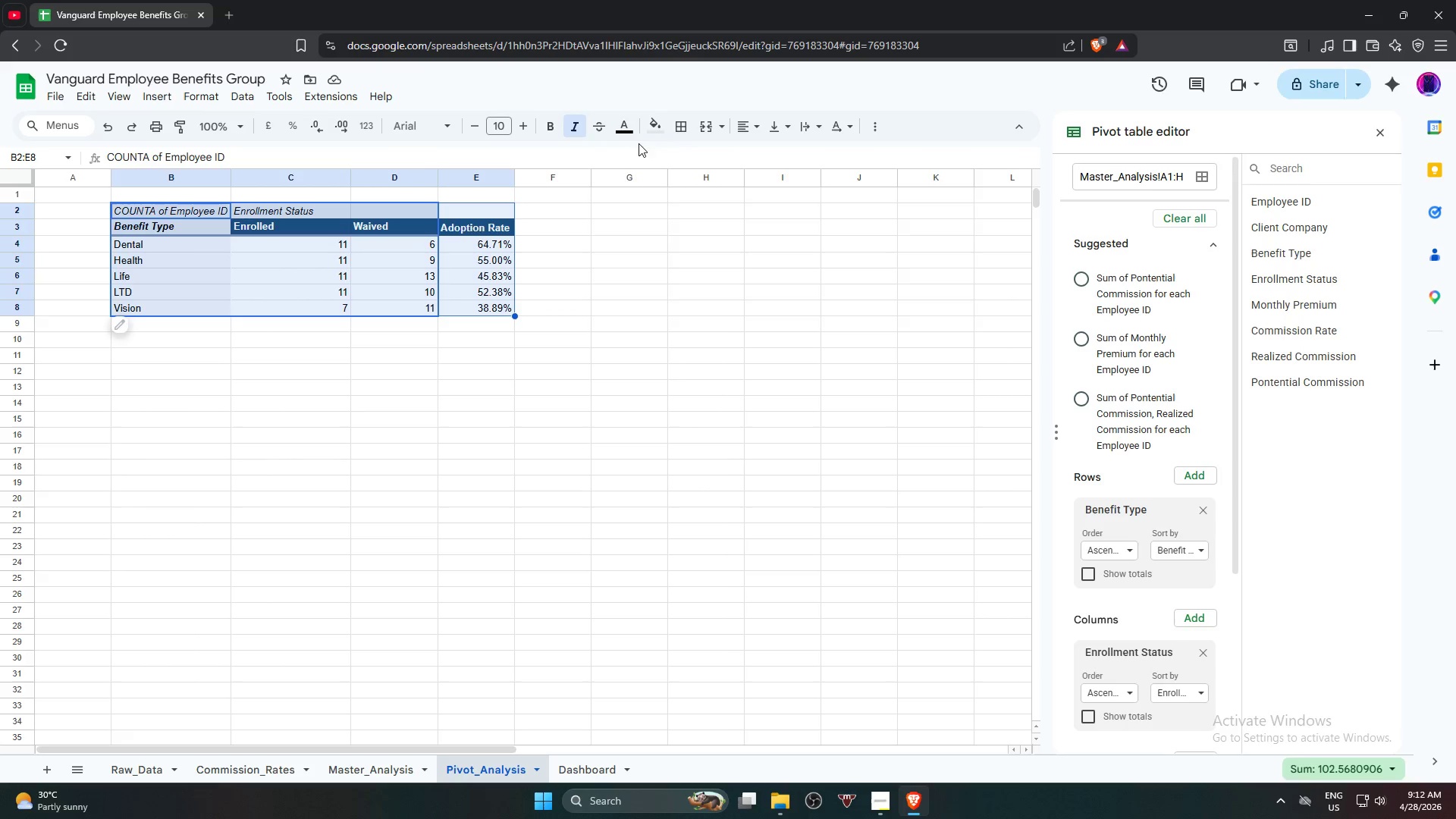 
left_click([682, 130])
 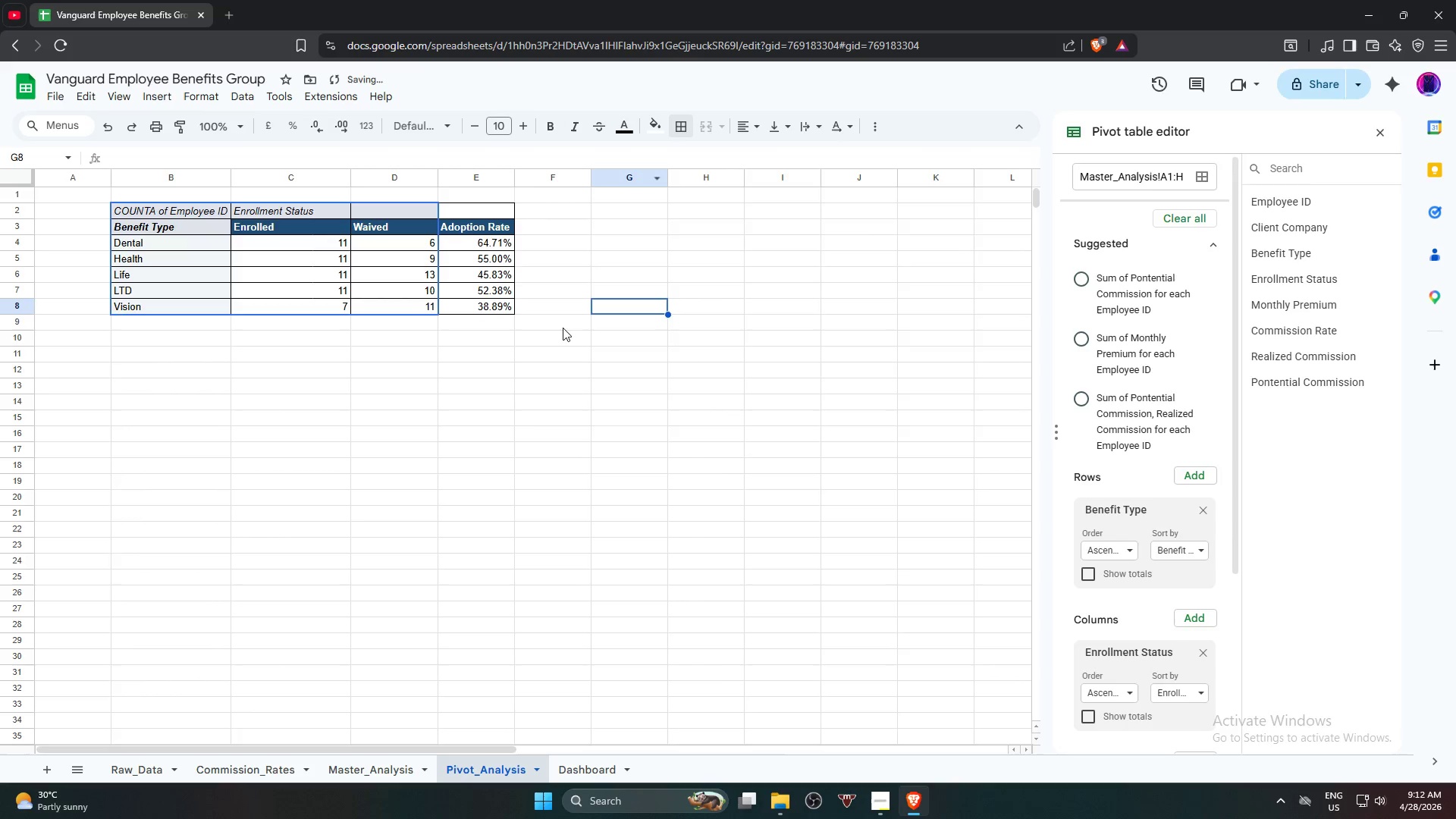 
left_click([461, 425])
 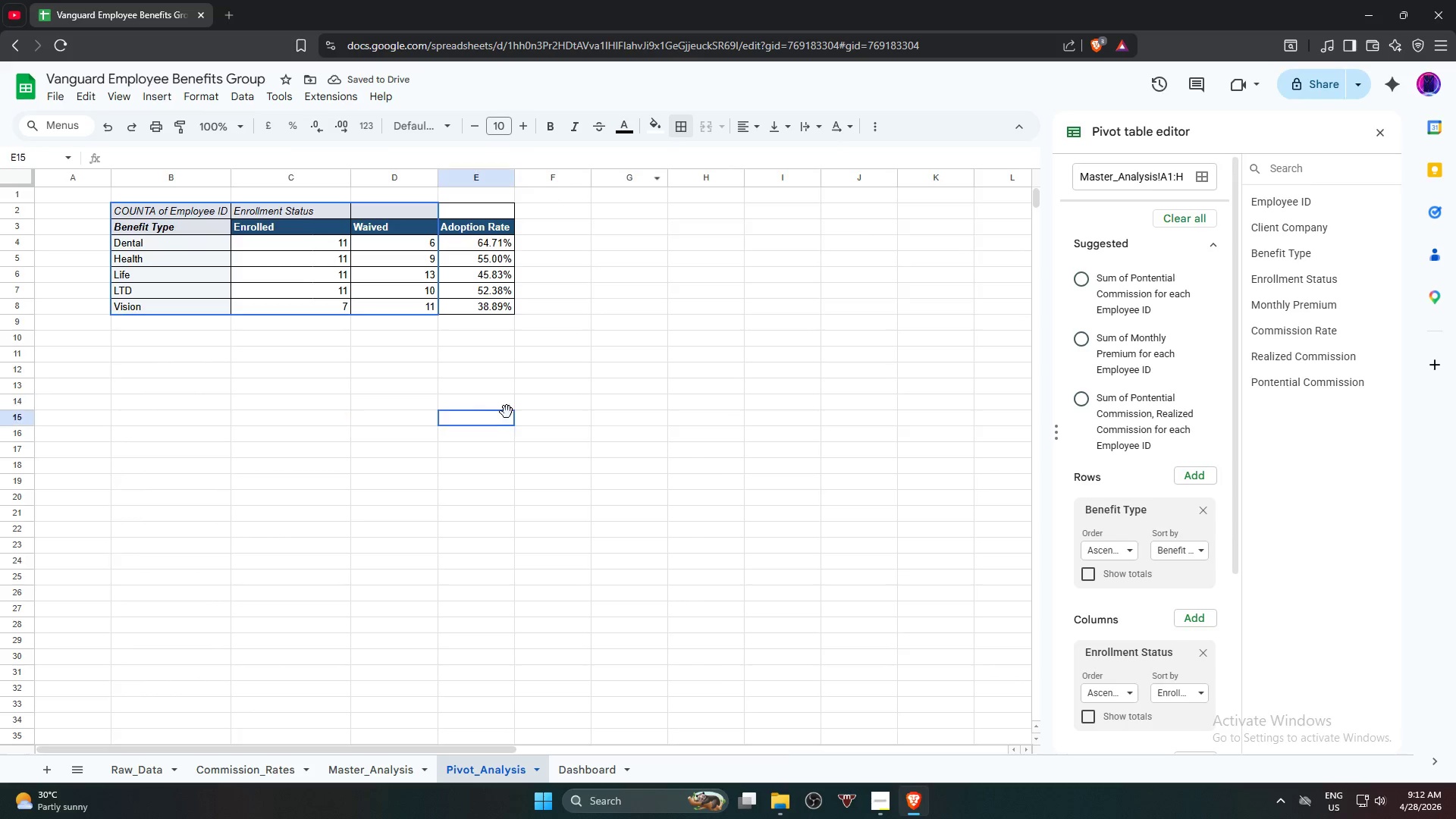 
double_click([644, 362])
 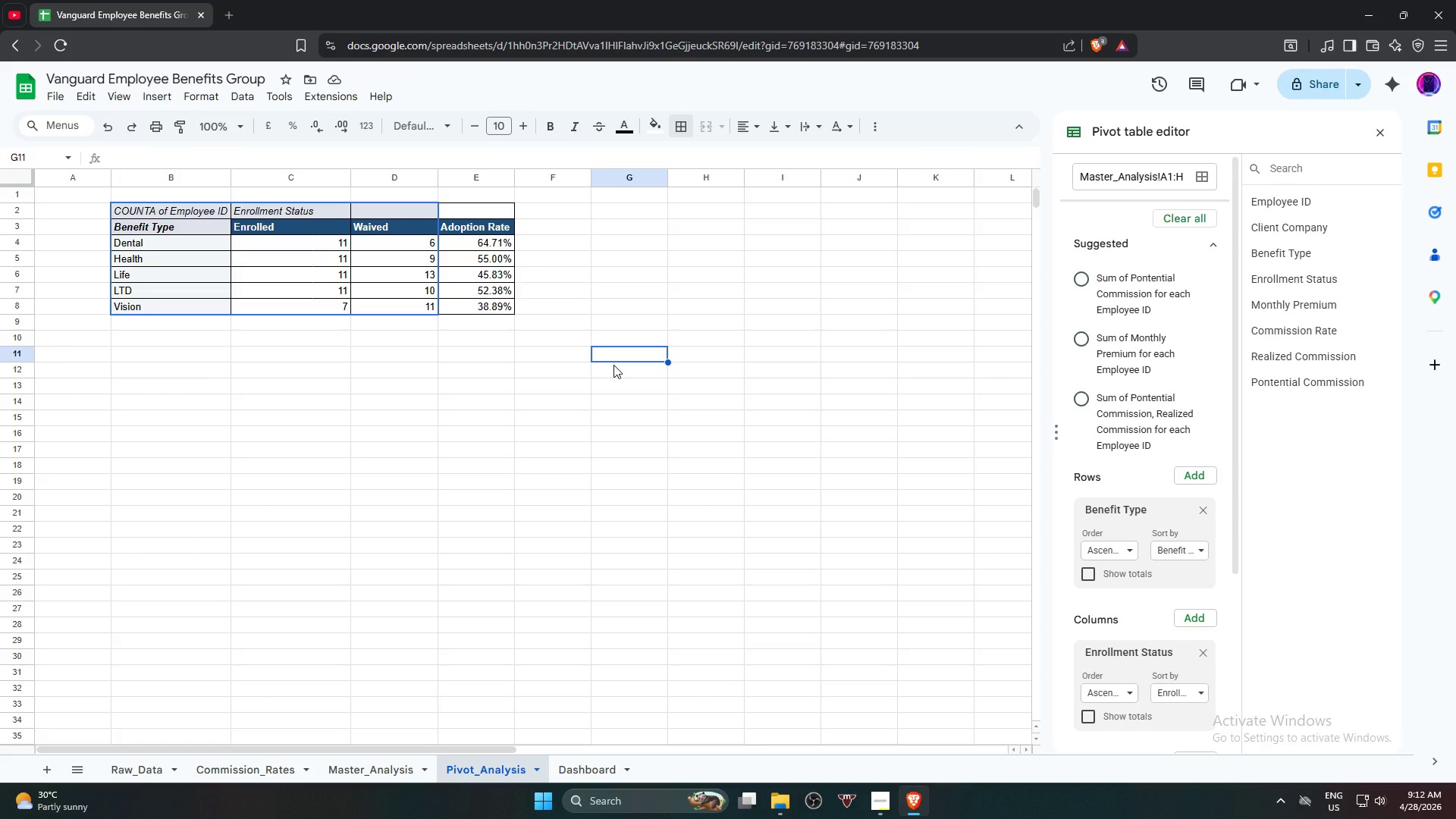 
wait(10.8)
 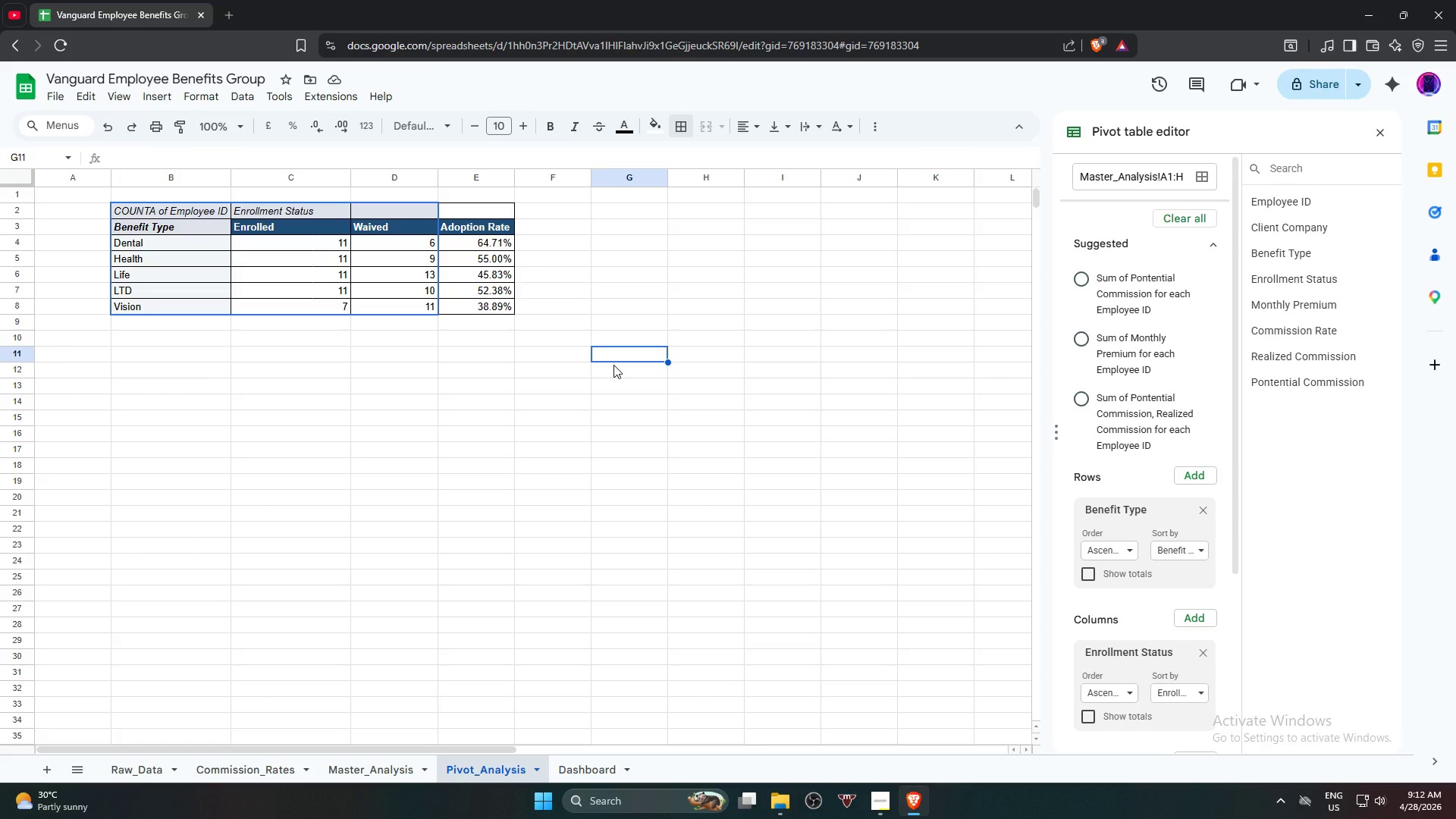 
left_click_drag(start_coordinate=[611, 366], to_coordinate=[620, 364])
 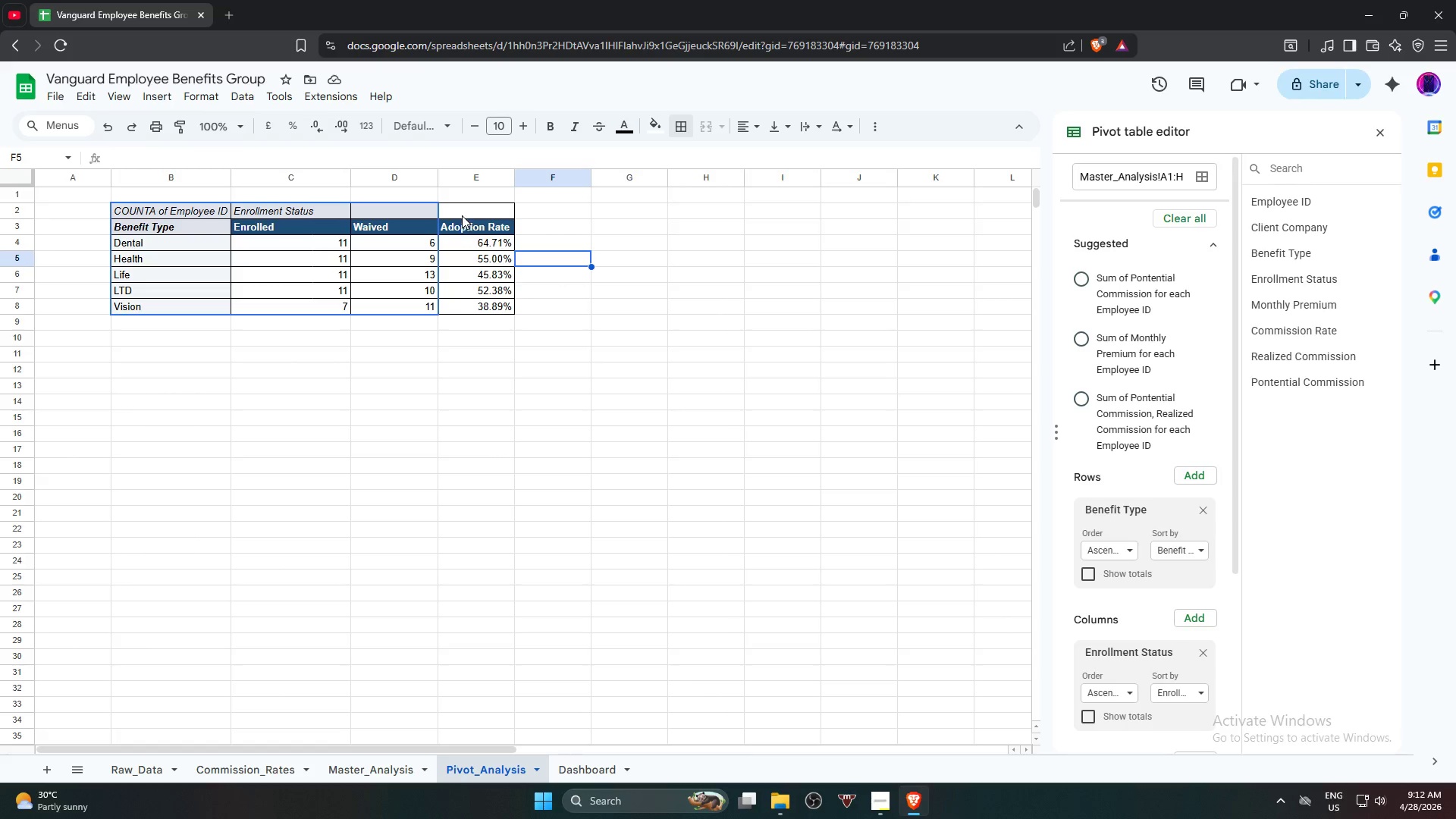 
left_click([456, 212])
 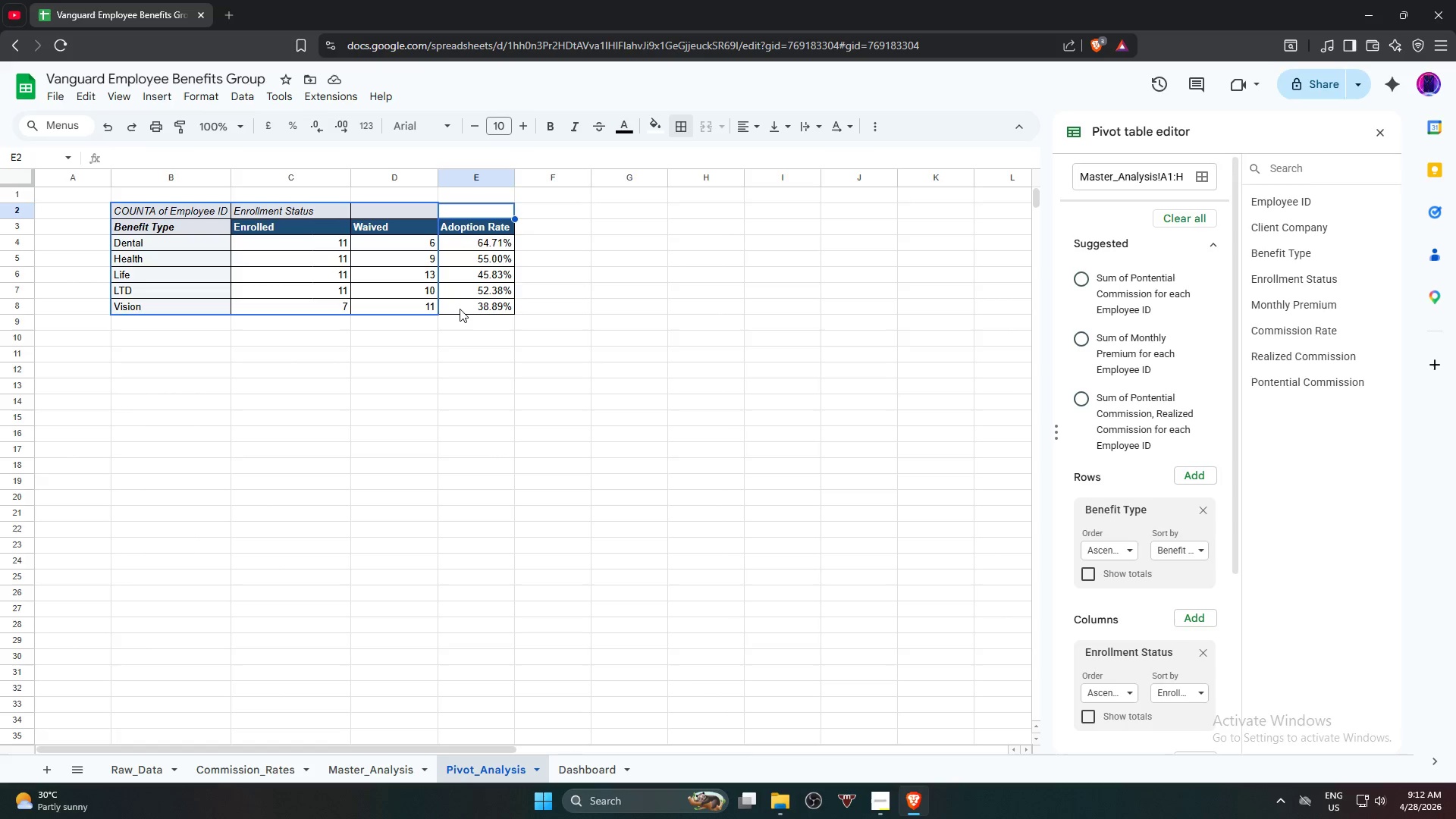 
hold_key(key=ShiftLeft, duration=0.38)
left_click([460, 308])
 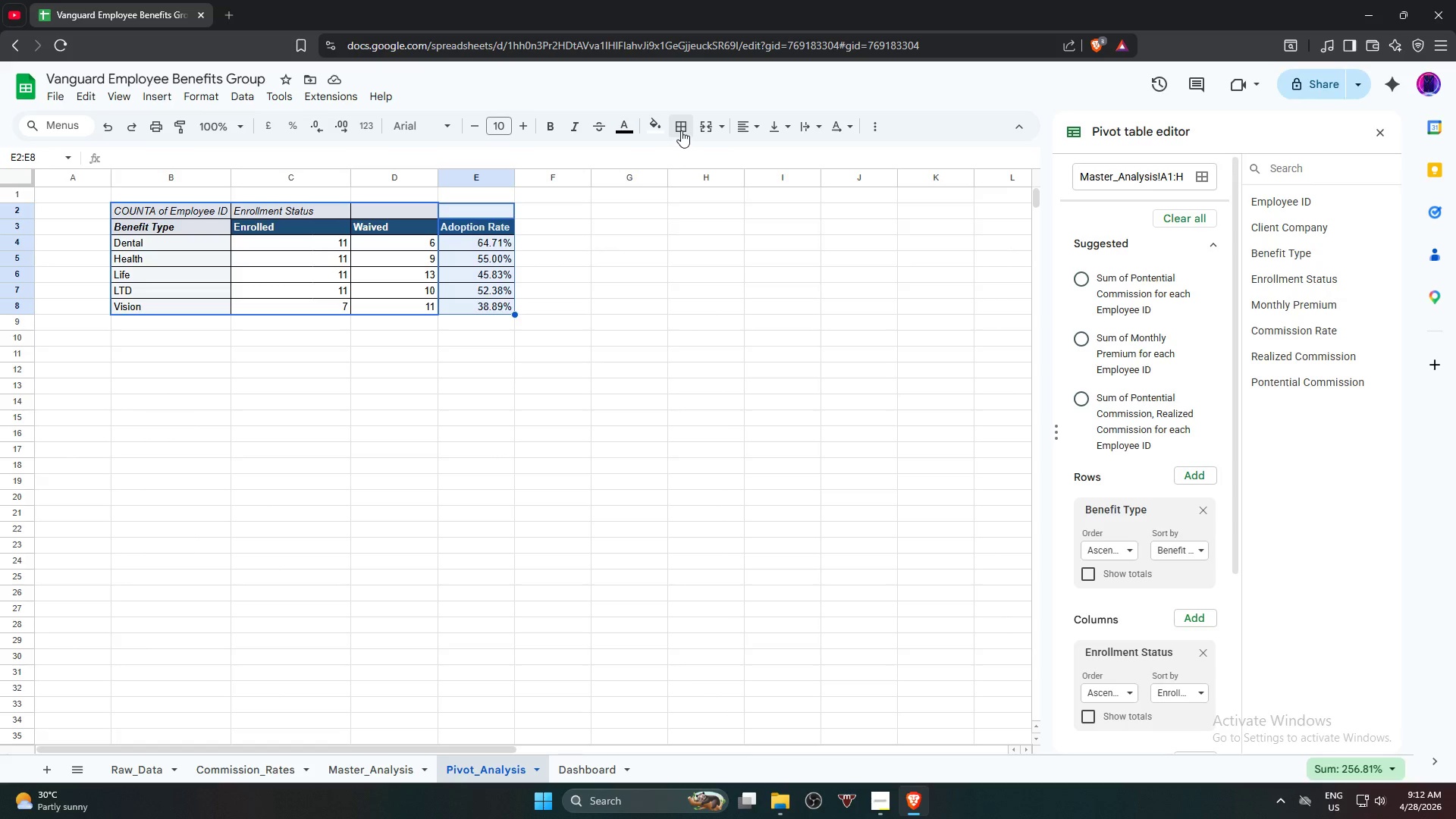 
left_click([681, 130])
 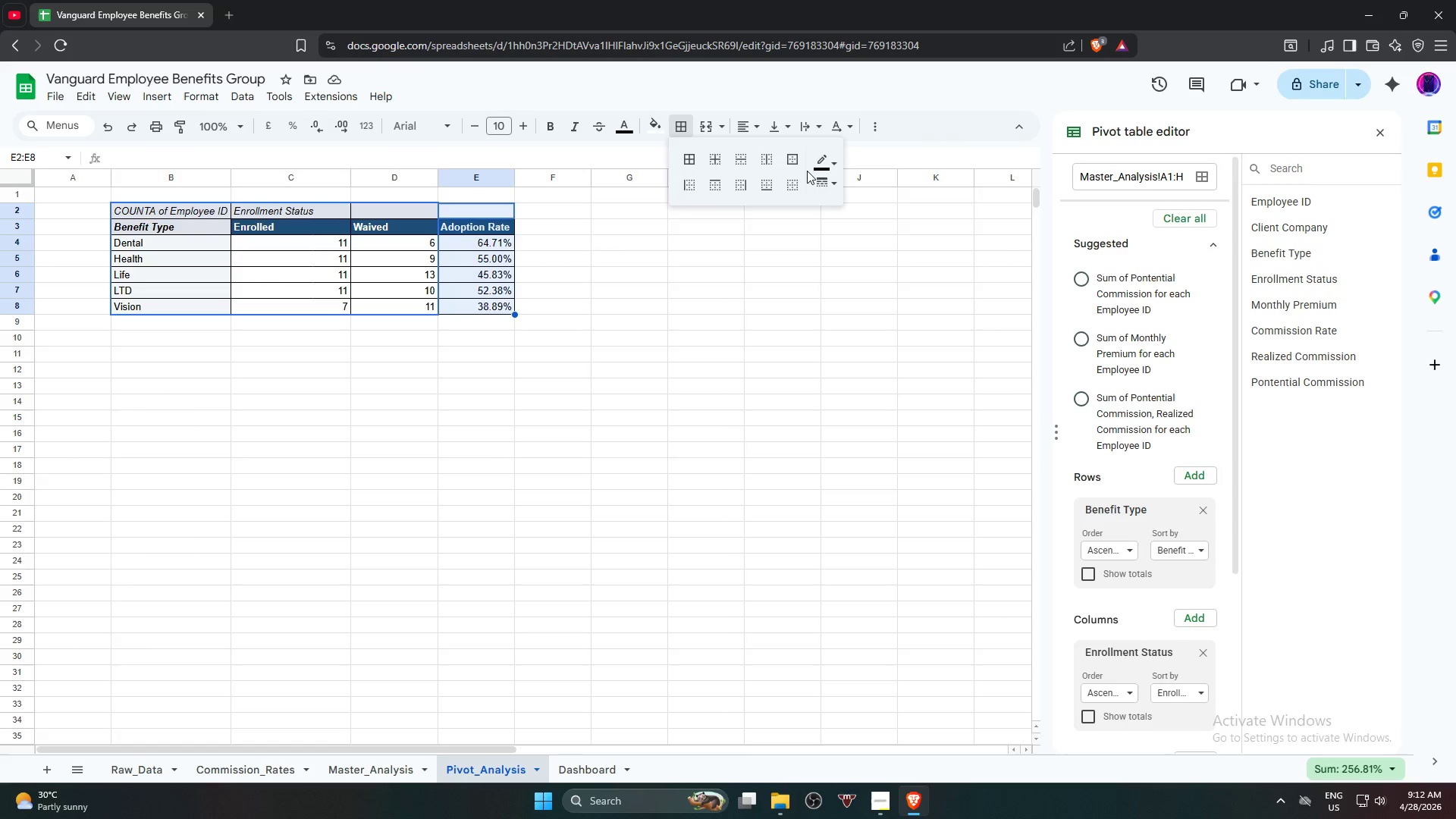 
left_click([825, 171])
 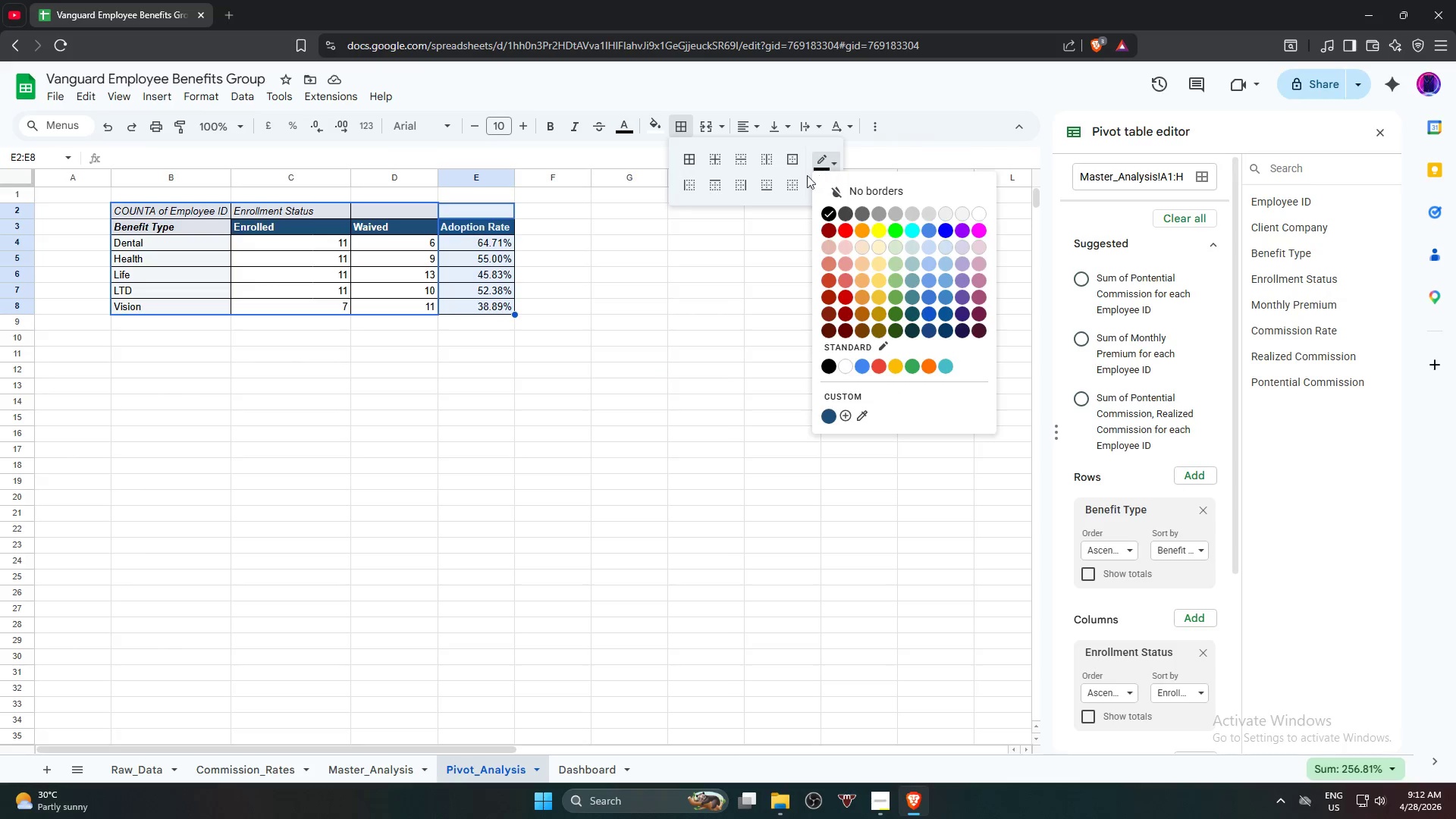 
left_click([792, 163])
 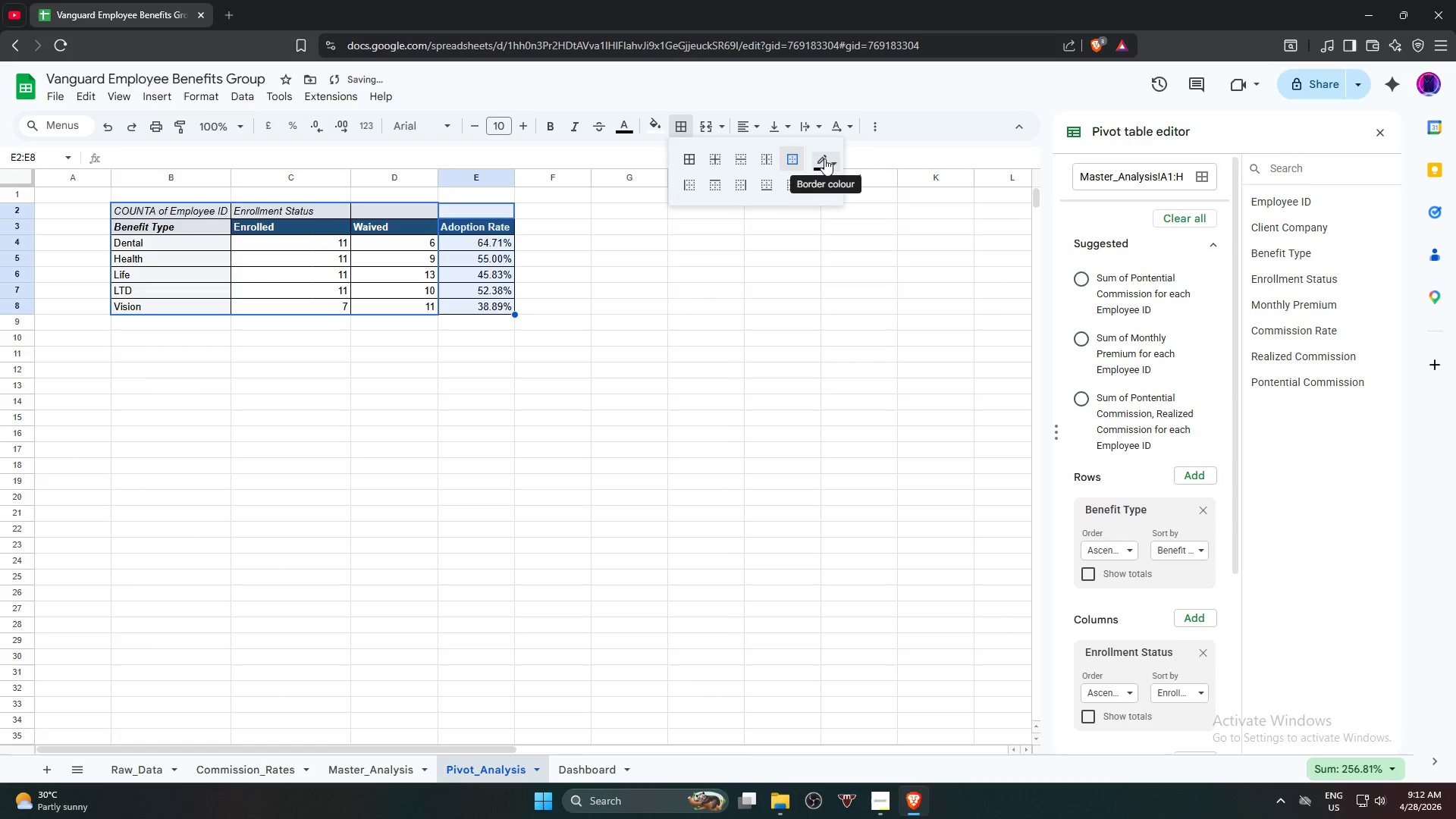 
left_click([825, 158])
 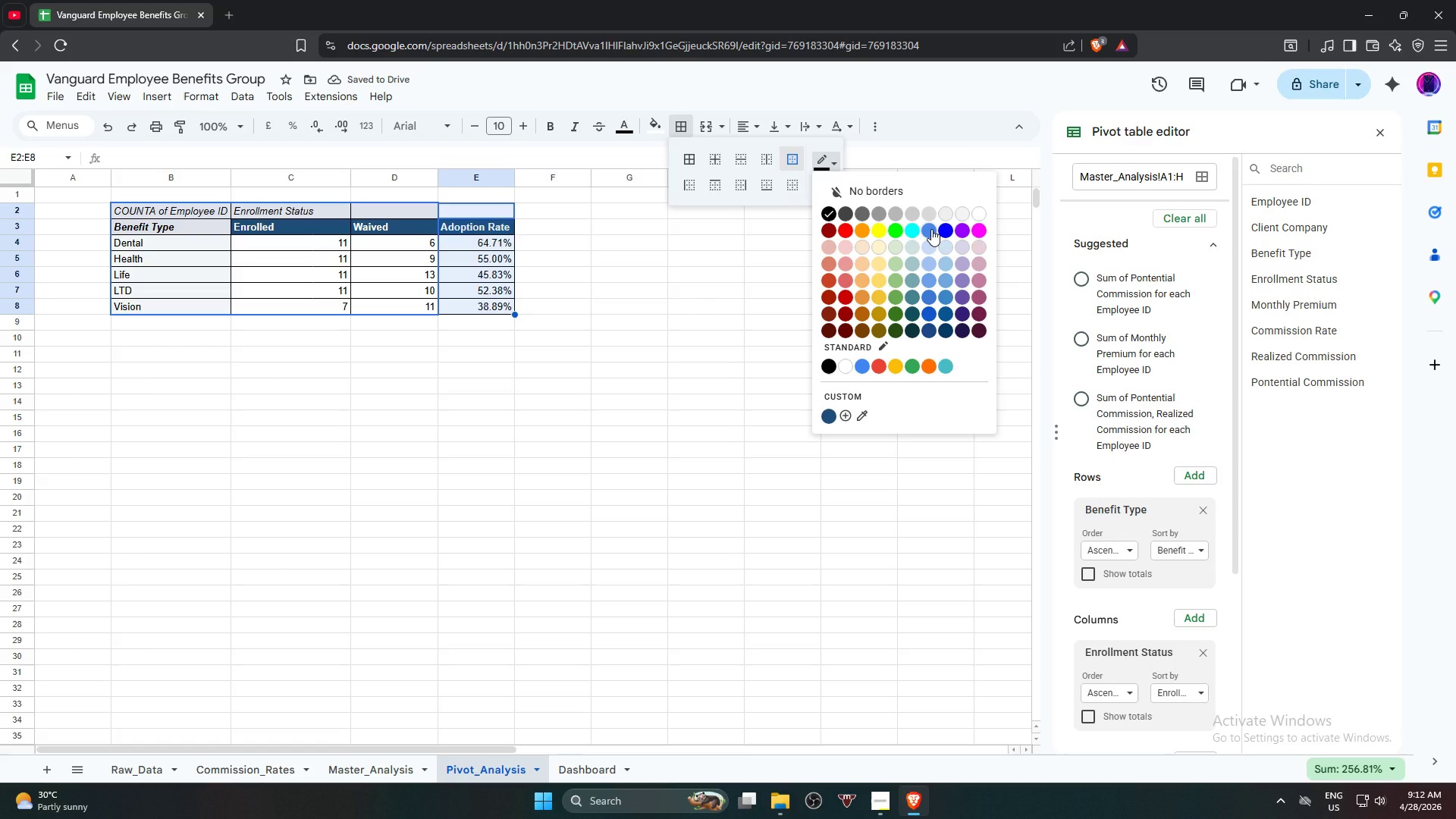 
left_click([931, 229])
 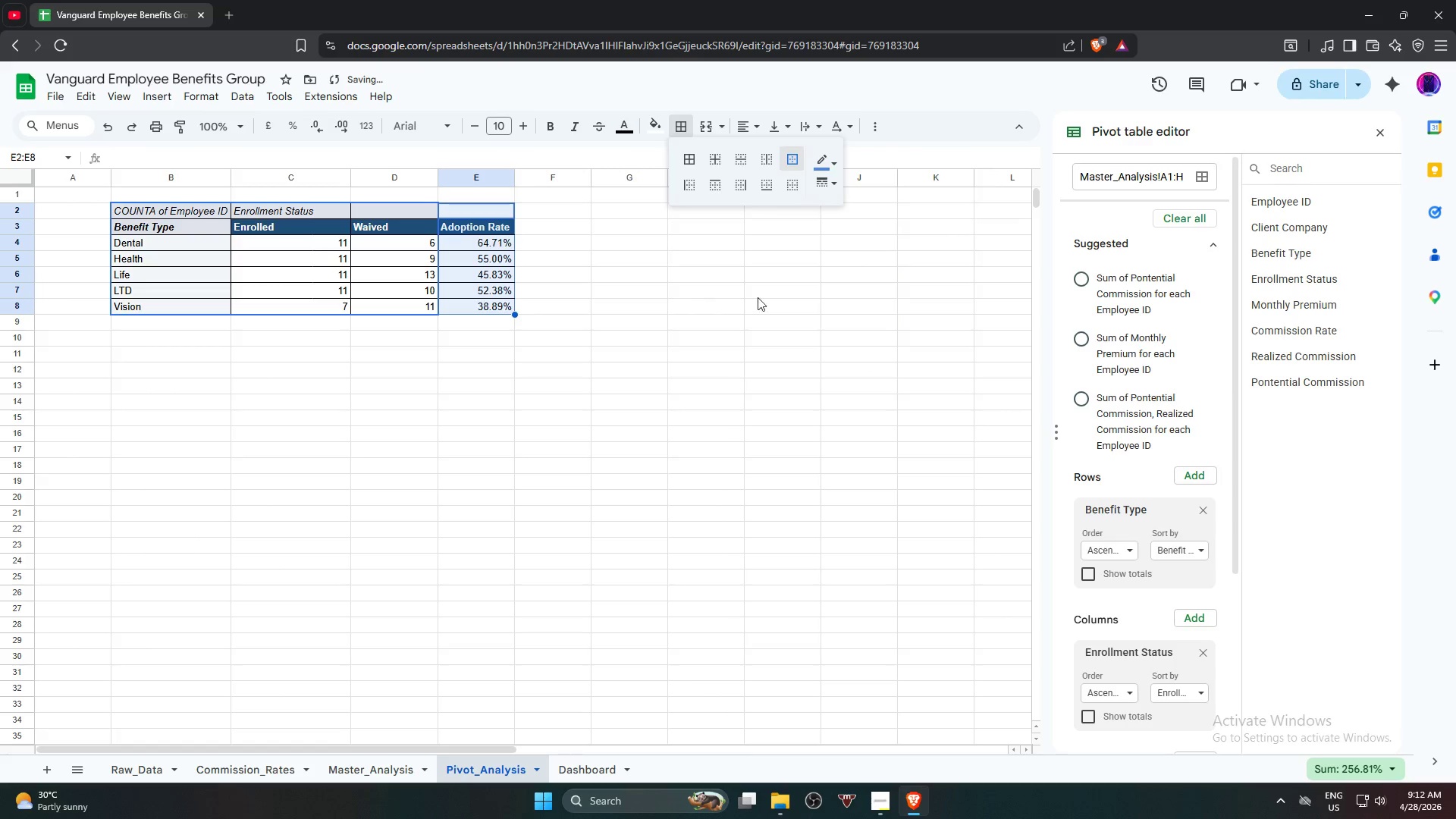 
double_click([726, 320])
 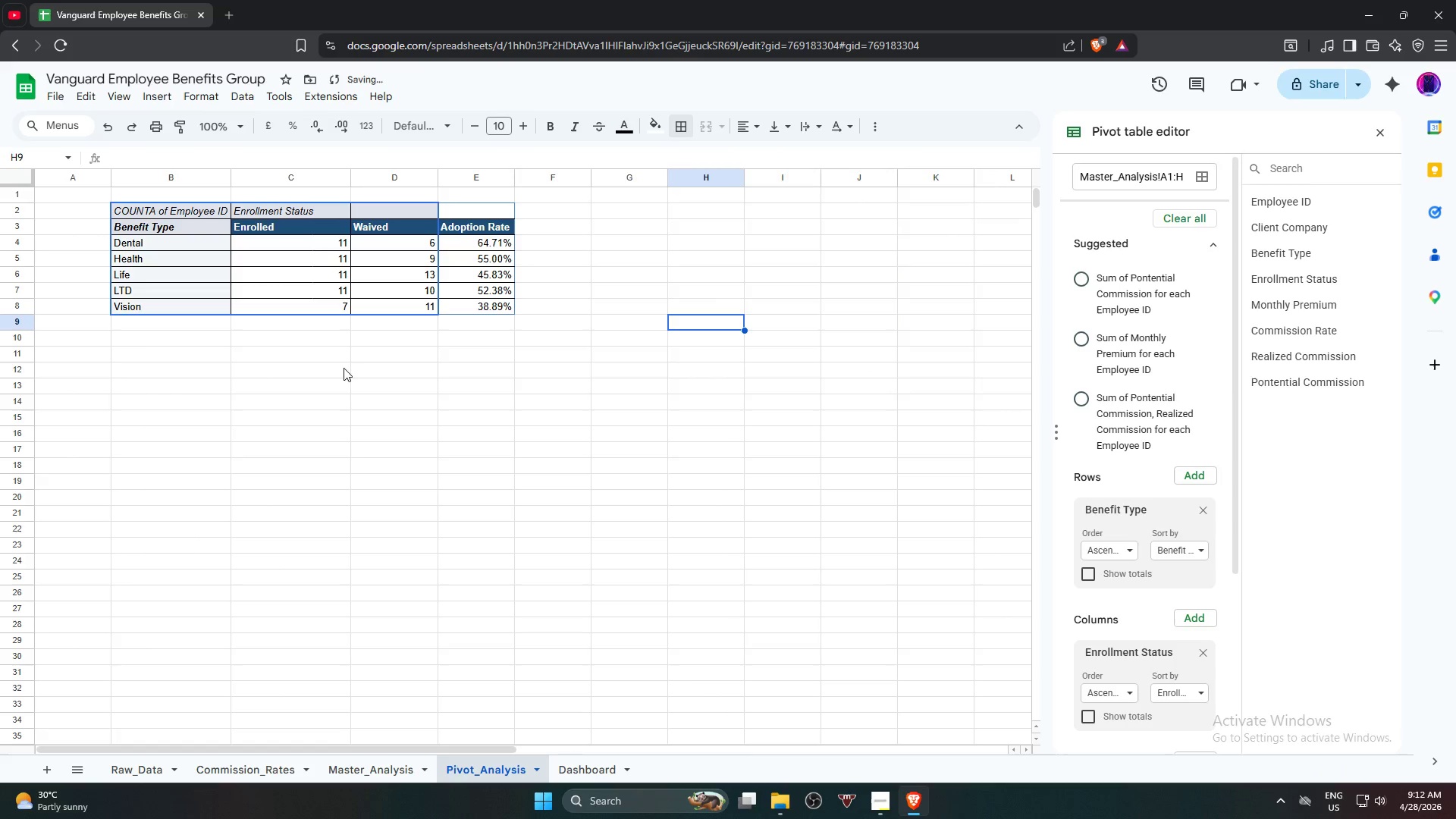 
left_click([315, 358])
 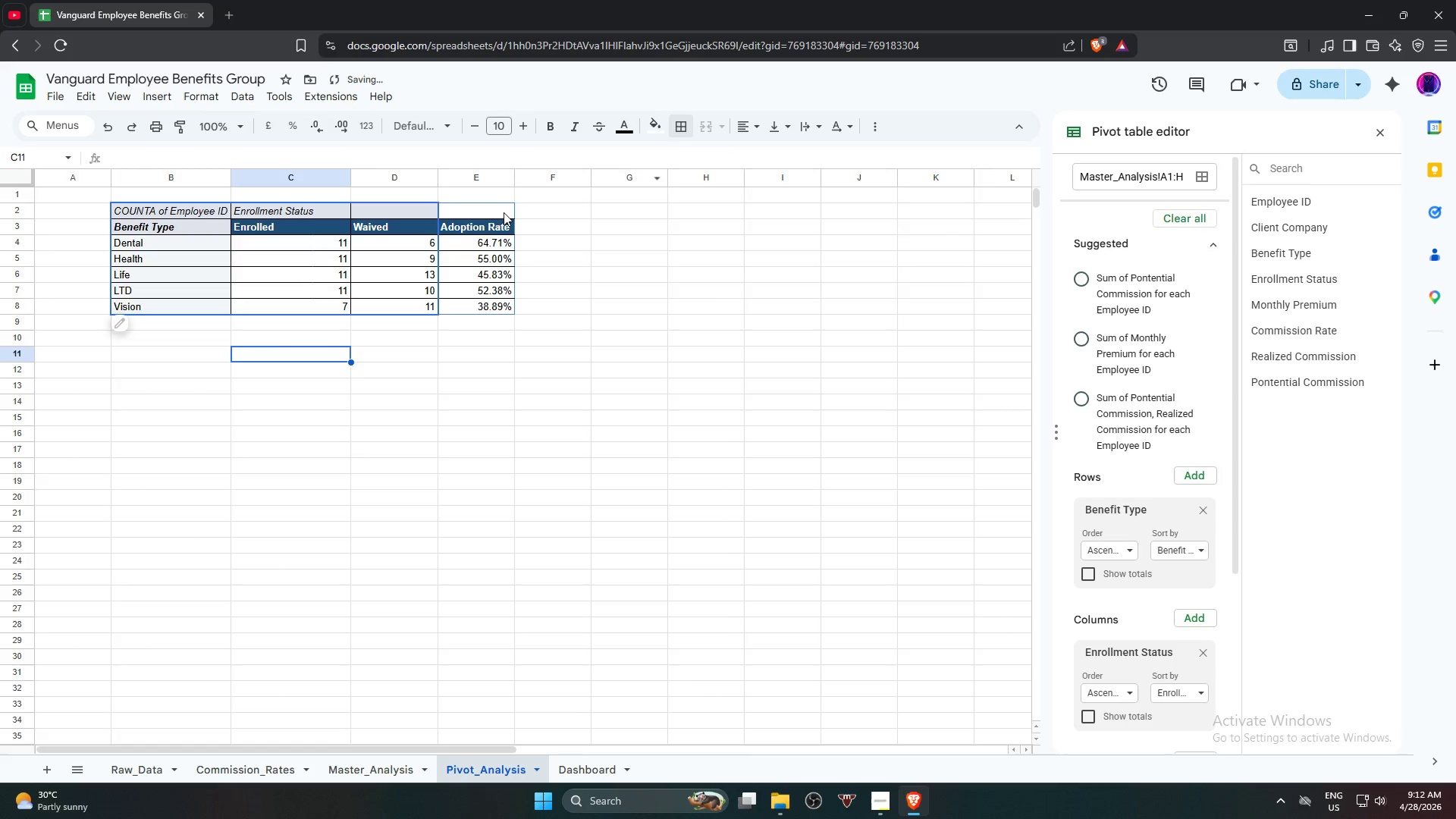 
left_click([494, 213])
 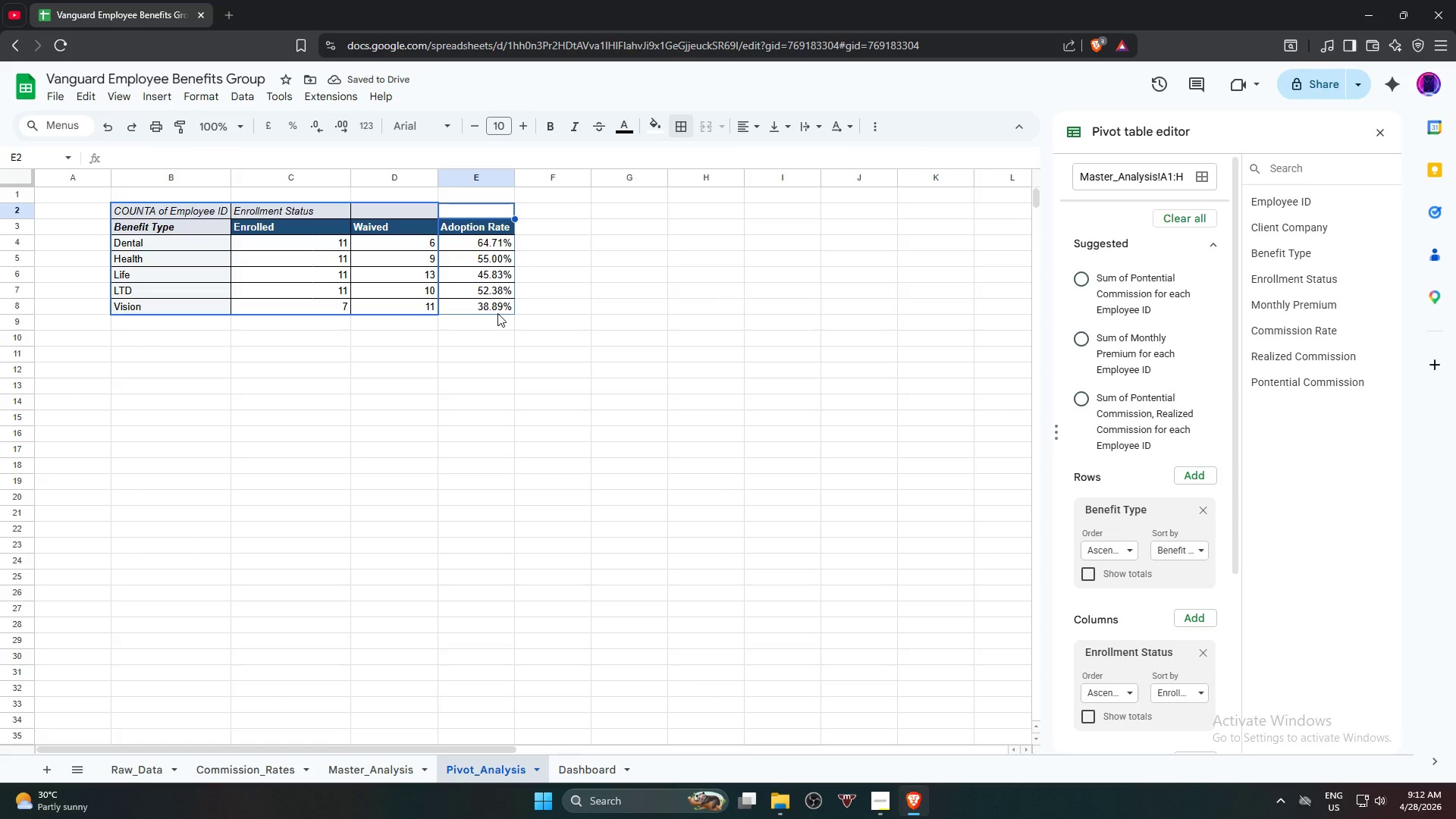 
key(Shift+ShiftLeft)
 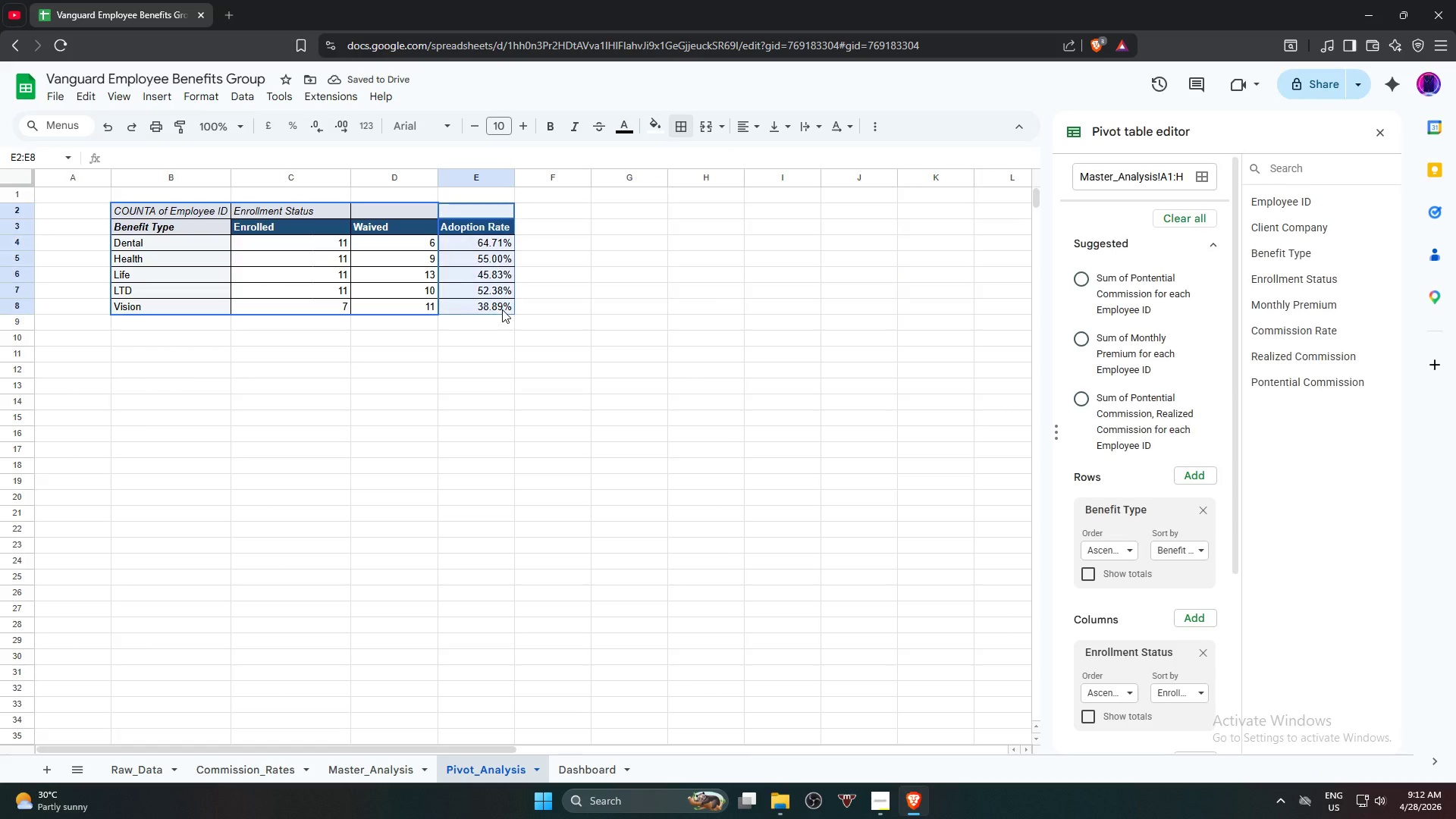 
left_click([502, 309])
 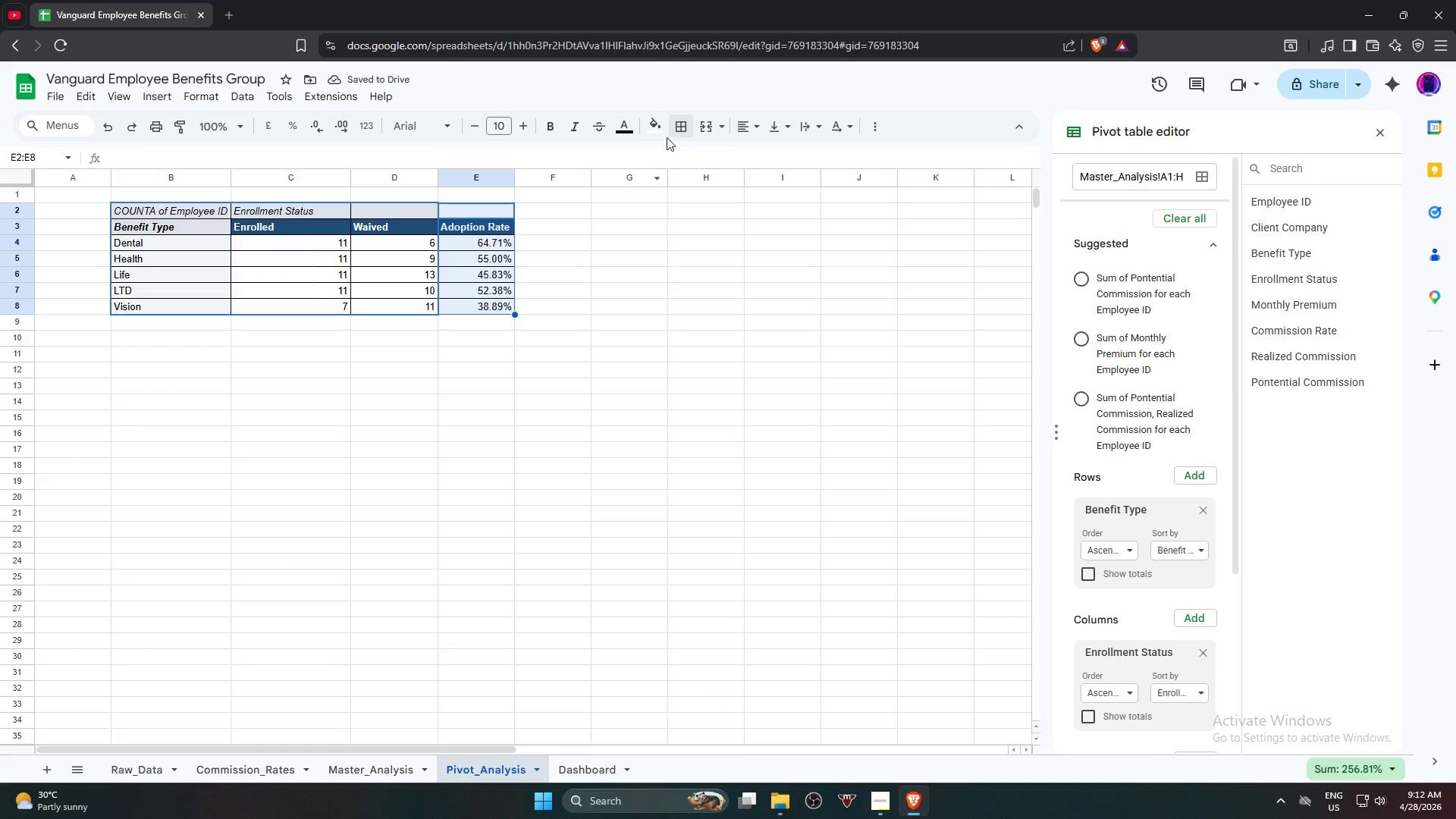 
left_click([676, 126])
 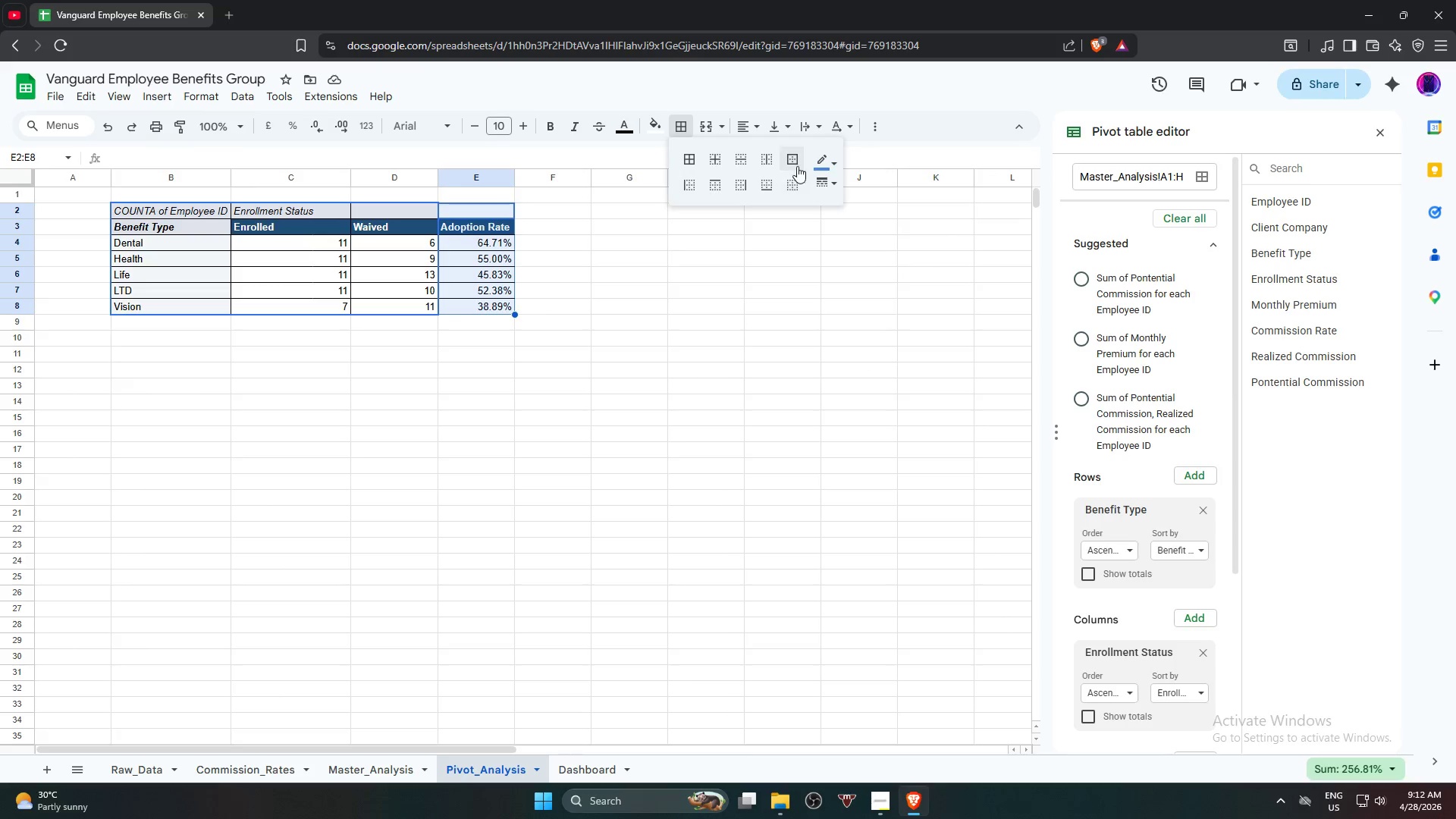 
left_click([816, 164])
 